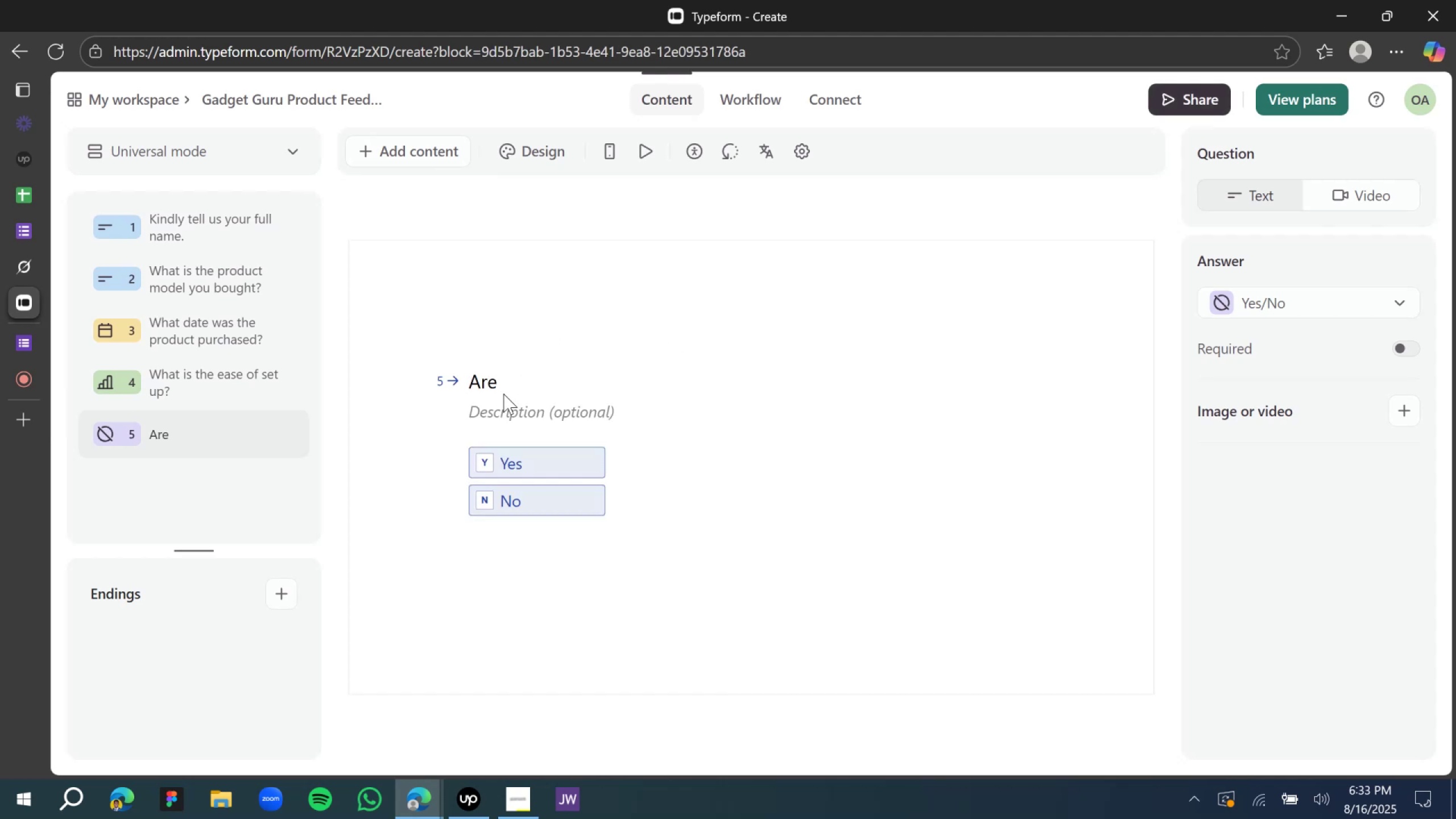 
type(the ins)
key(Tab)
key(Backspace)
key(Backspace)
key(Backspace)
 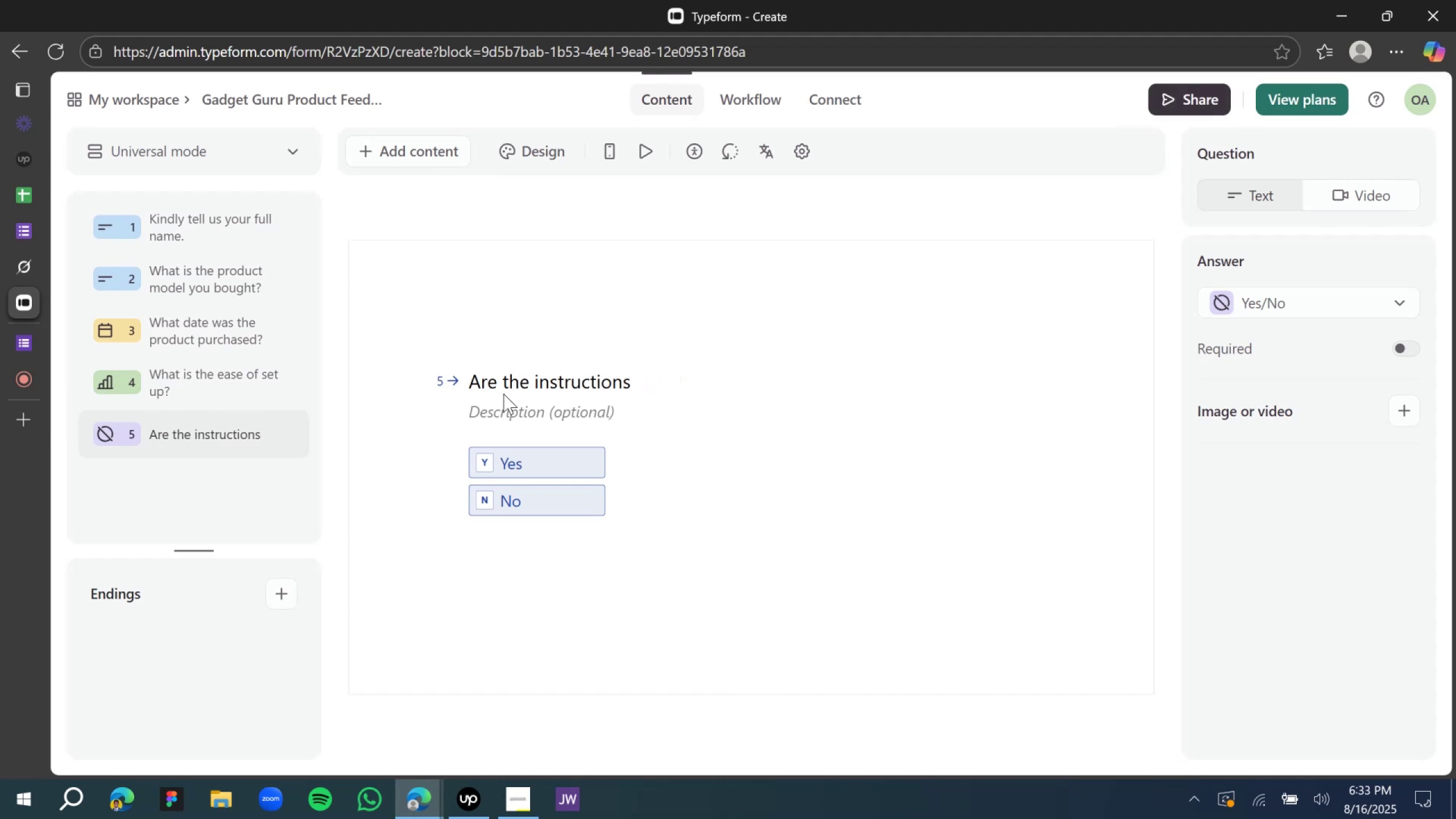 
wait(6.86)
 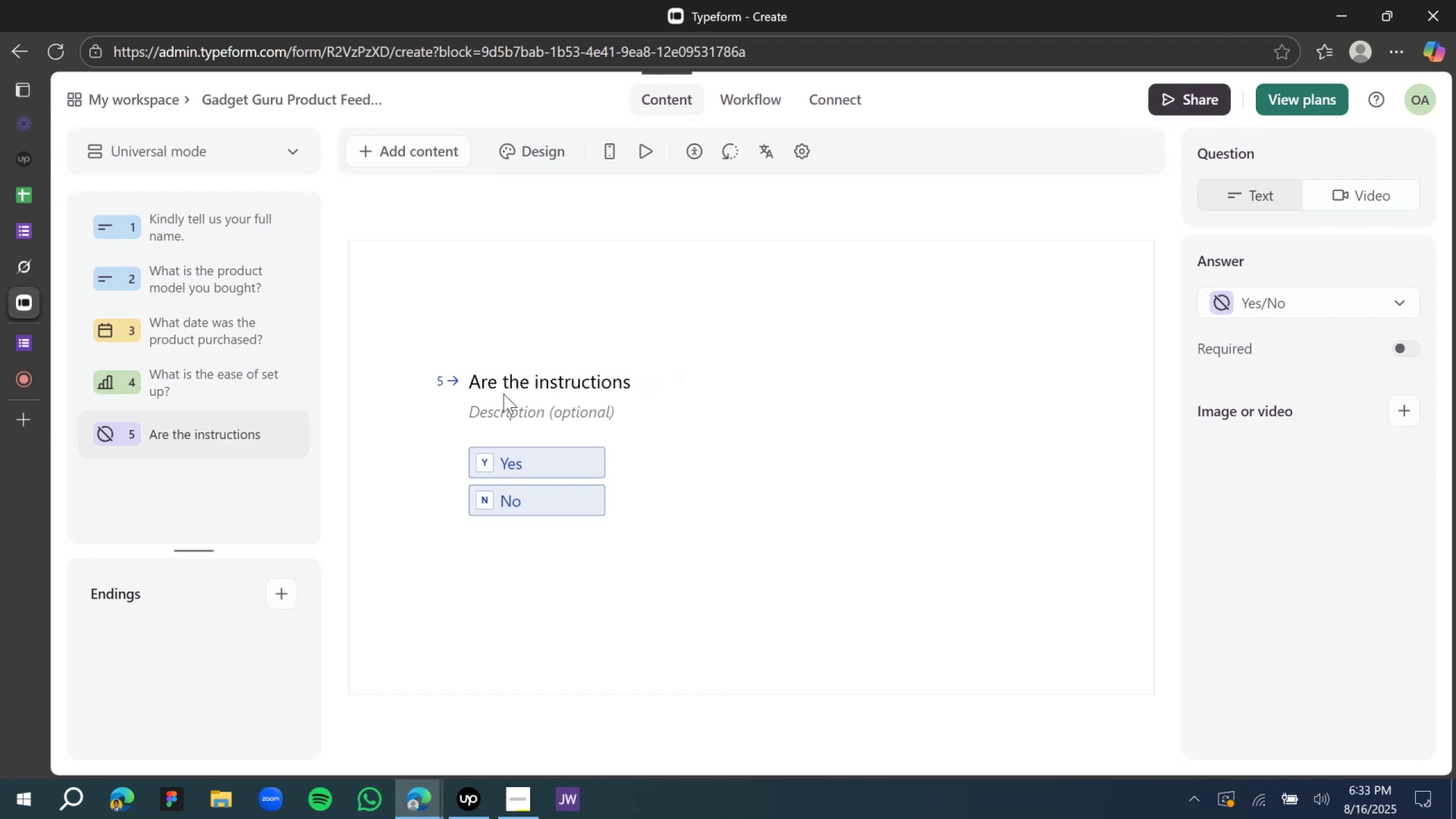 
type(clear)
 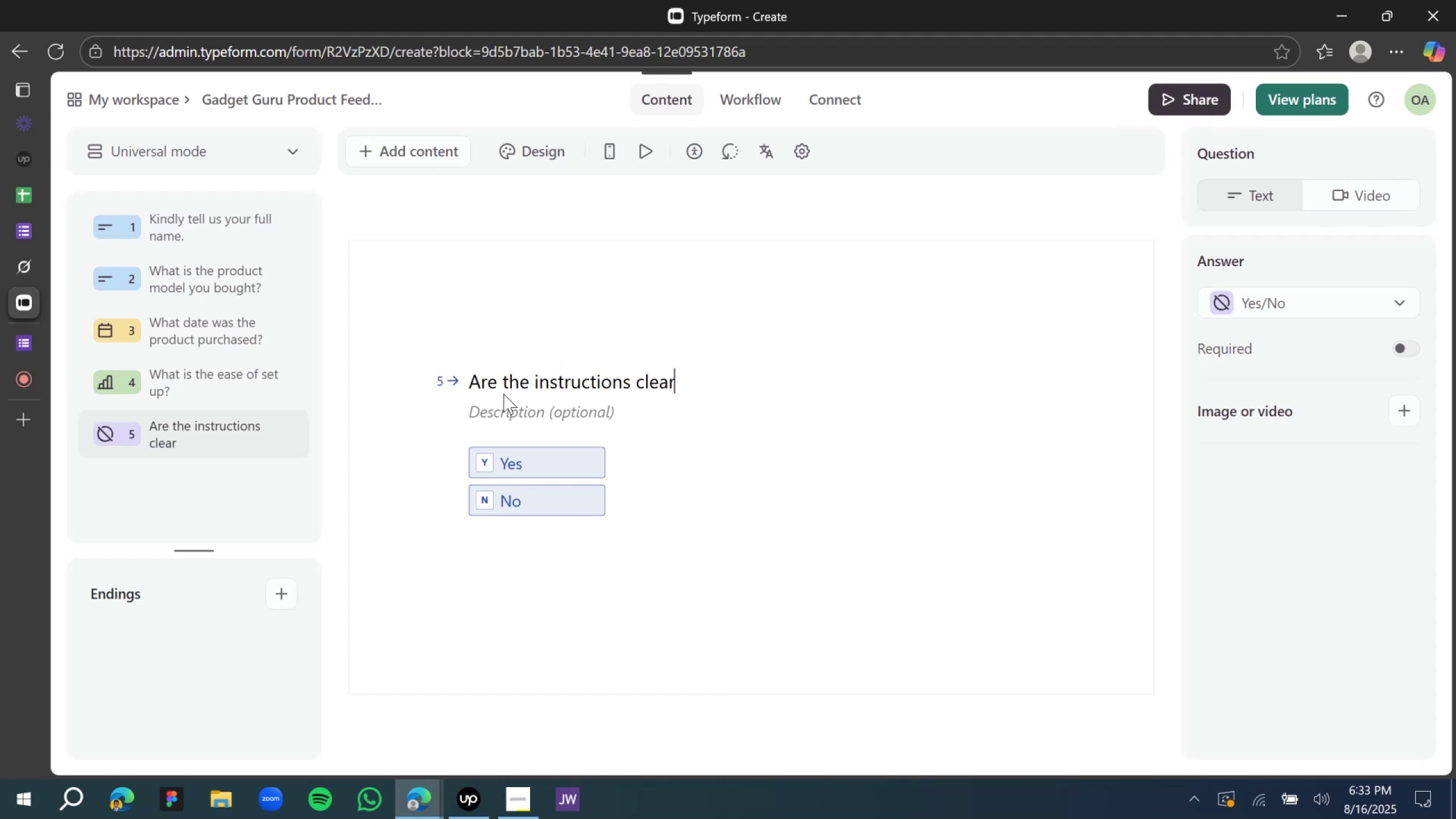 
wait(11.8)
 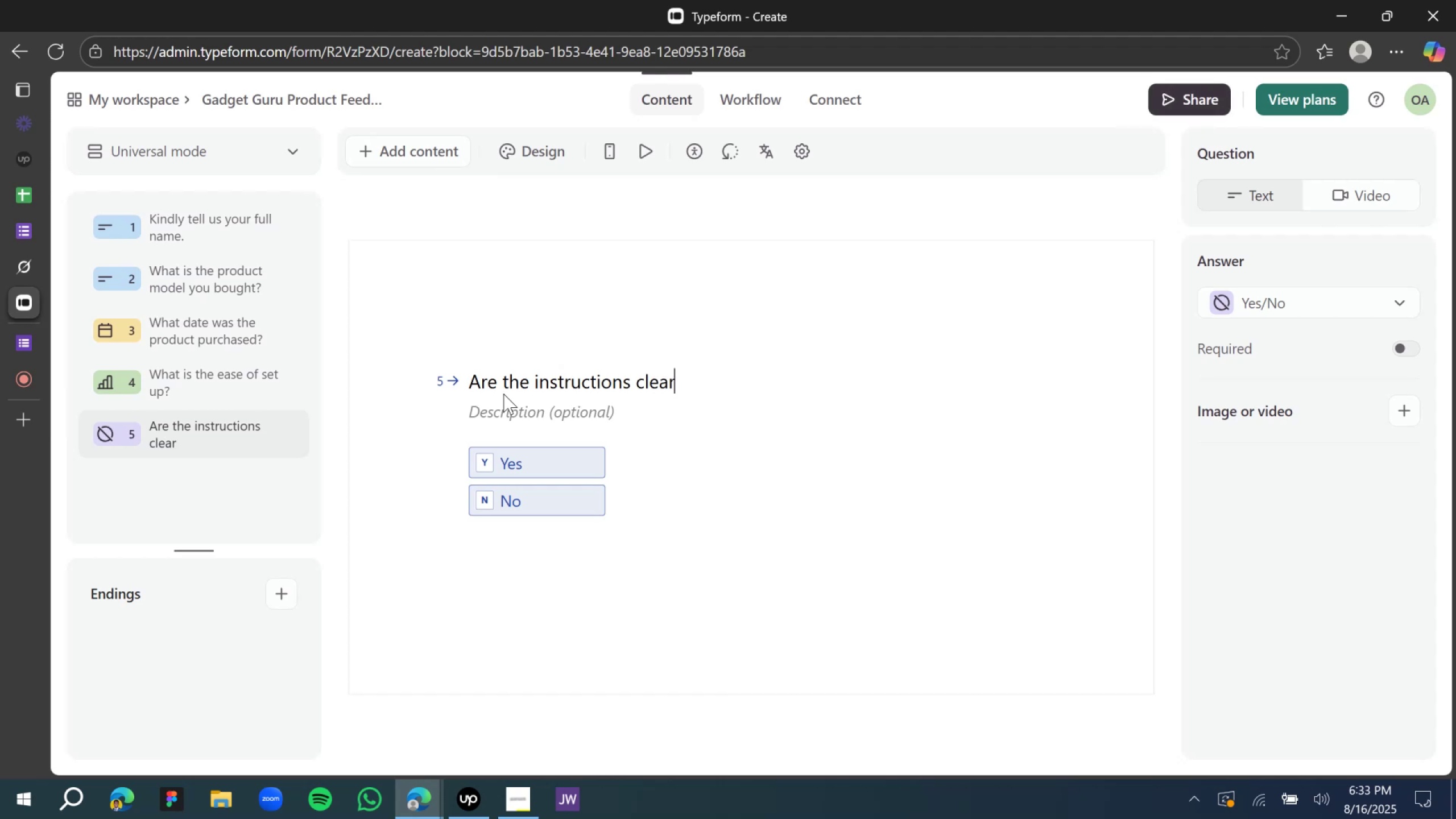 
key(Shift+Slash)
 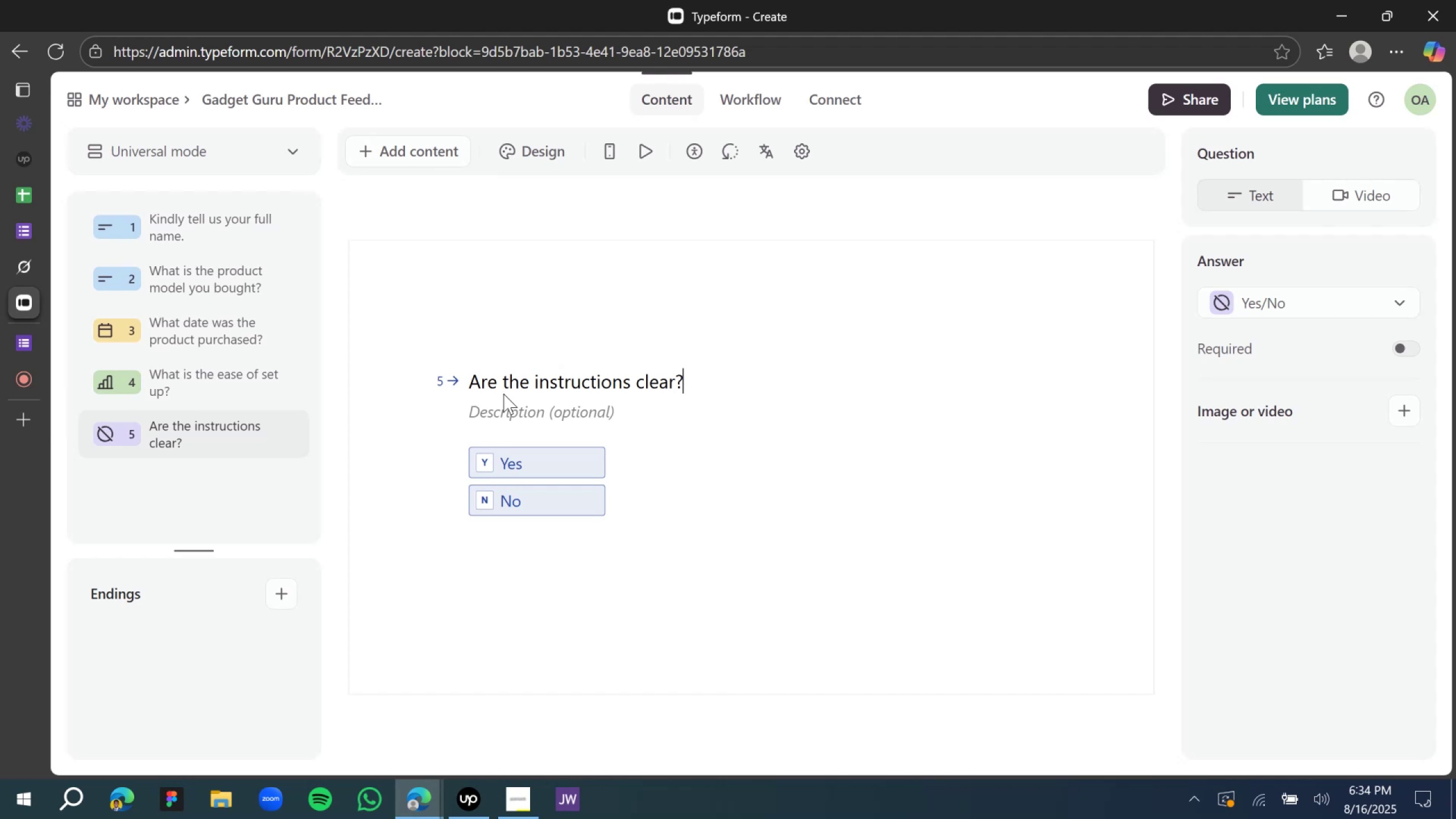 
wait(10.94)
 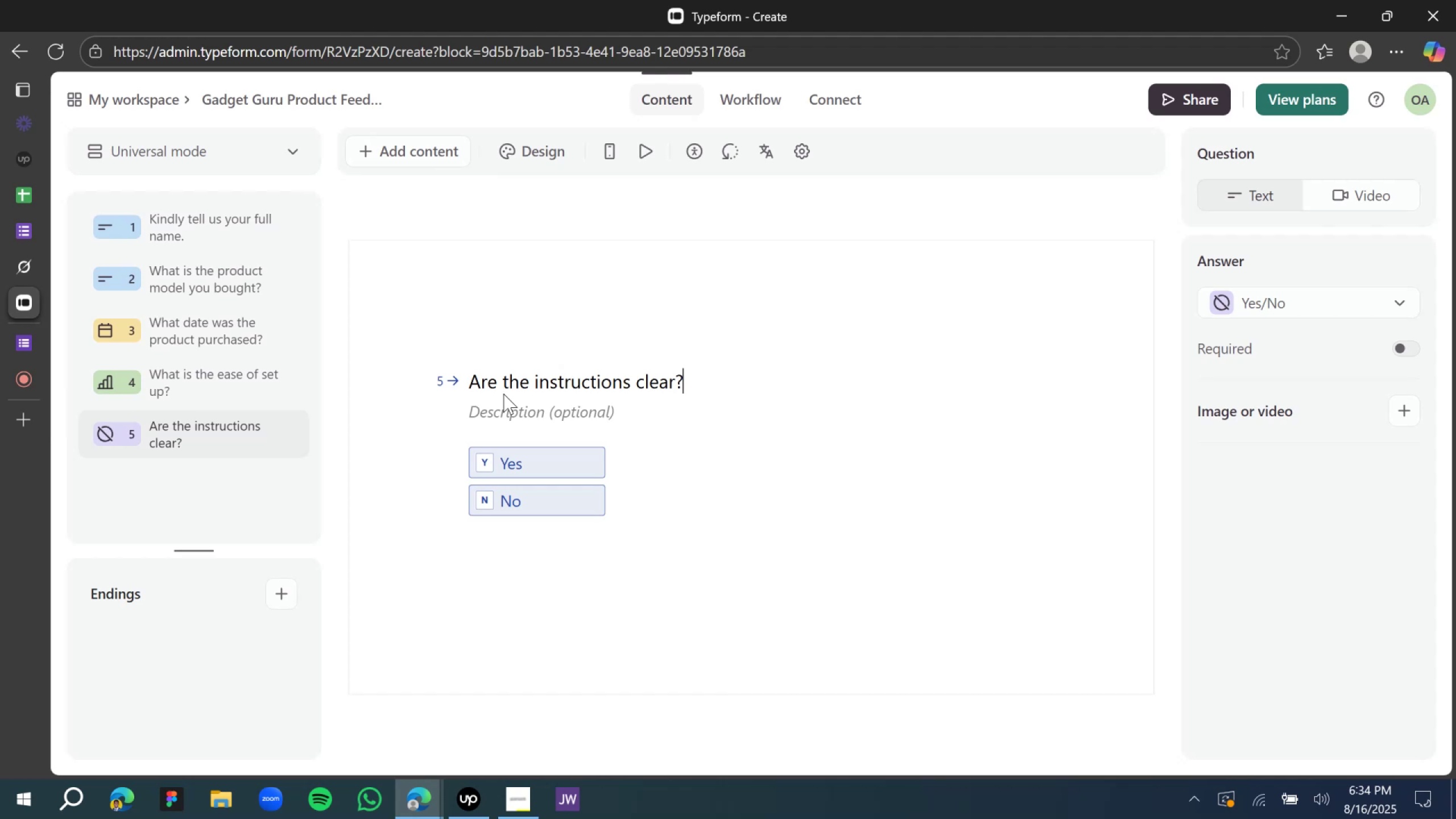 
left_click([429, 153])
 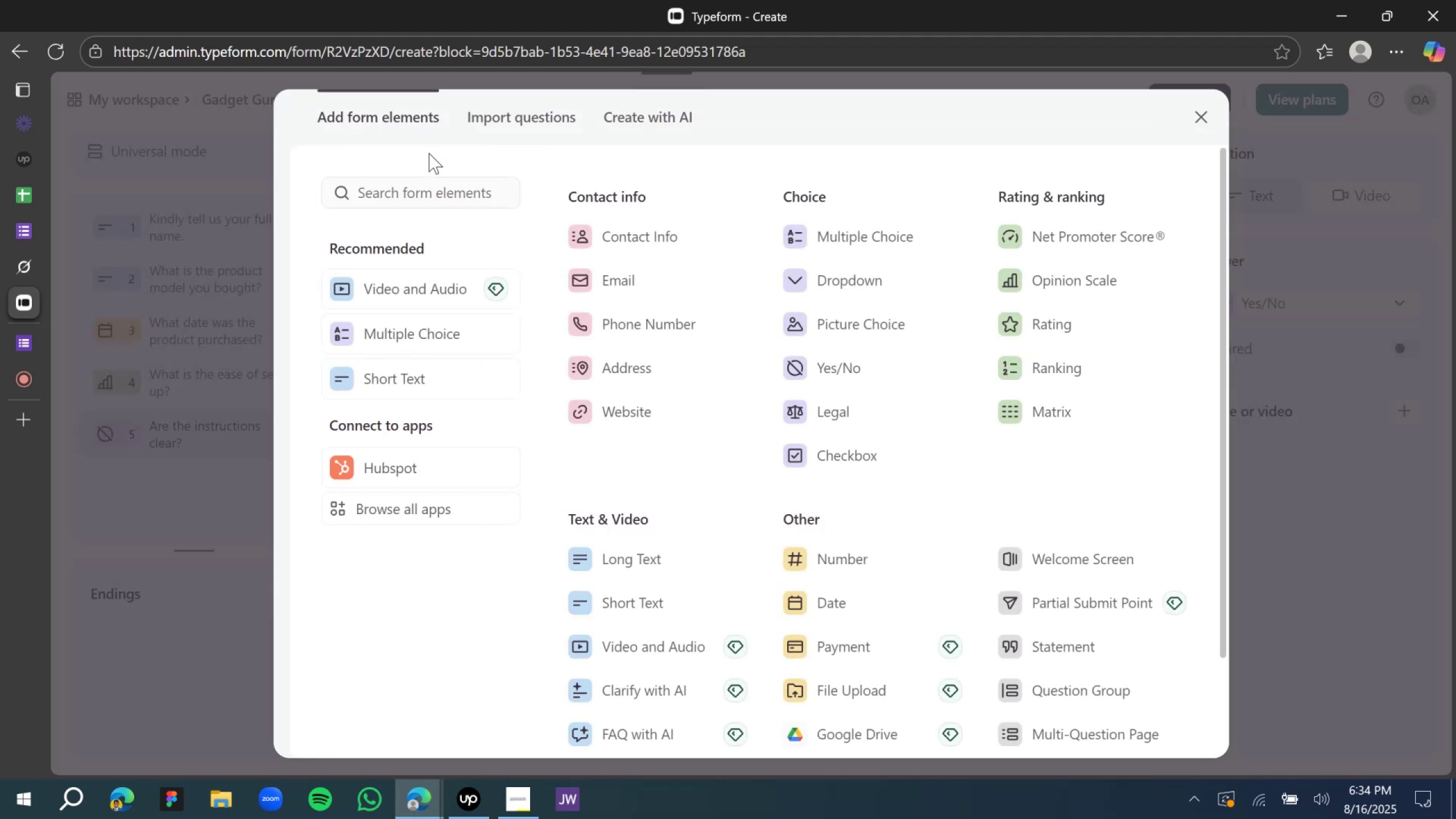 
wait(8.74)
 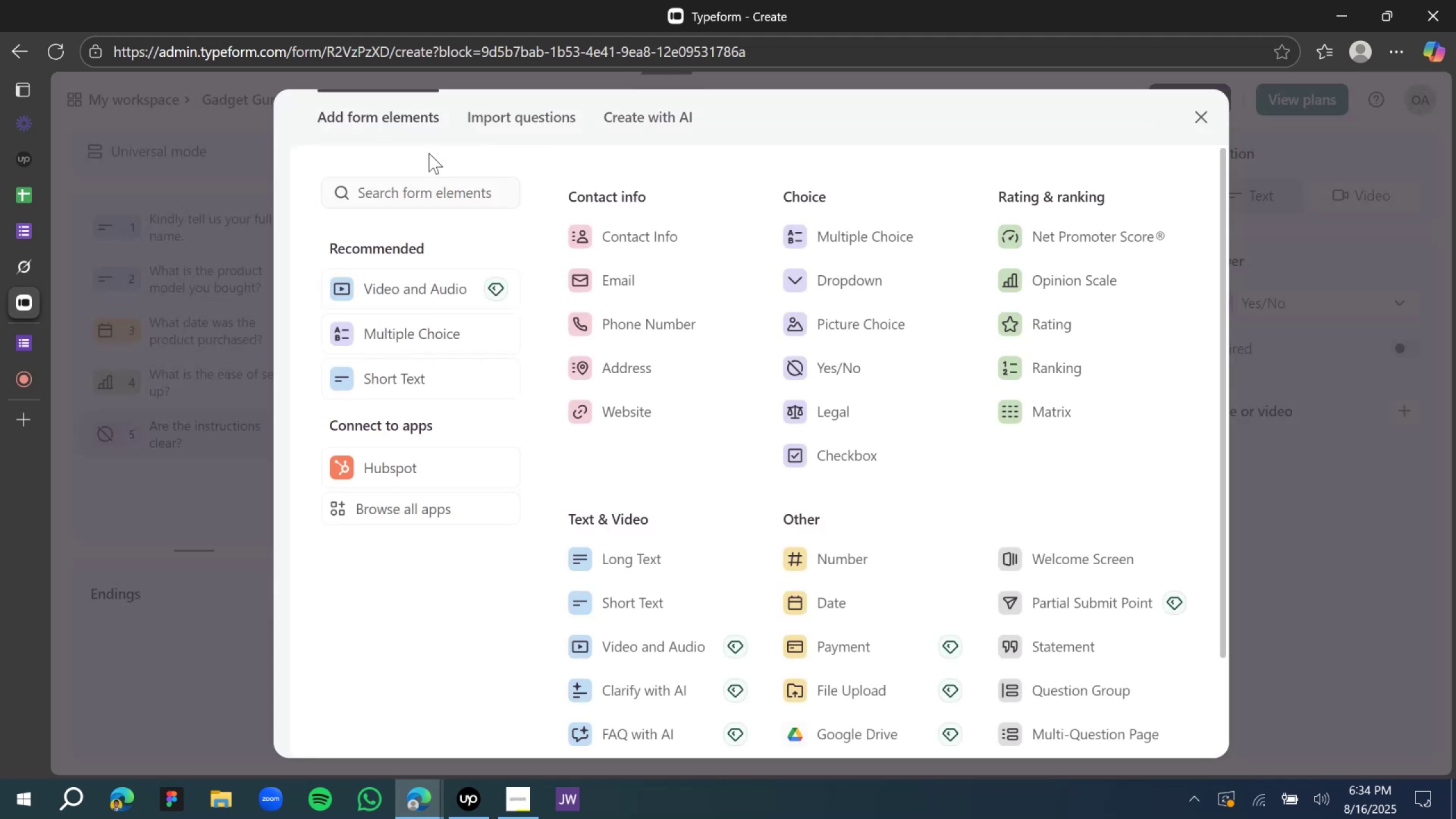 
left_click([639, 565])
 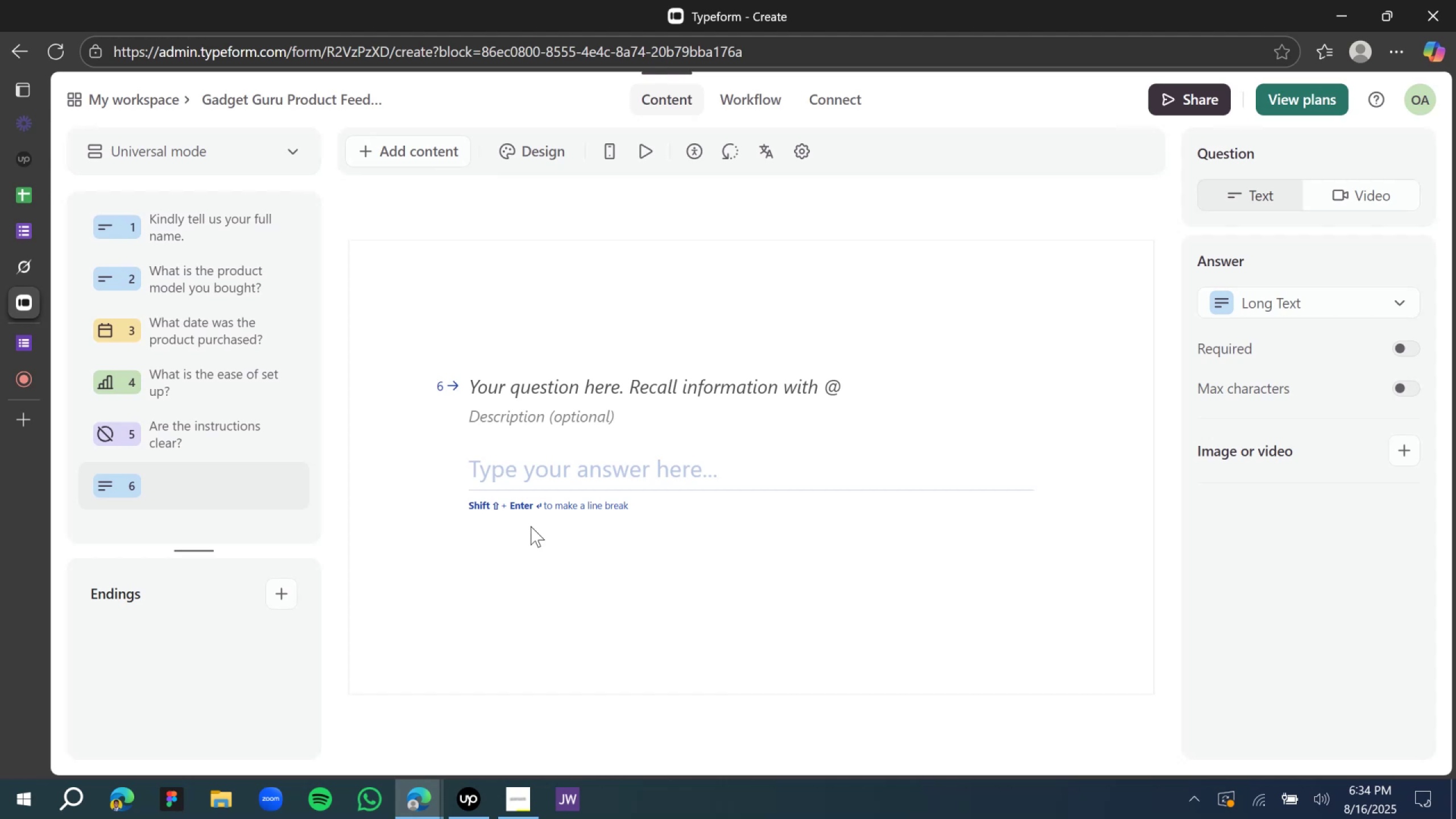 
wait(11.35)
 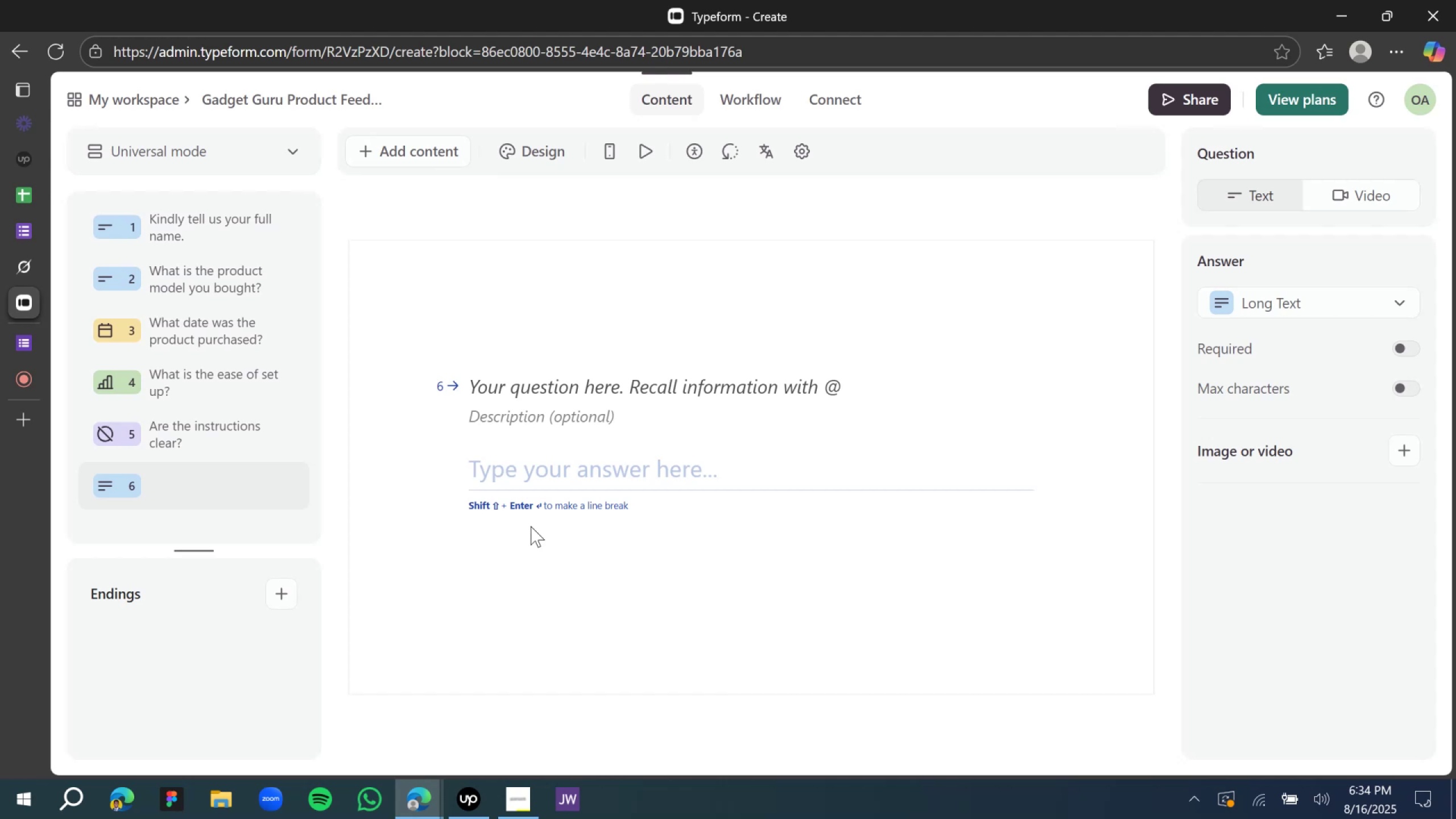 
left_click([50, 263])
 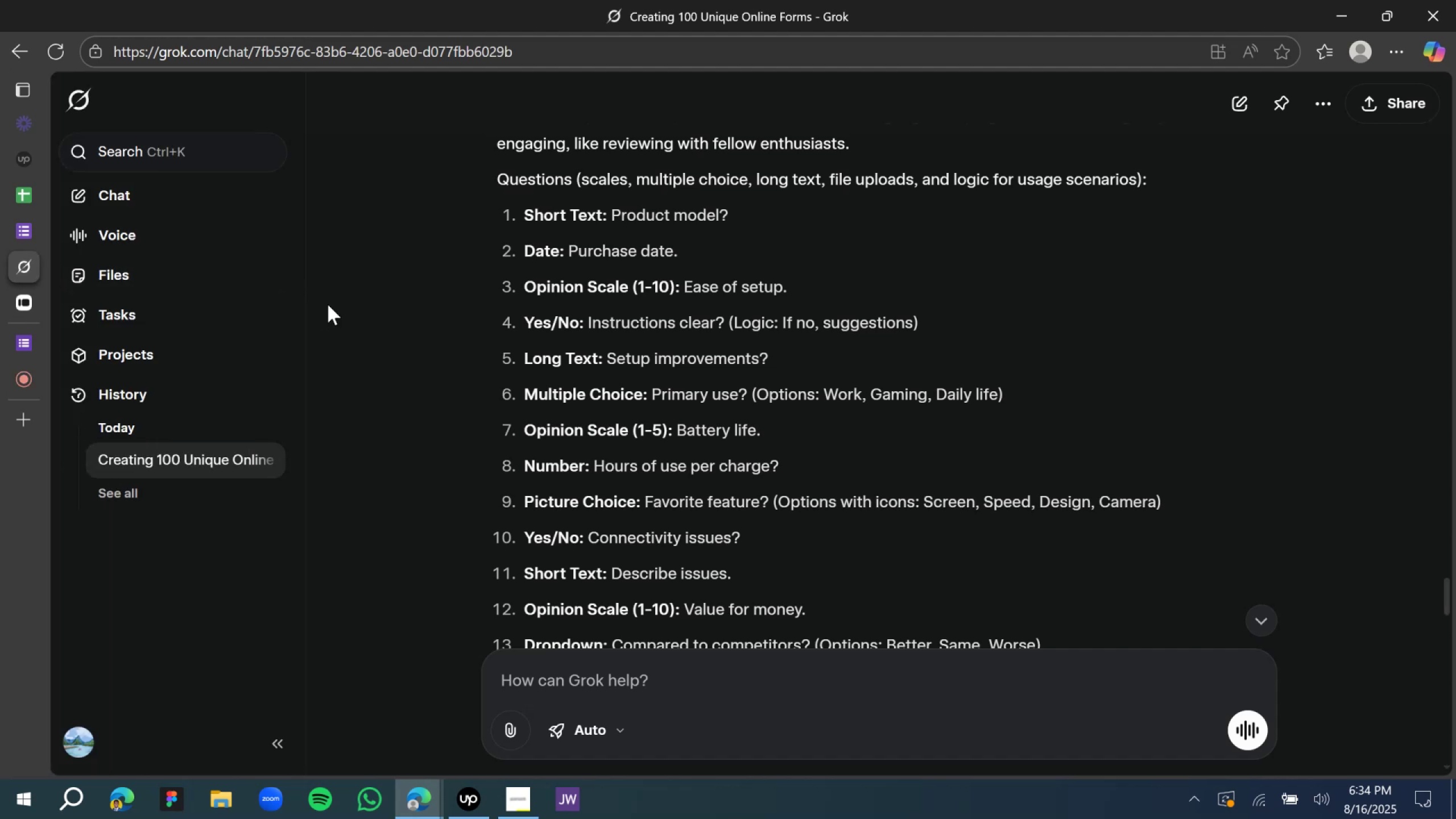 
wait(14.81)
 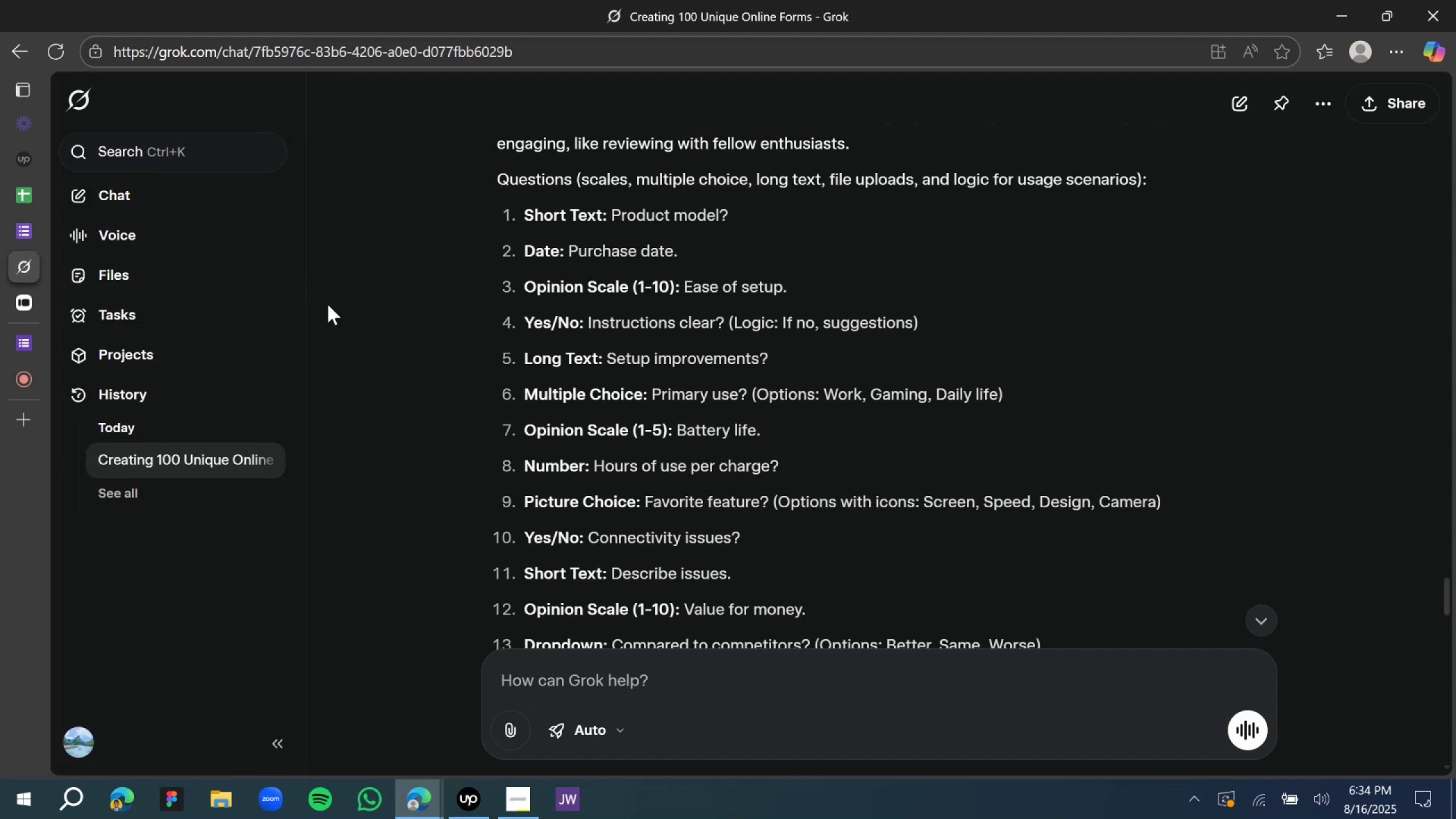 
scroll: coordinate [644, 410], scroll_direction: down, amount: 2.0
 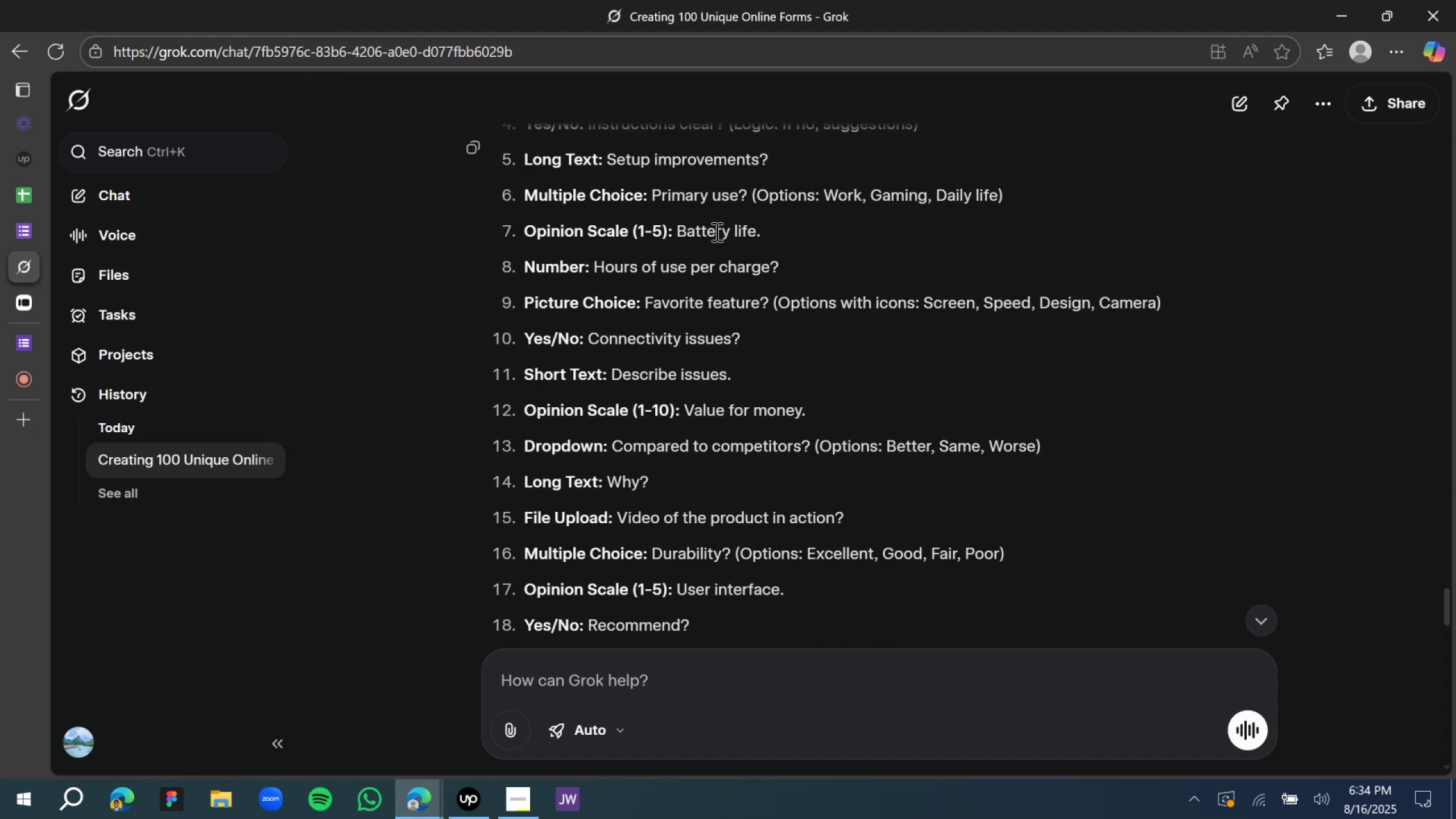 
scroll: coordinate [718, 242], scroll_direction: up, amount: 1.0
 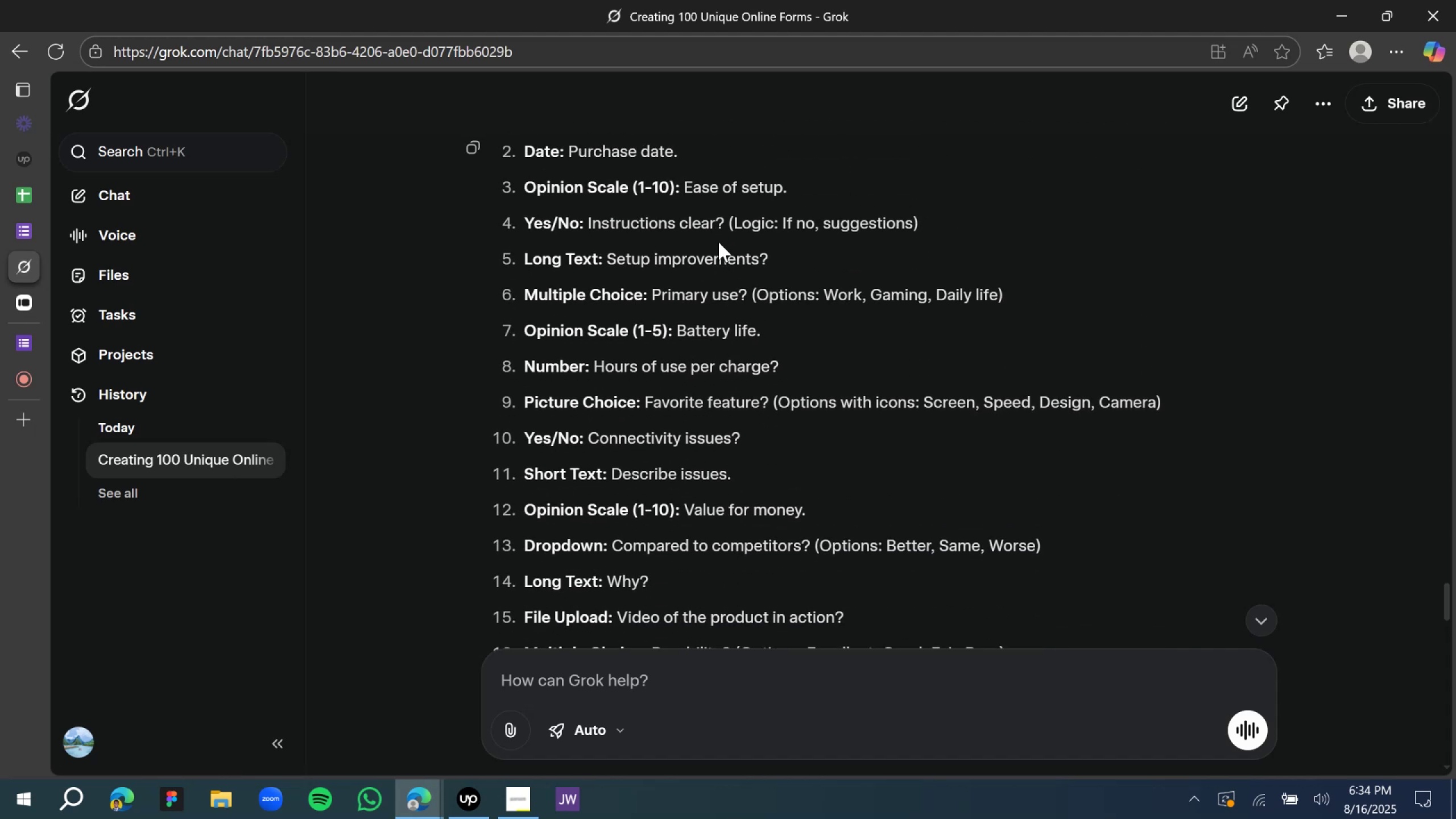 
wait(8.16)
 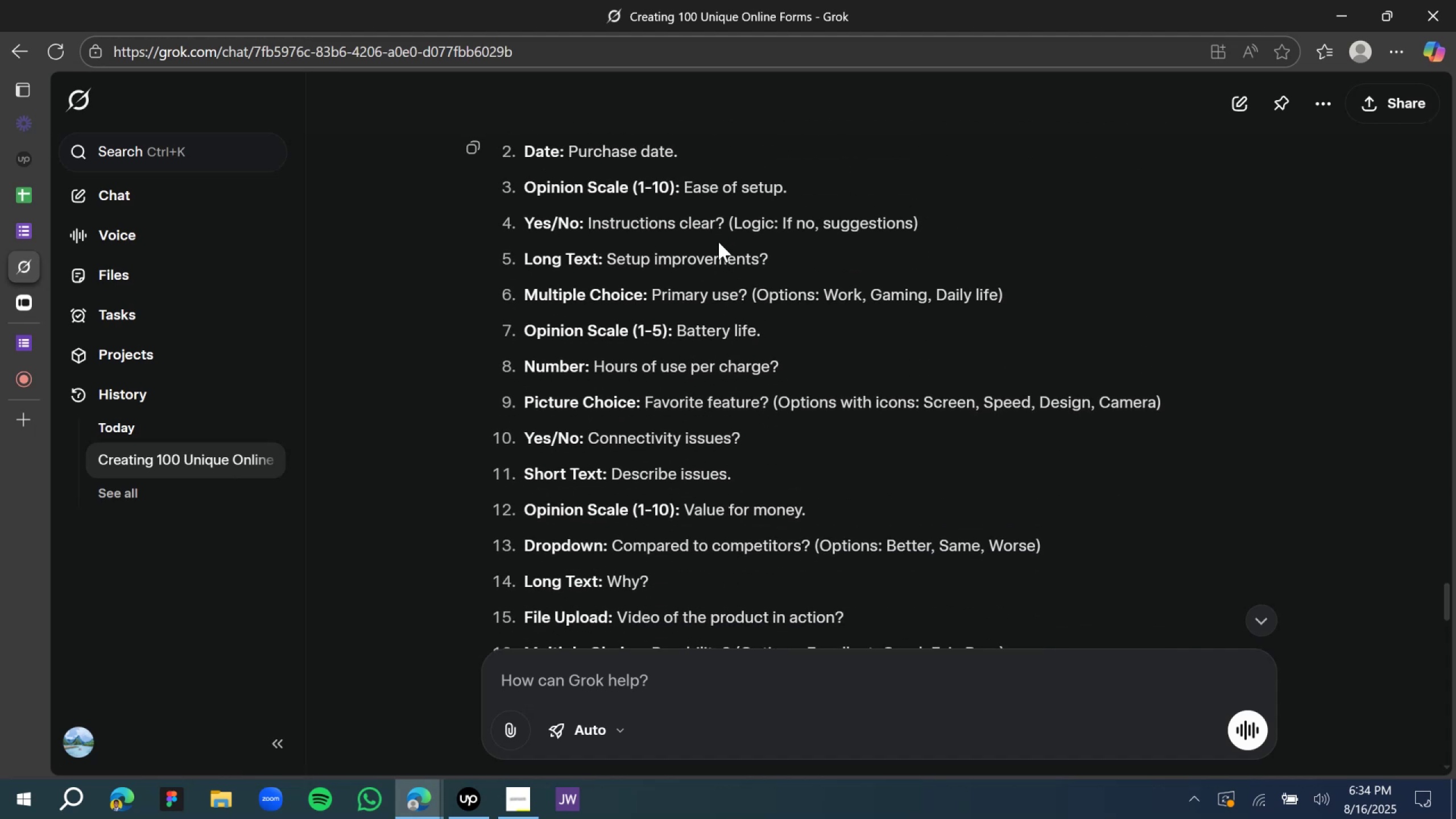 
scroll: coordinate [634, 251], scroll_direction: up, amount: 1.0
 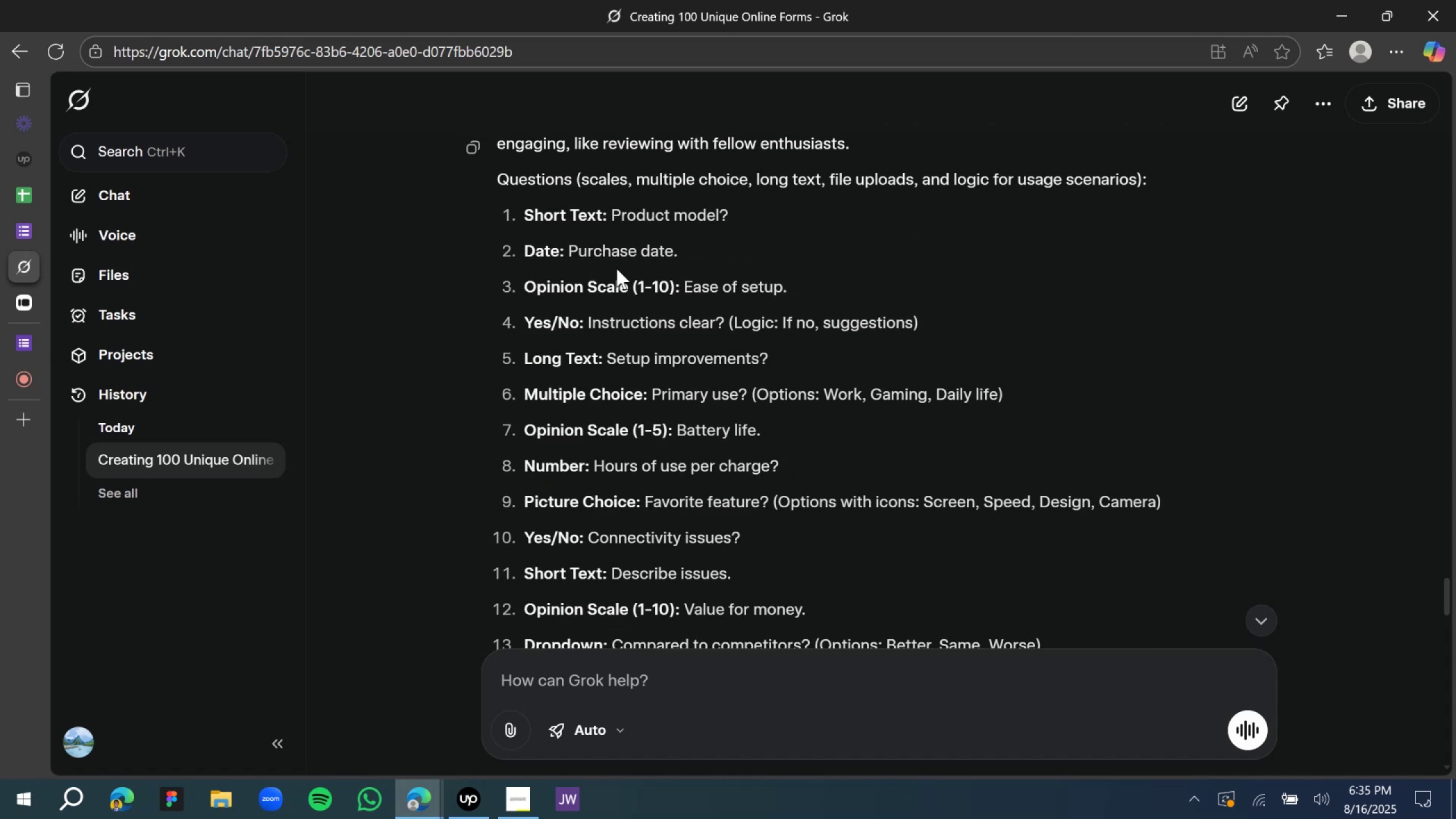 
left_click([20, 304])
 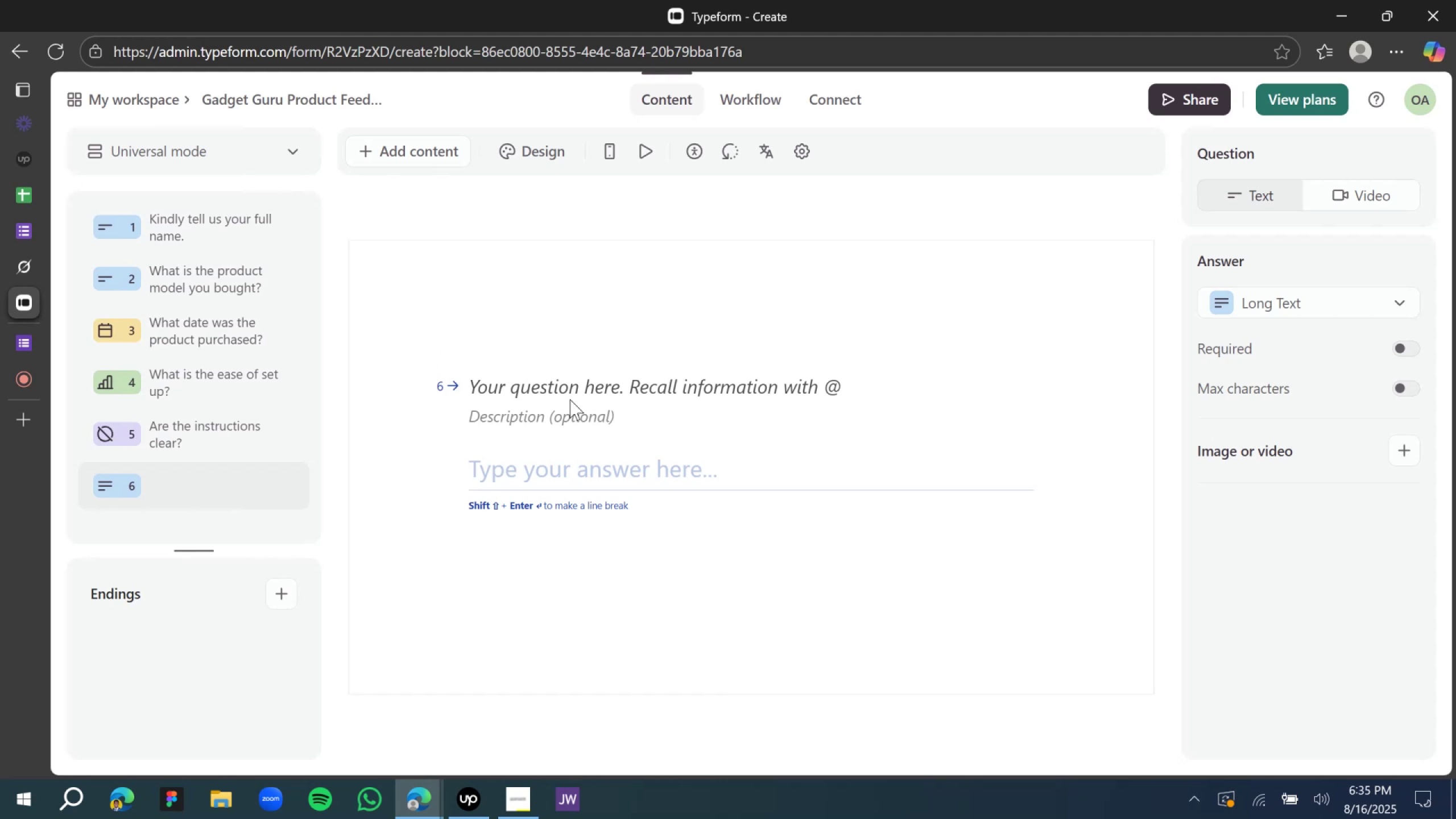 
left_click([570, 399])
 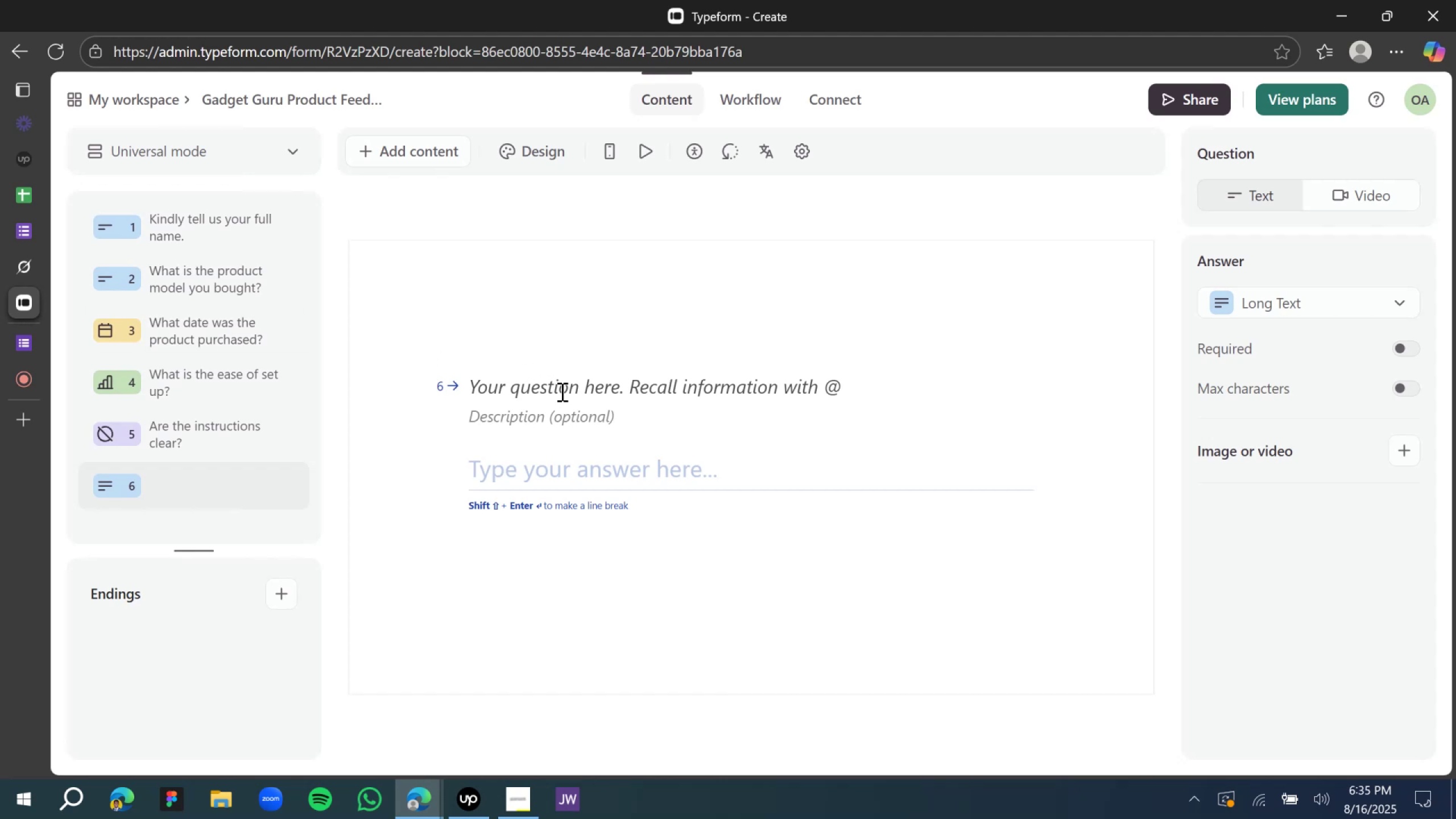 
double_click([561, 390])
 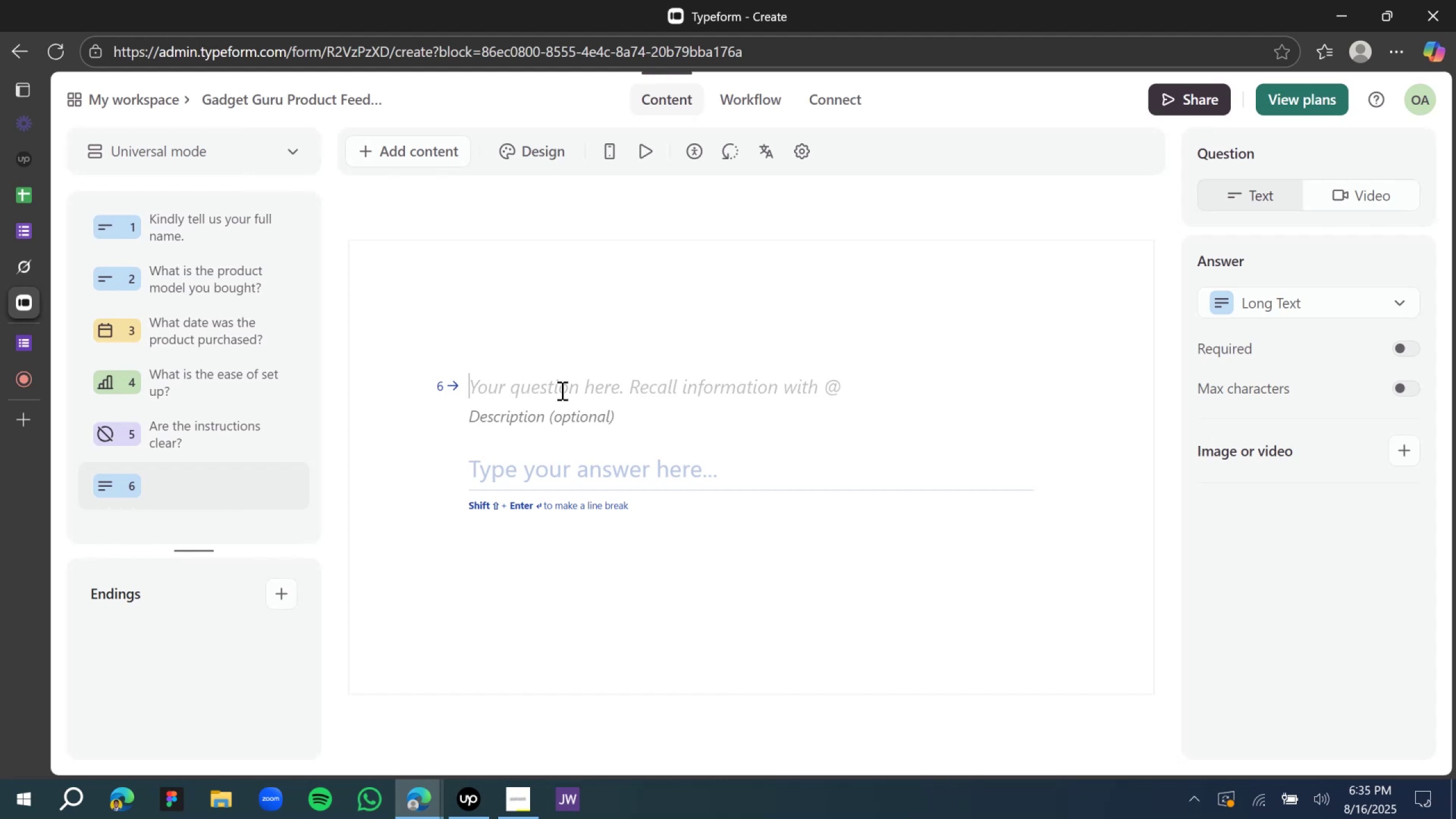 
hold_key(key=ShiftLeft, duration=0.82)
 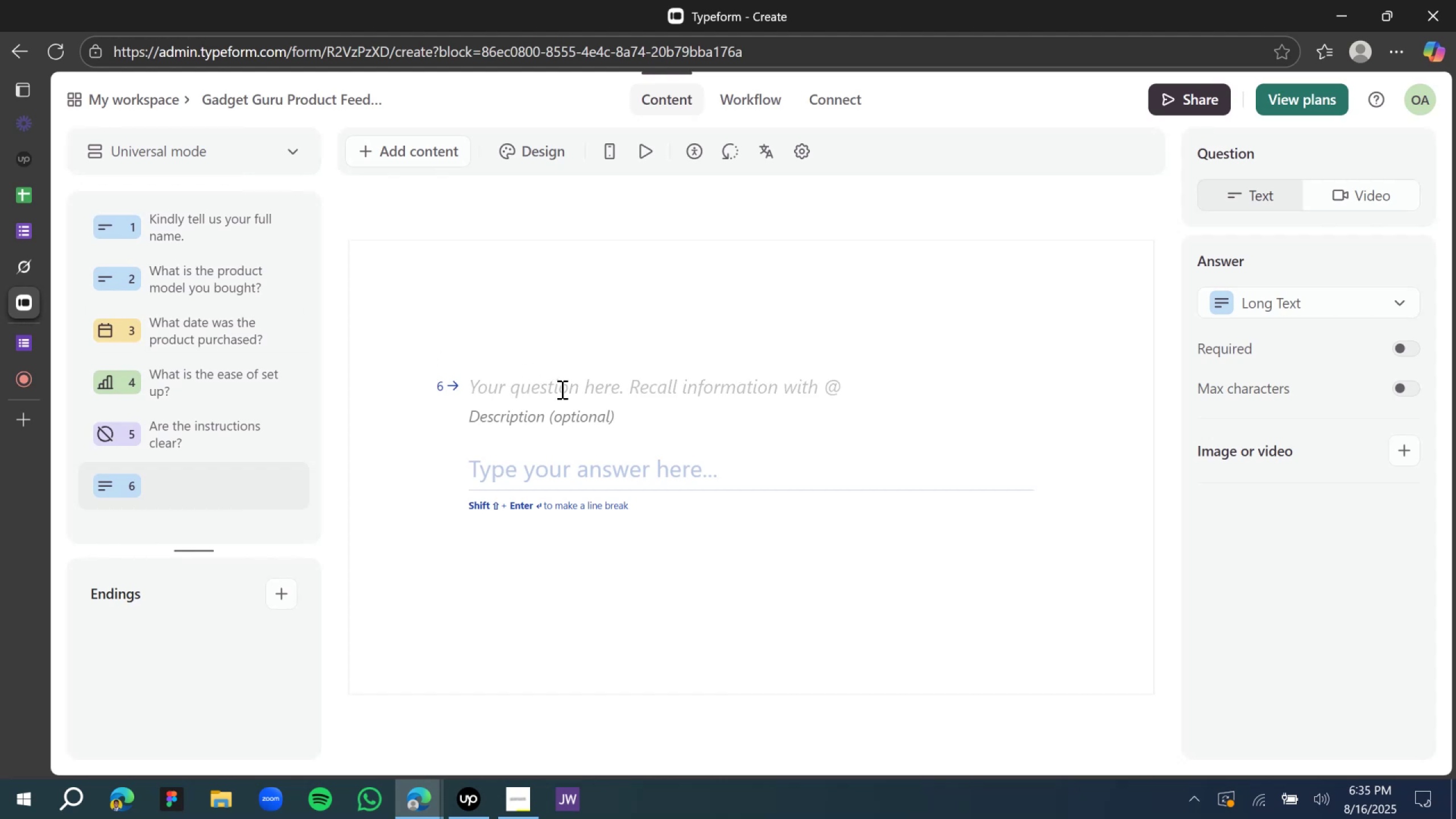 
type(Okay, how do you think we can improve on tha)
 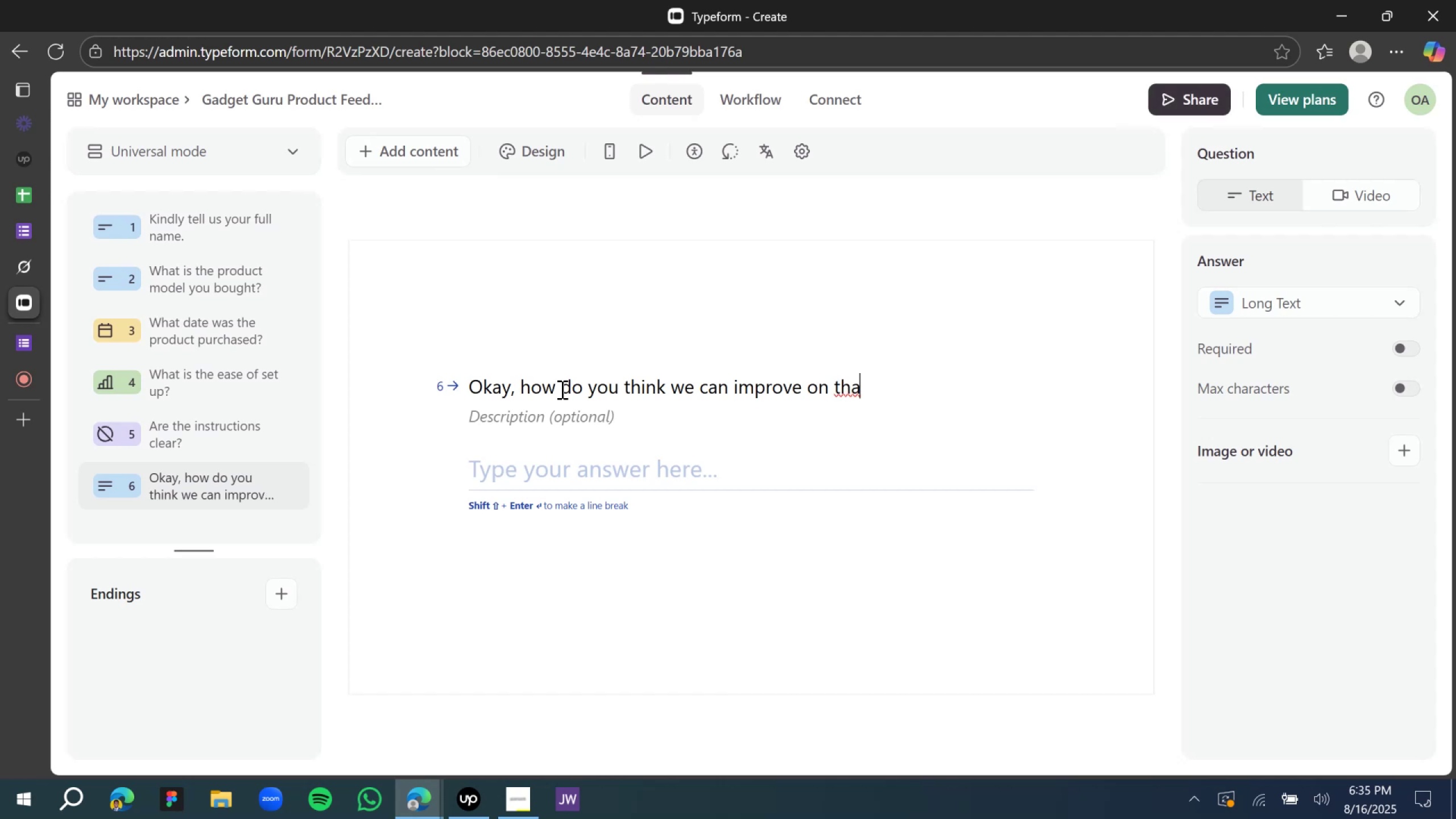 
key(T)
 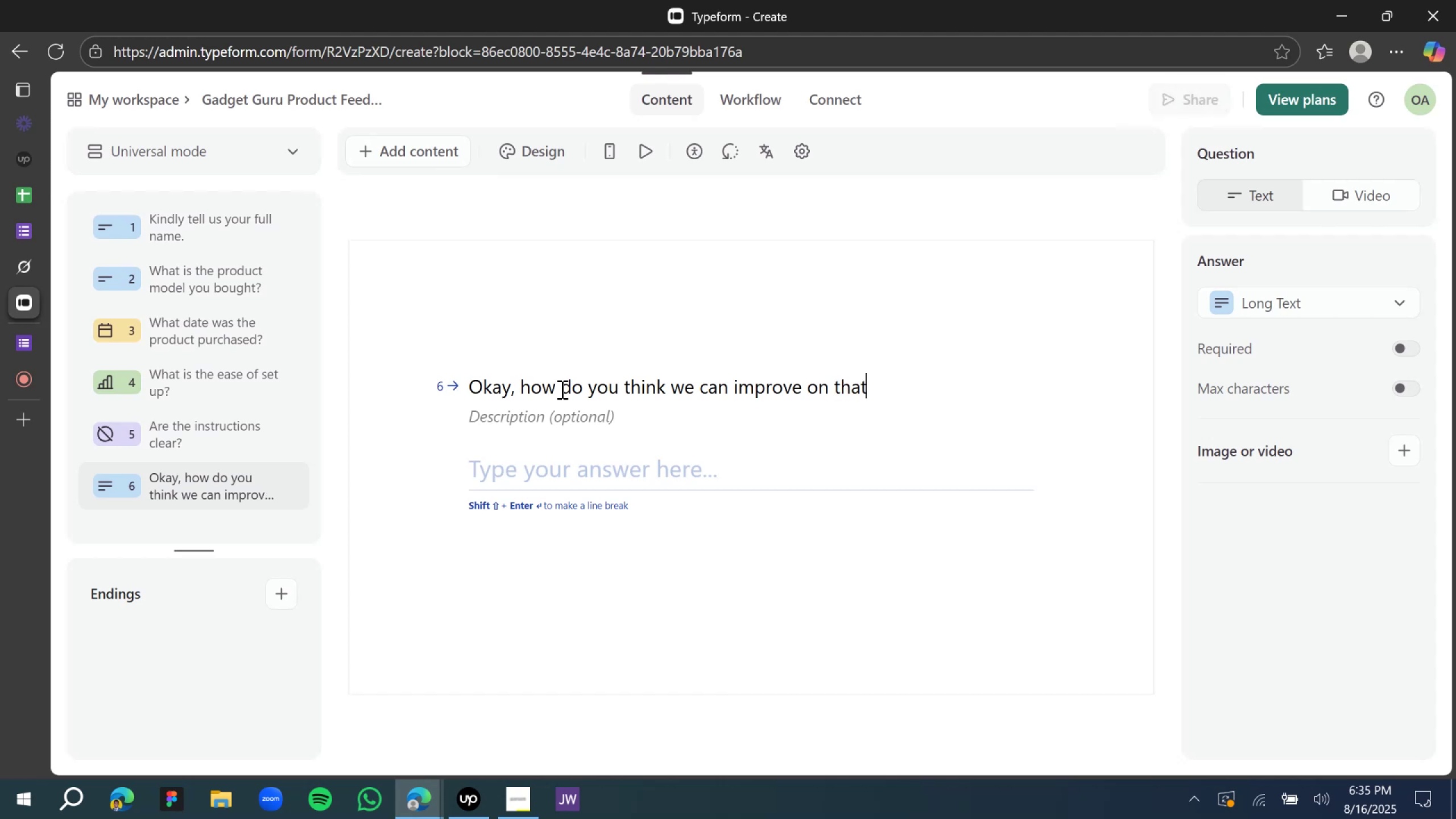 
key(Shift+ShiftRight)
 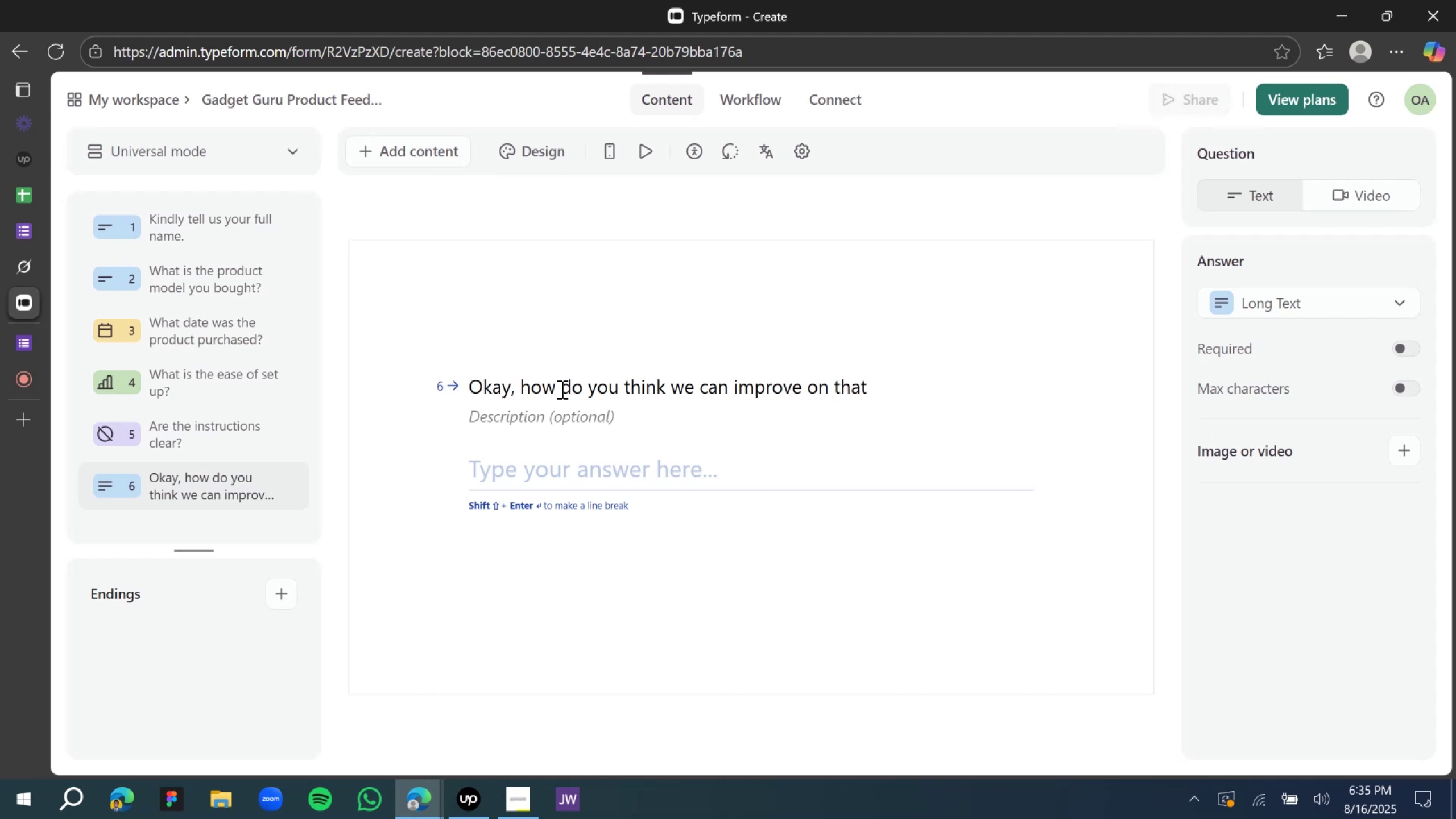 
key(Shift+Slash)
 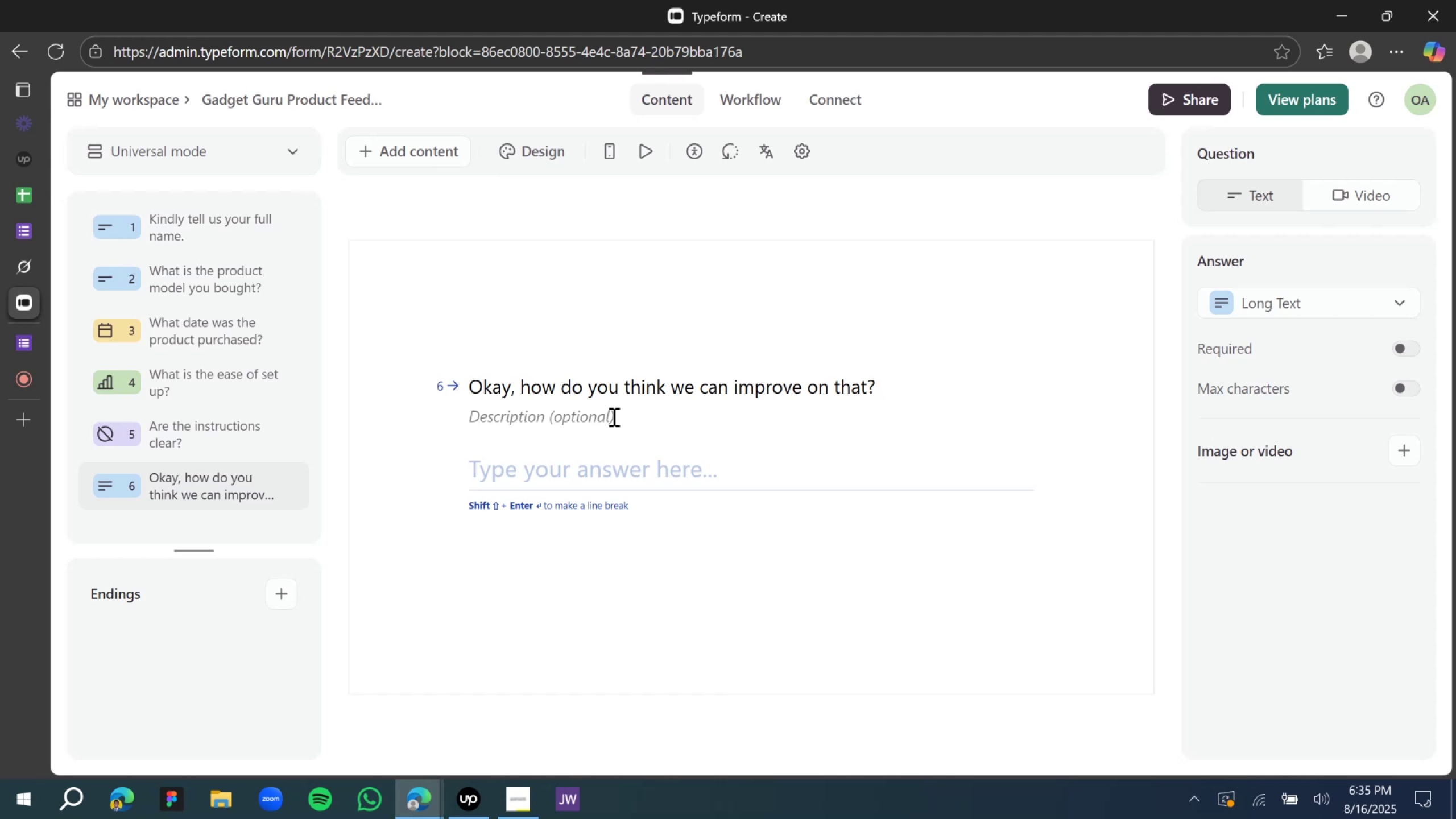 
wait(18.63)
 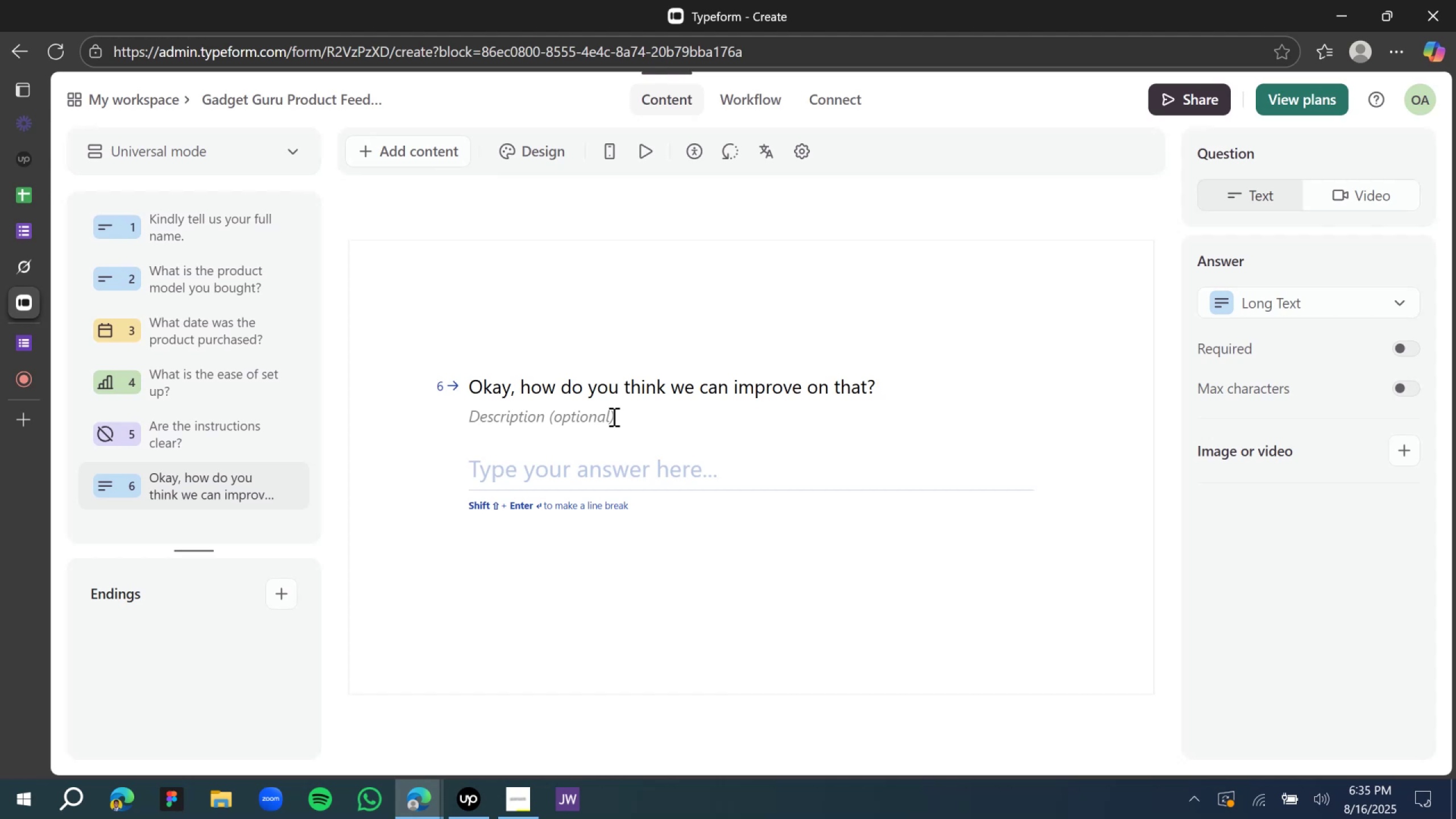 
left_click([1351, 312])
 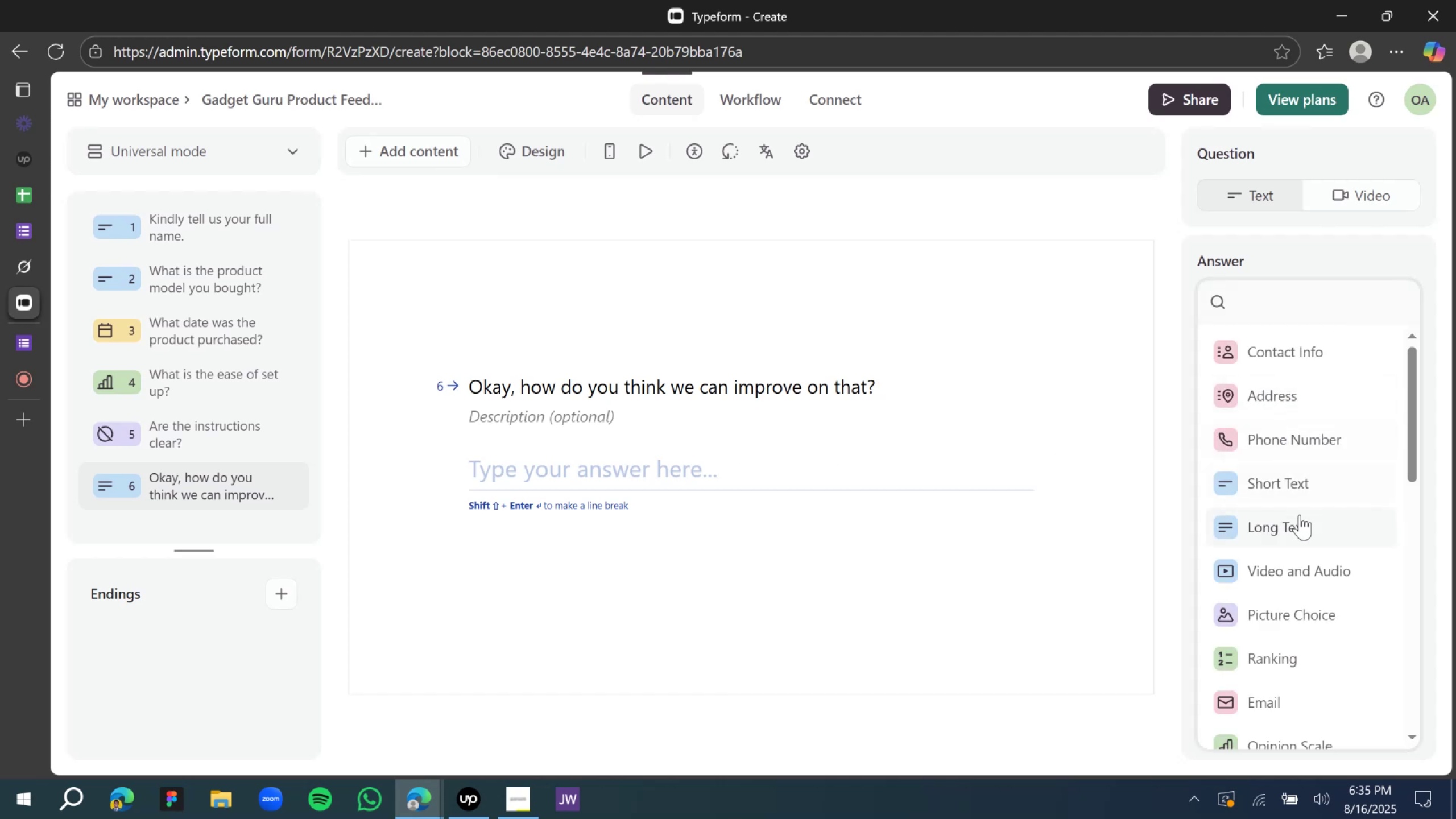 
left_click([1298, 522])
 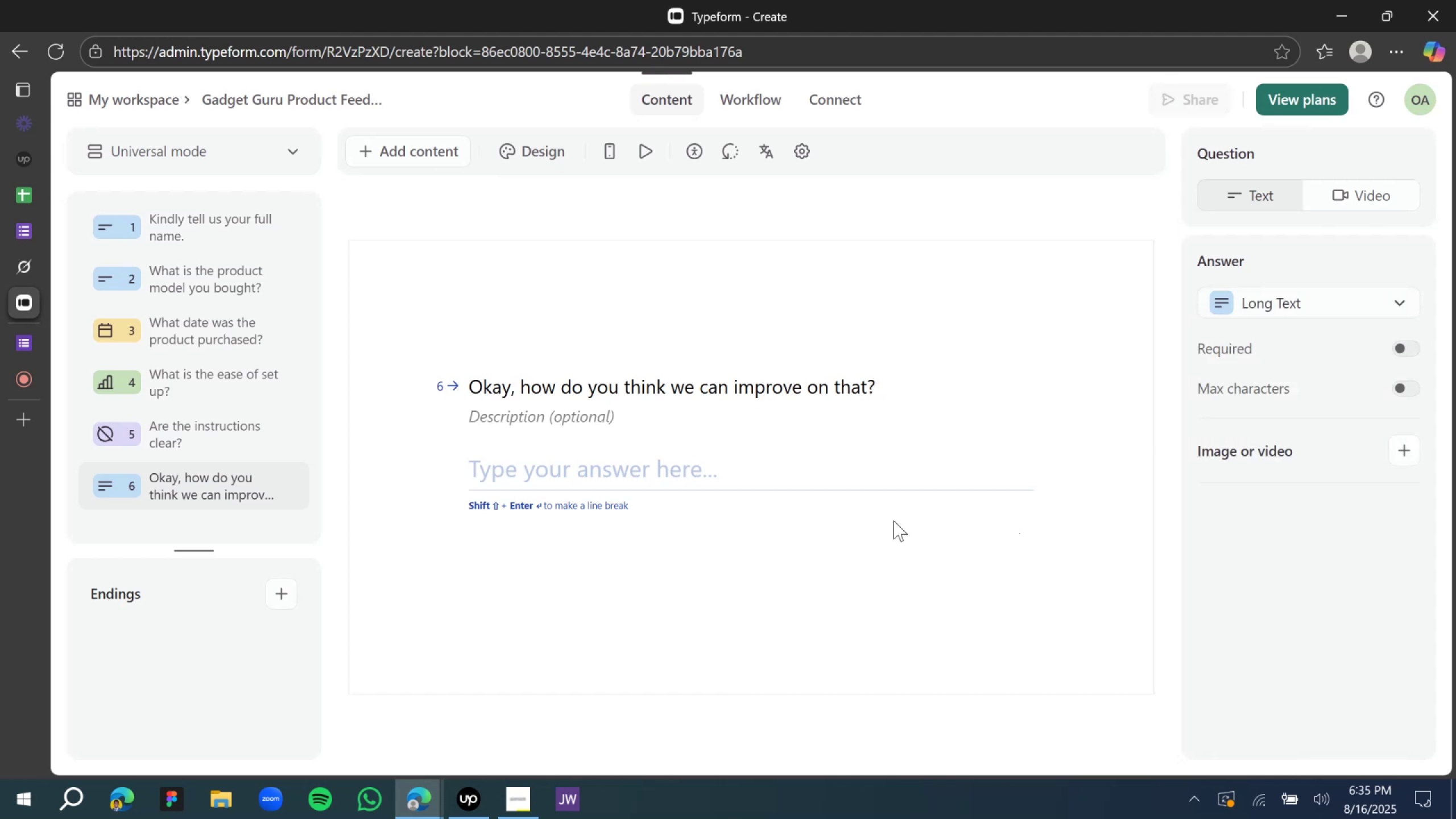 
left_click([751, 581])
 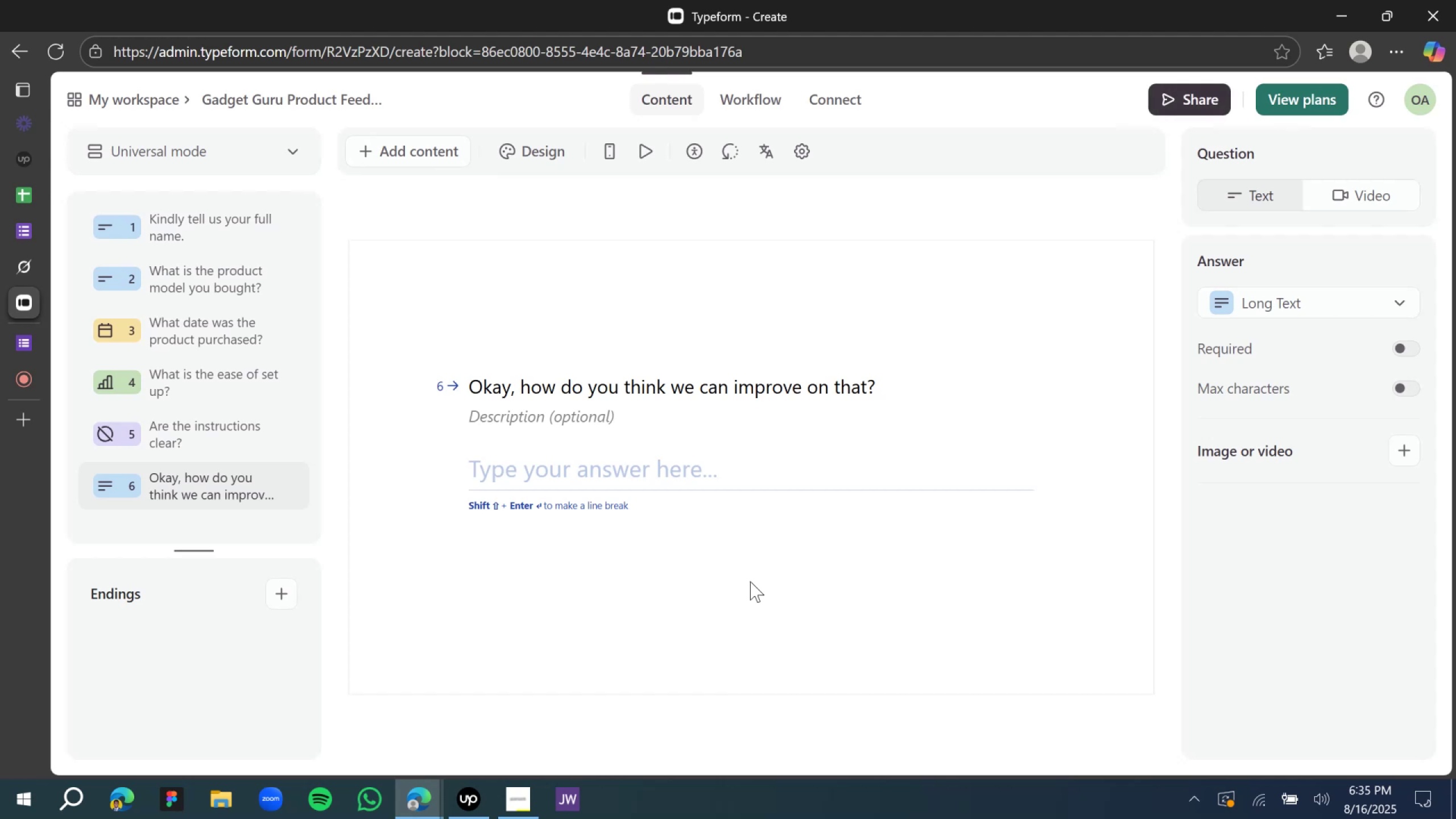 
left_click([746, 580])
 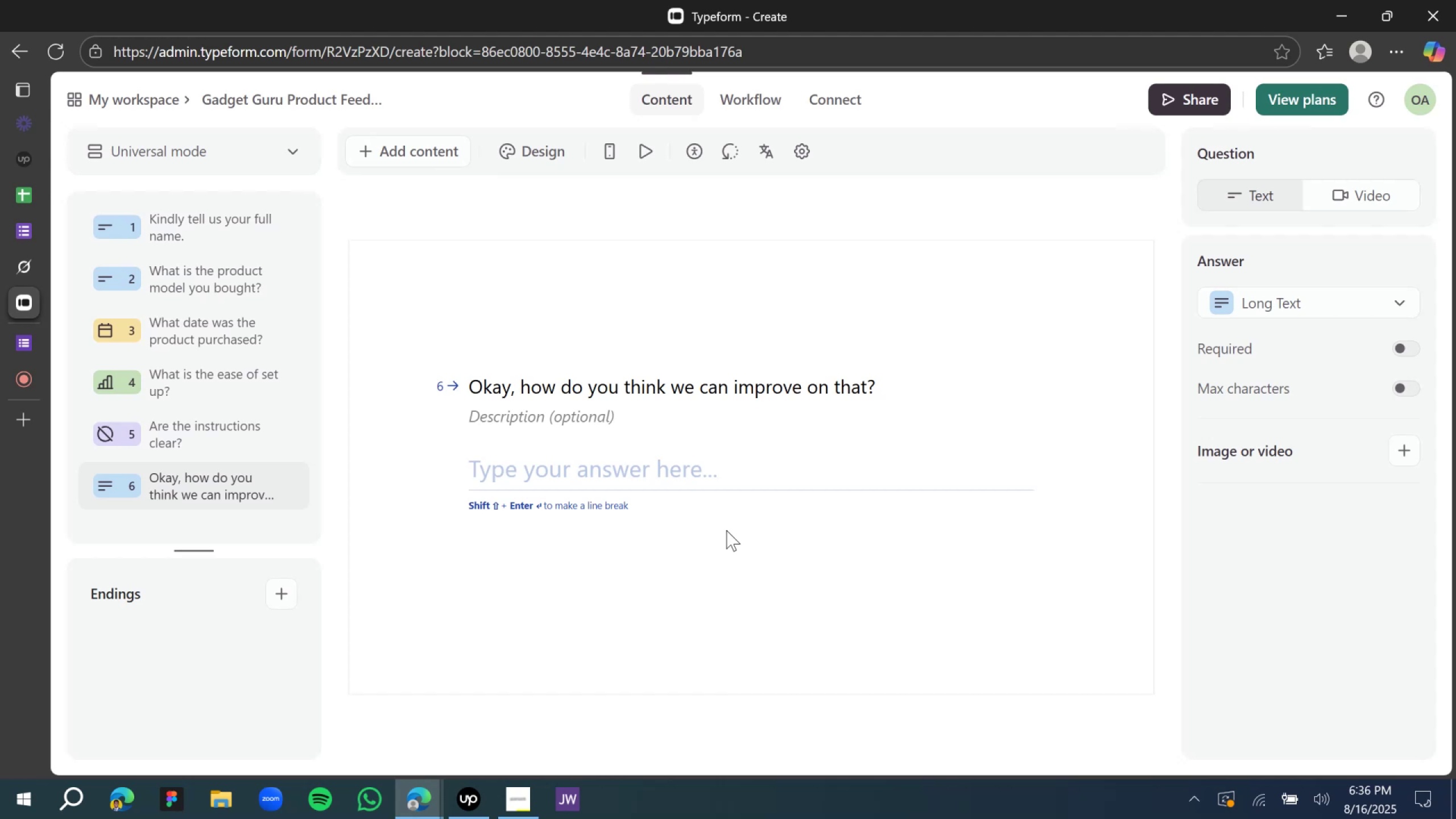 
wait(13.84)
 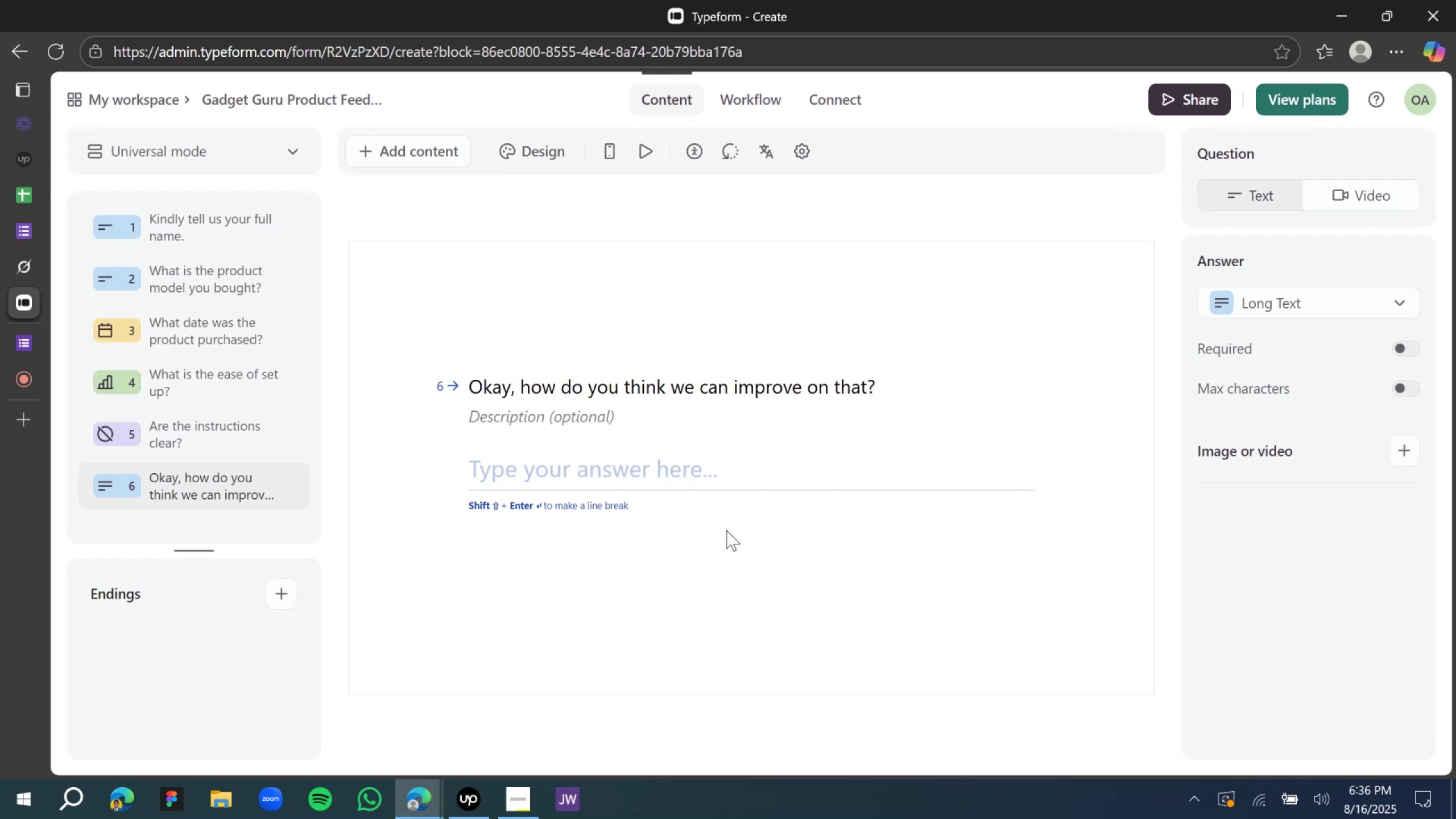 
scroll: coordinate [470, 462], scroll_direction: down, amount: 1.0
 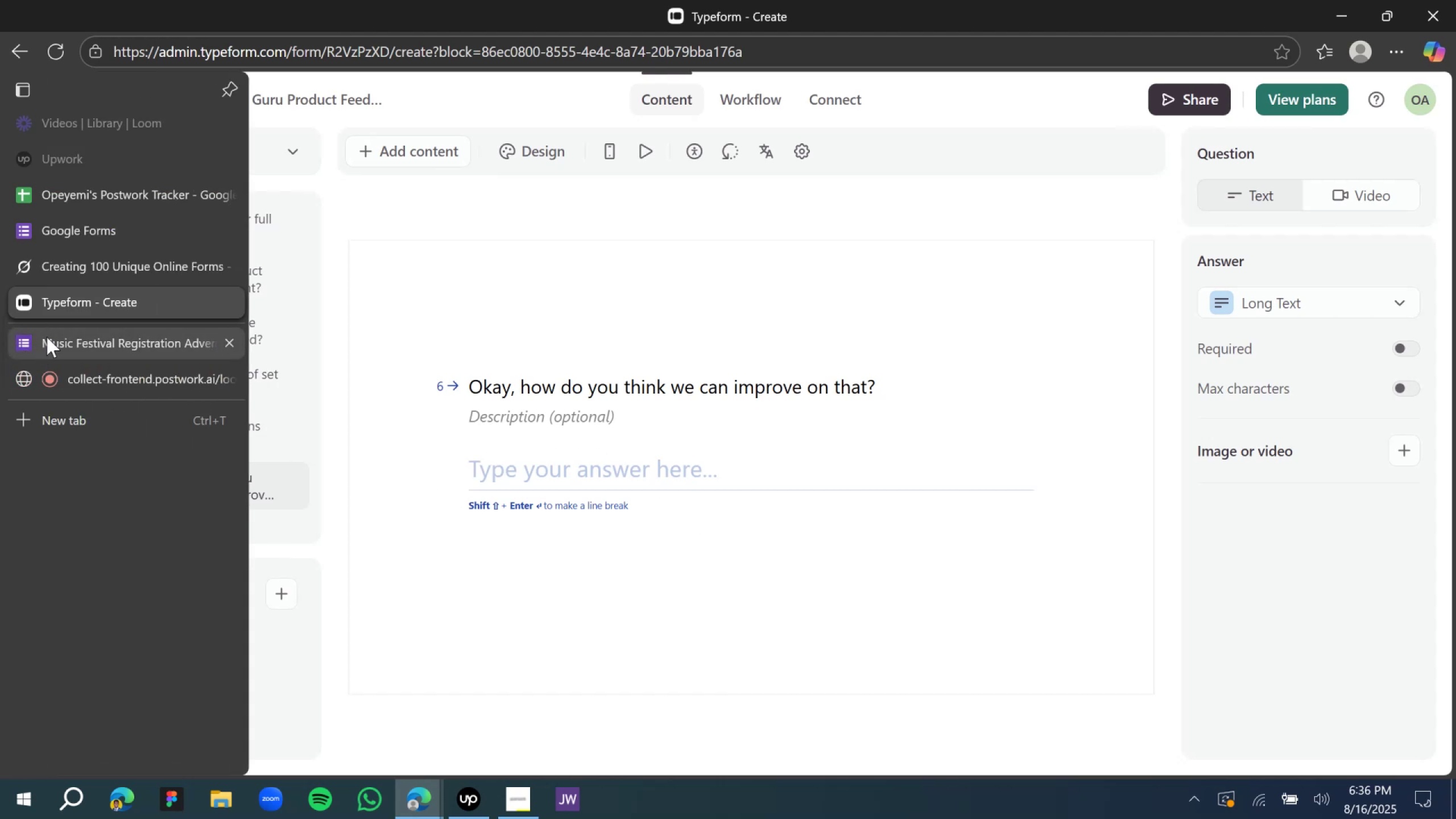 
left_click([82, 271])
 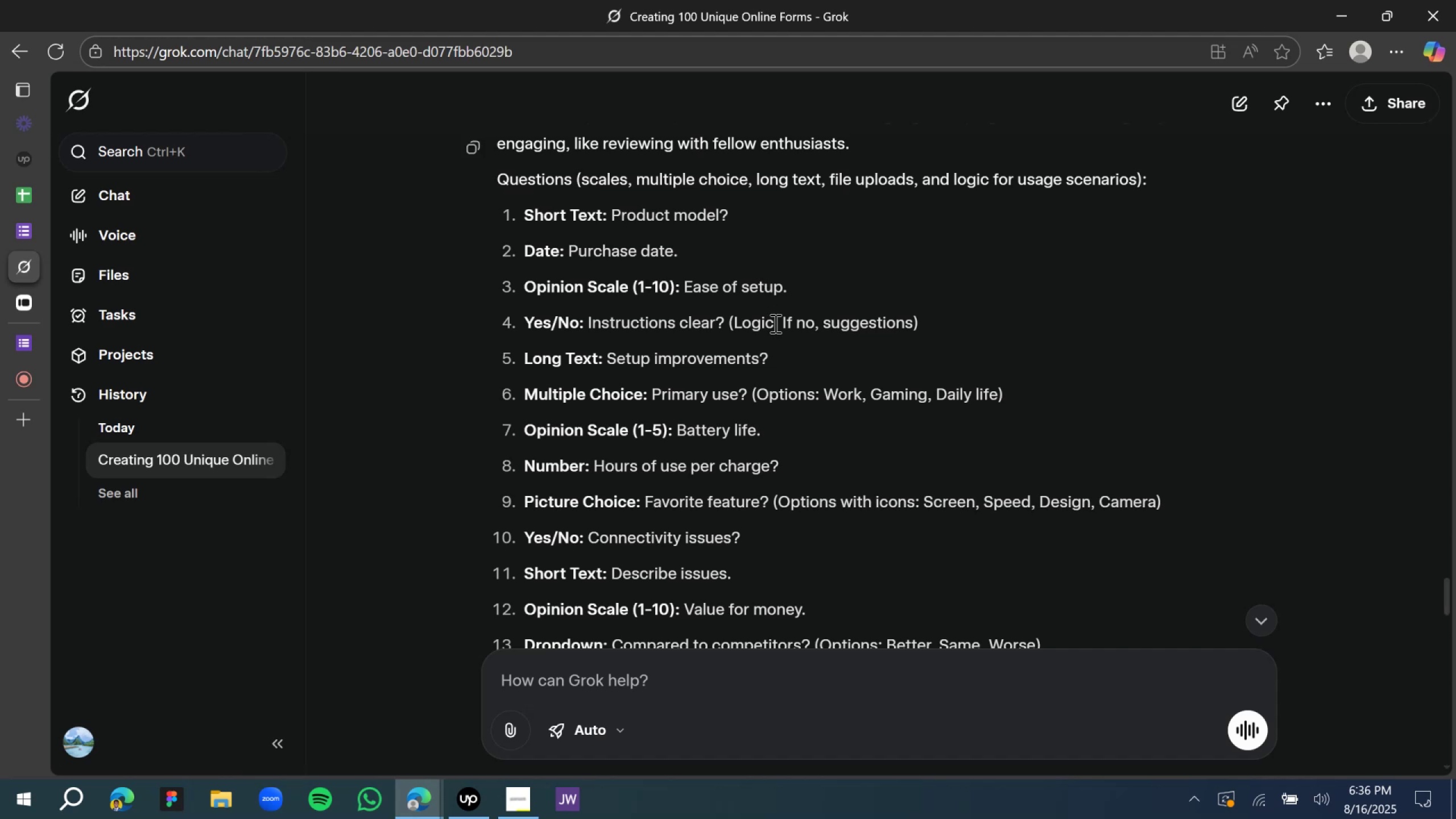 
scroll: coordinate [675, 342], scroll_direction: down, amount: 1.0
 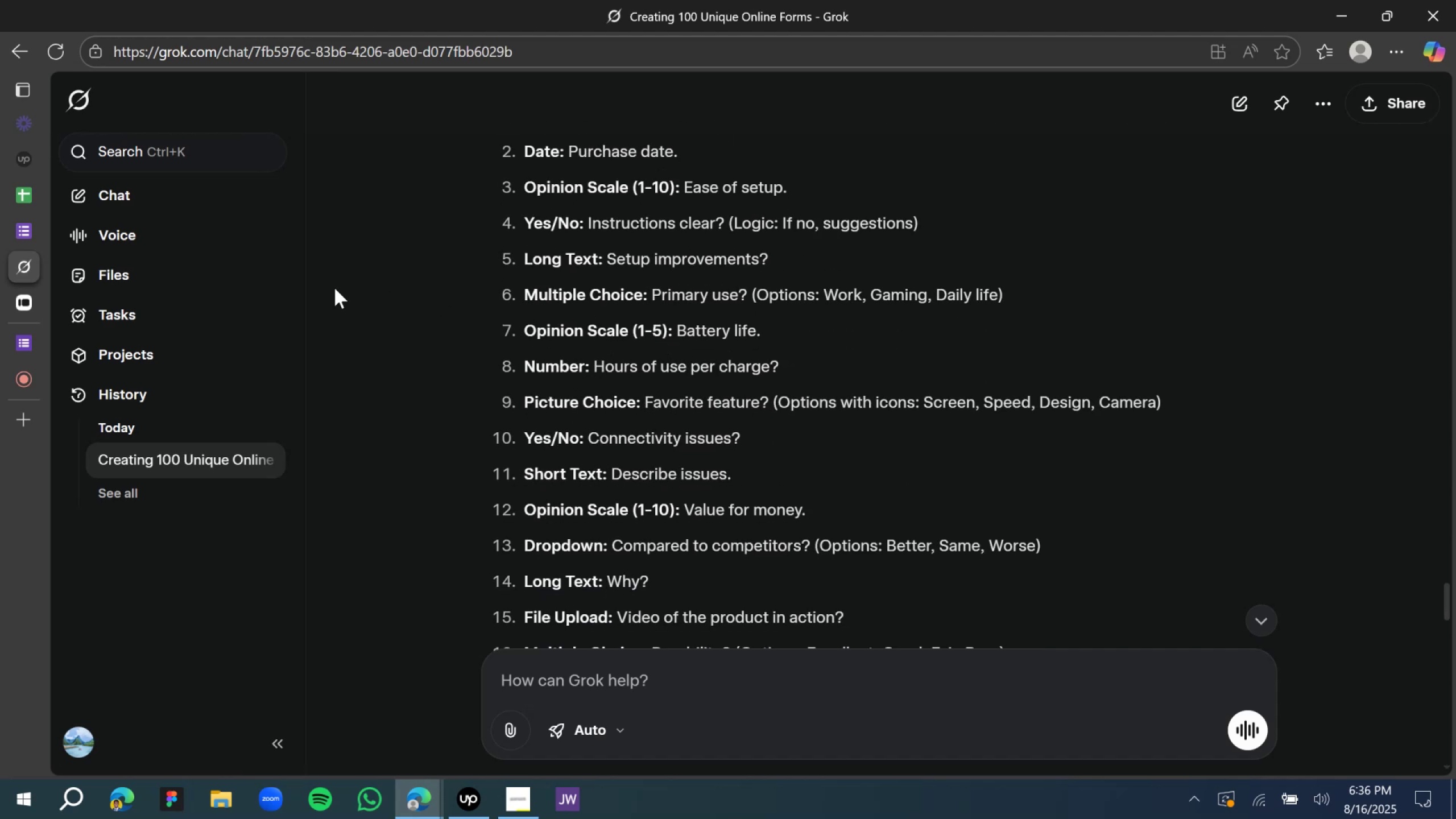 
left_click([28, 308])
 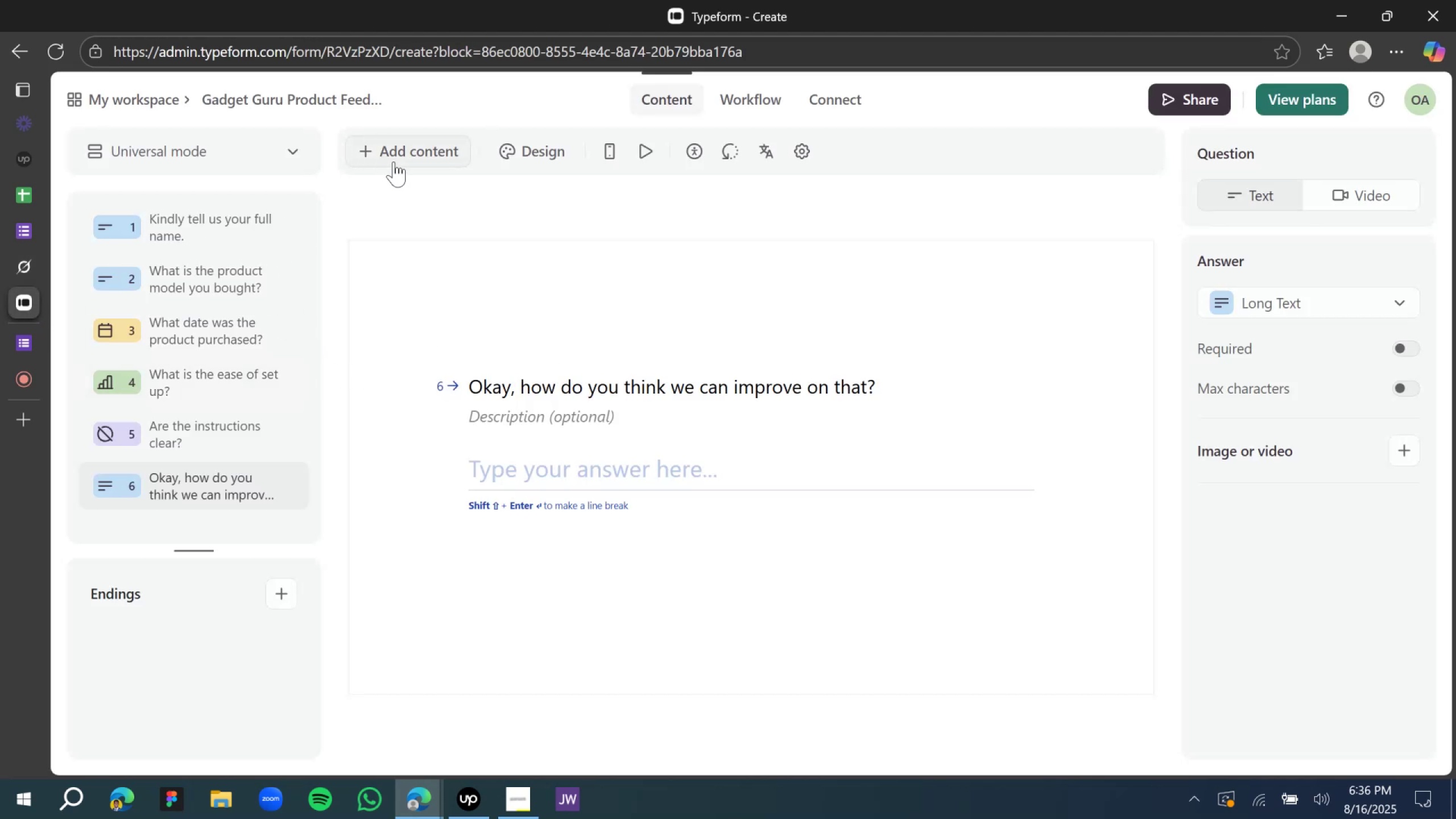 
double_click([394, 162])
 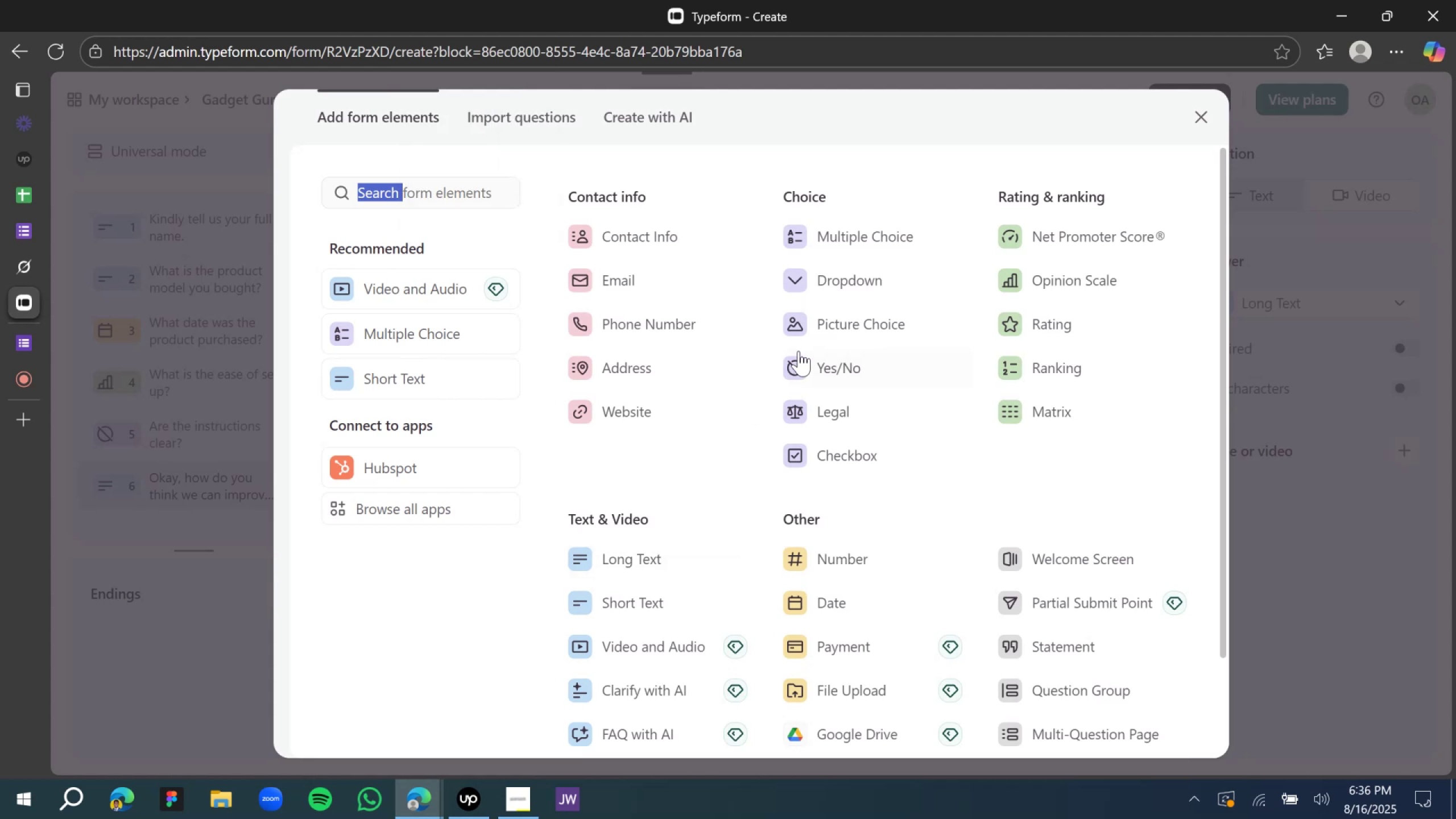 
left_click([845, 238])
 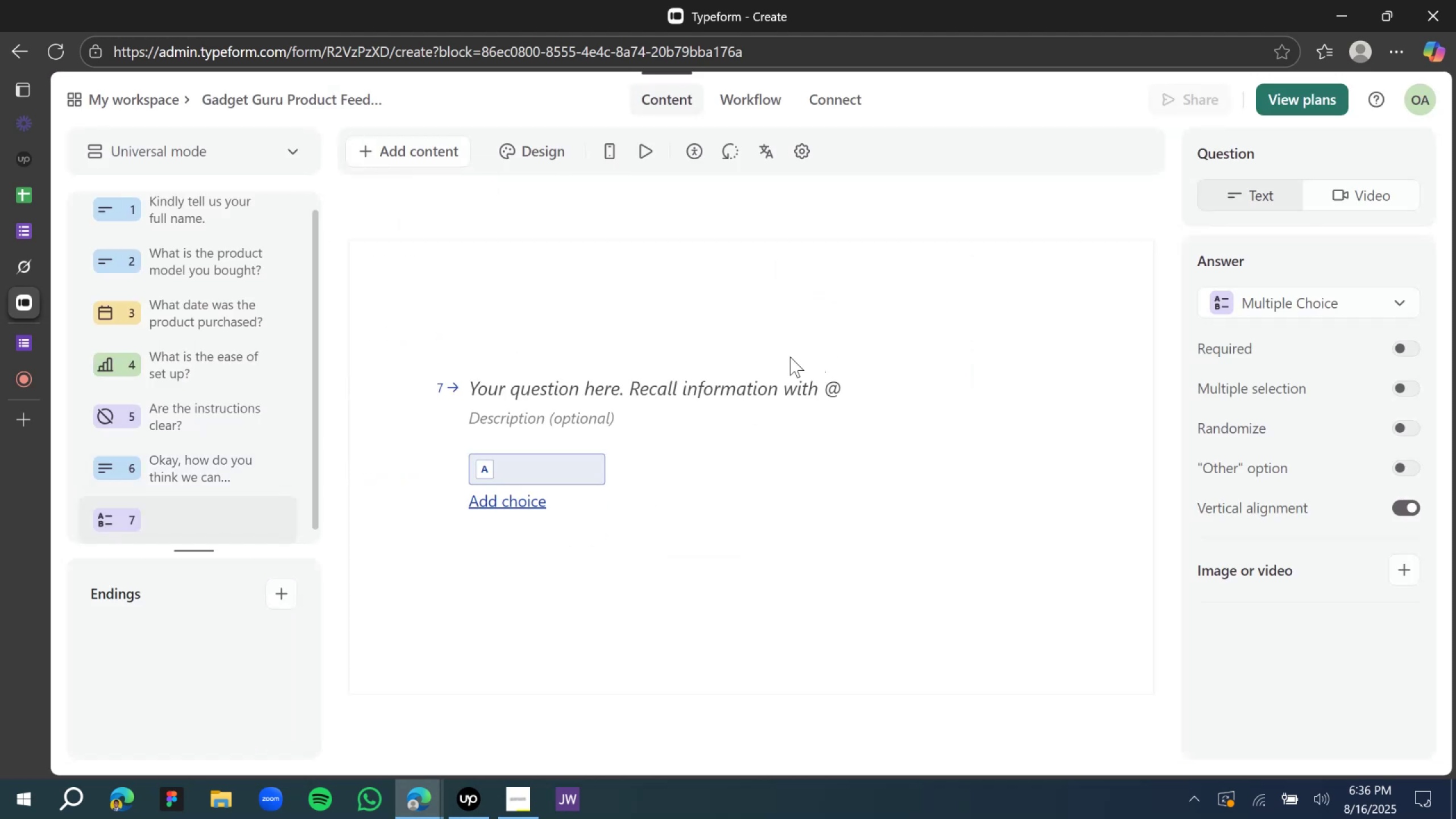 
left_click([651, 394])
 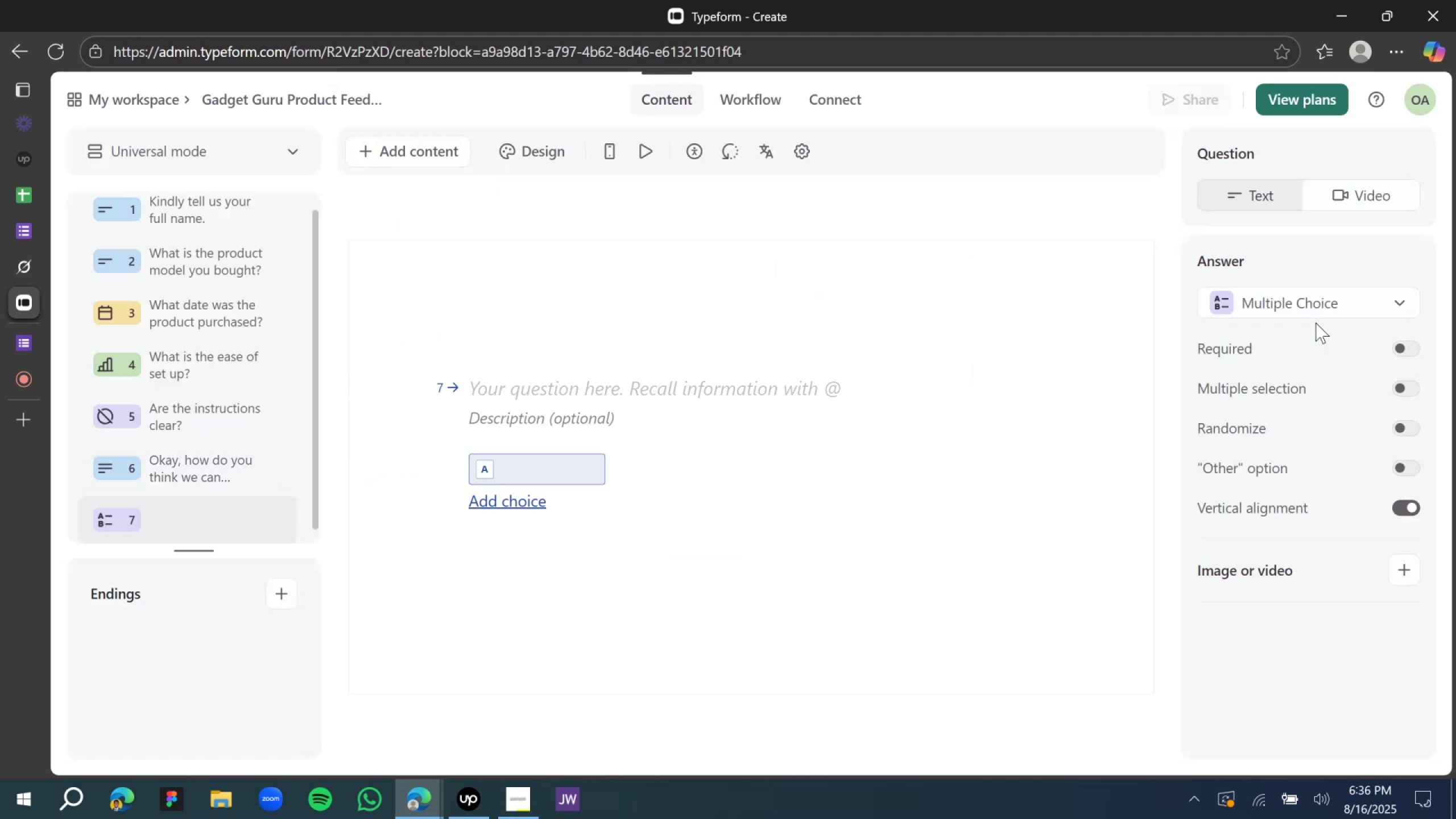 
left_click([1303, 307])
 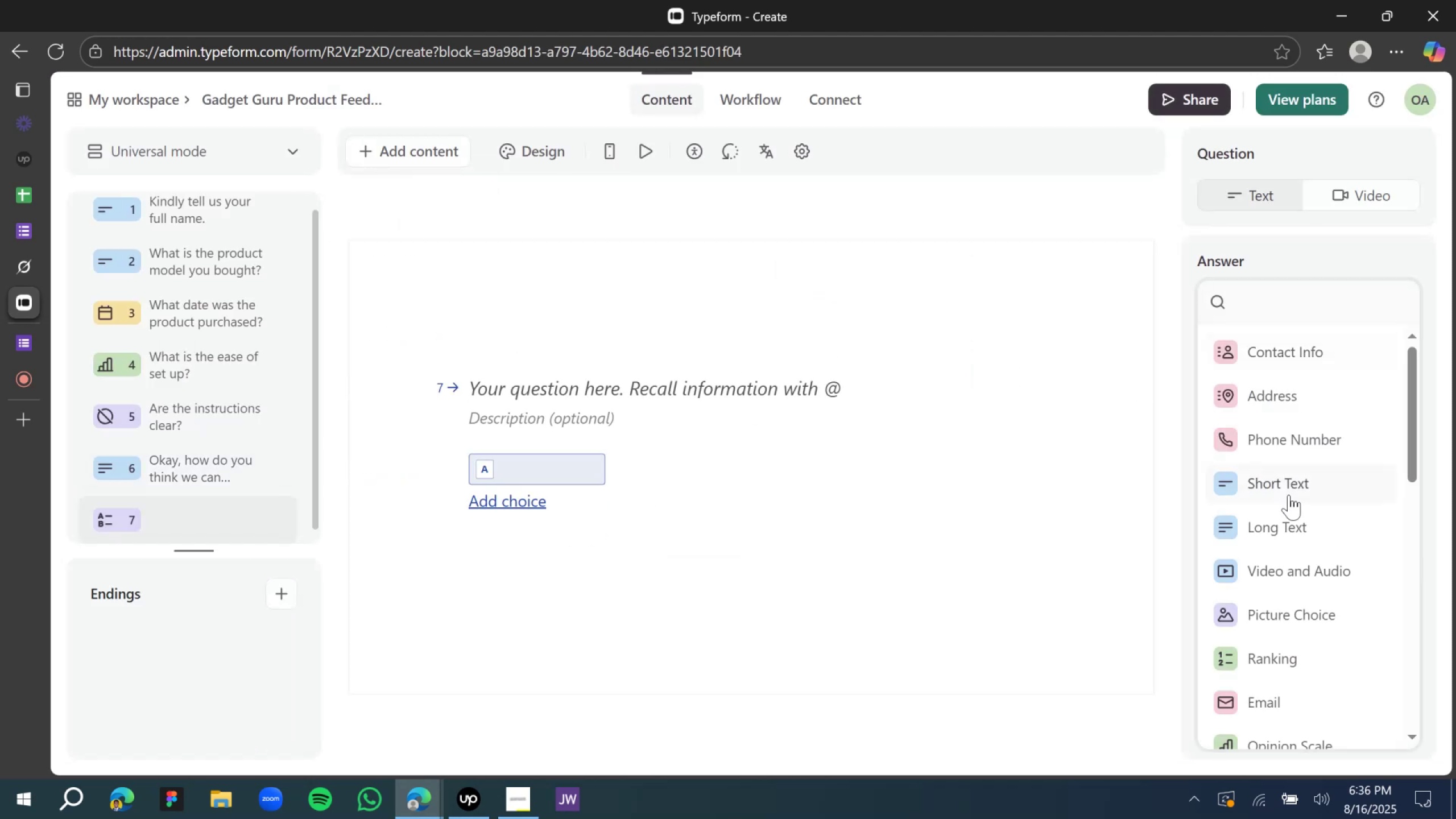 
scroll: coordinate [1287, 551], scroll_direction: down, amount: 4.0
 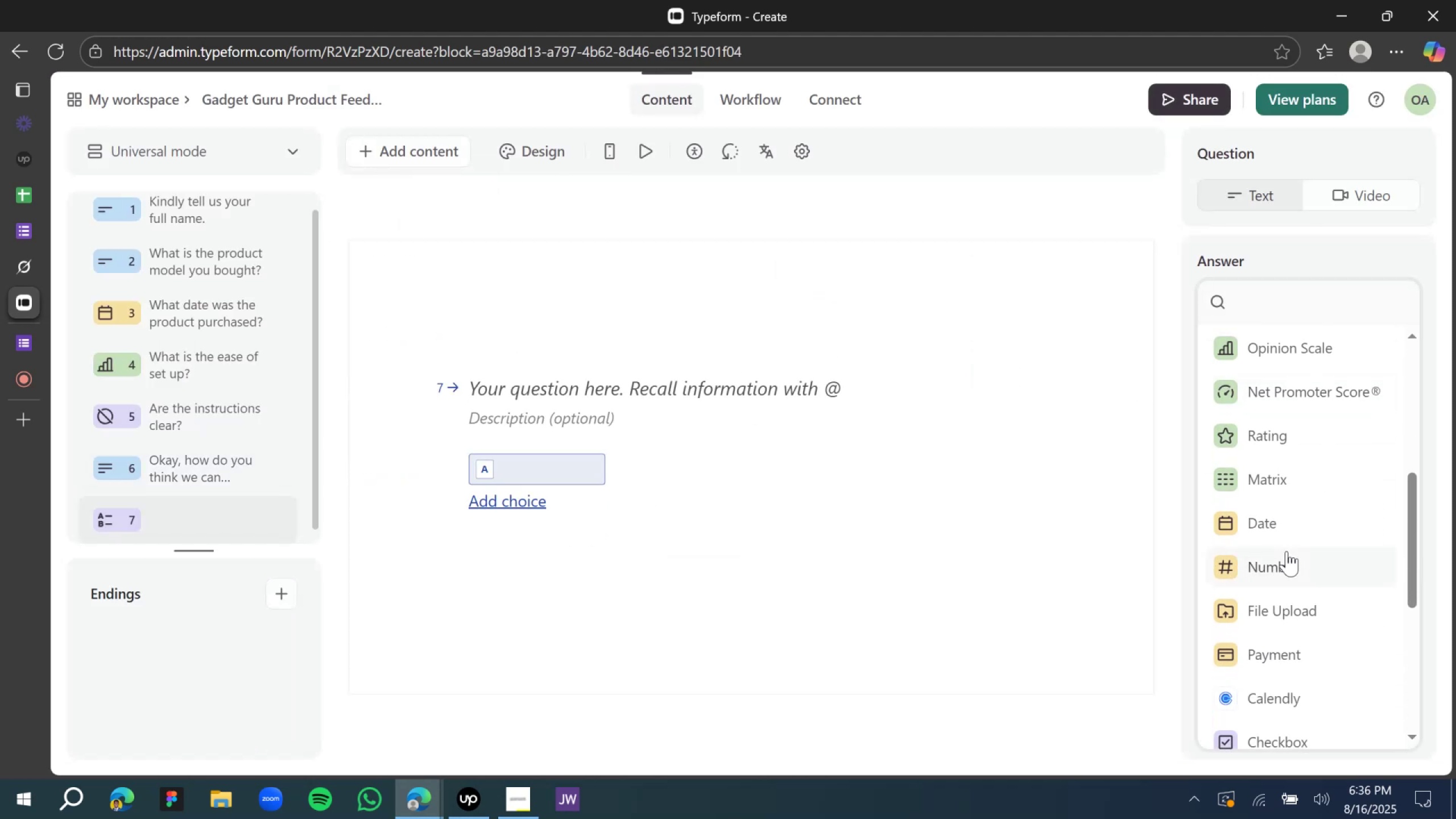 
key(S)
 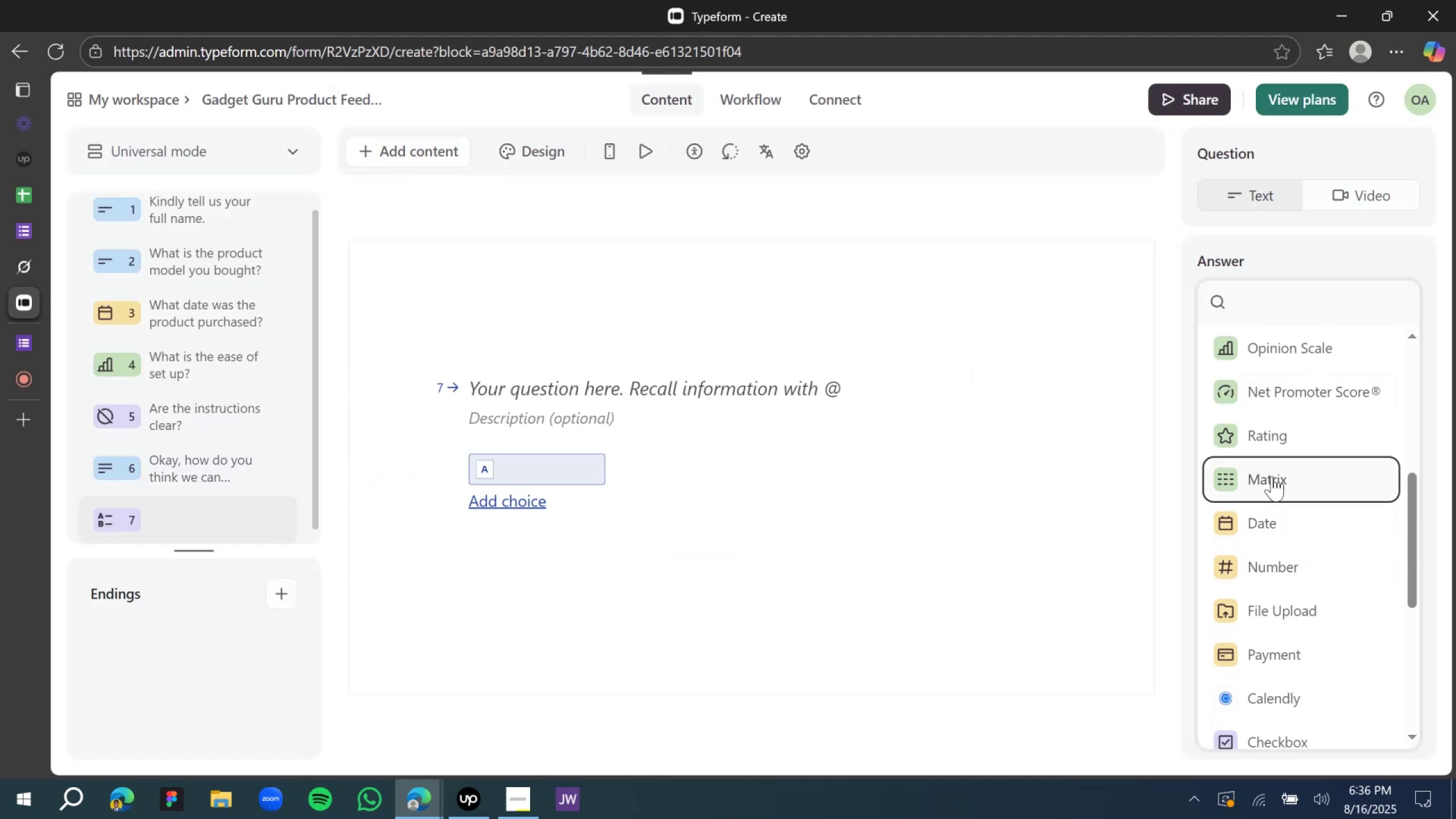 
scroll: coordinate [1279, 557], scroll_direction: down, amount: 10.0
 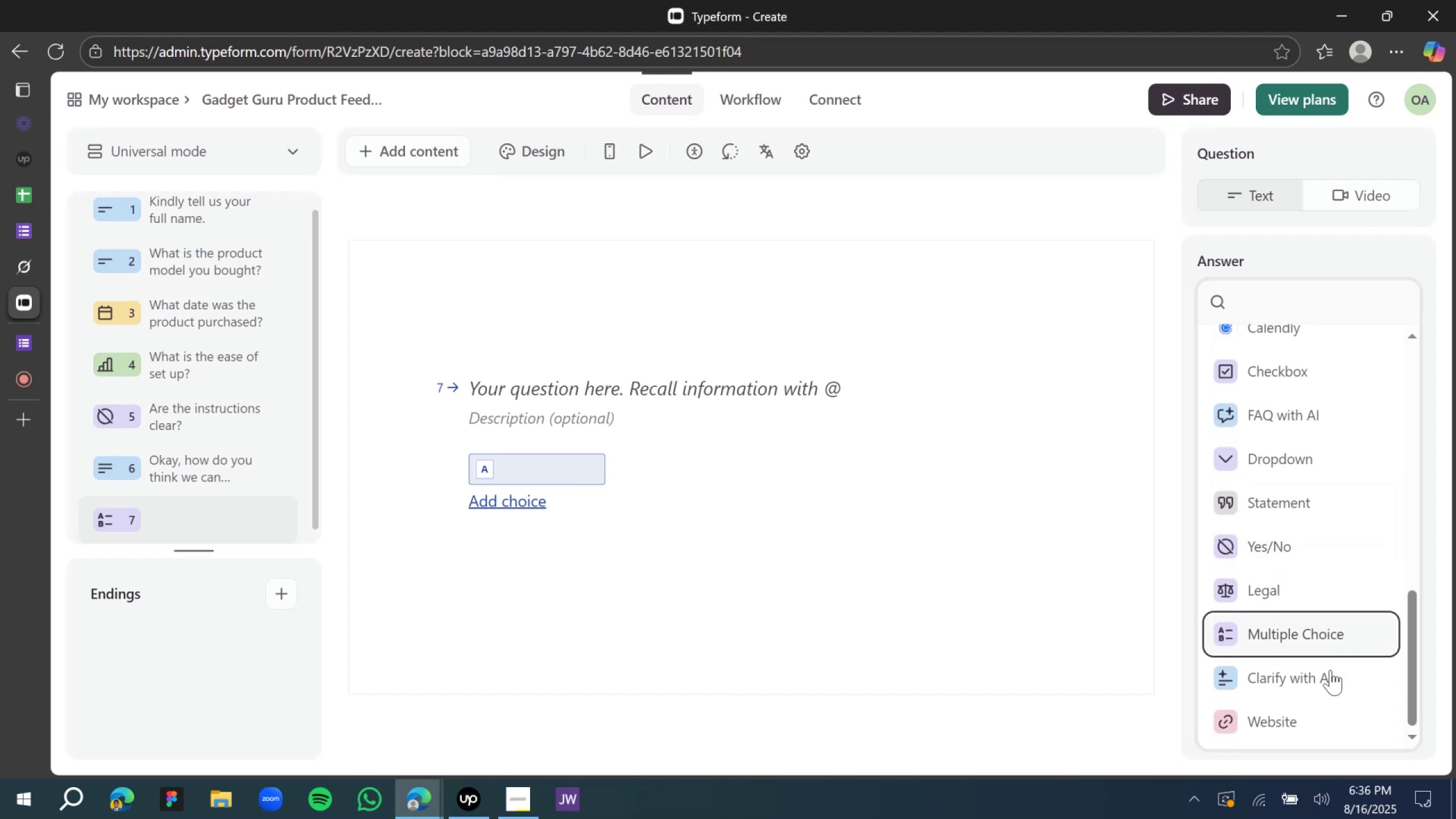 
scroll: coordinate [1305, 675], scroll_direction: up, amount: 9.0
 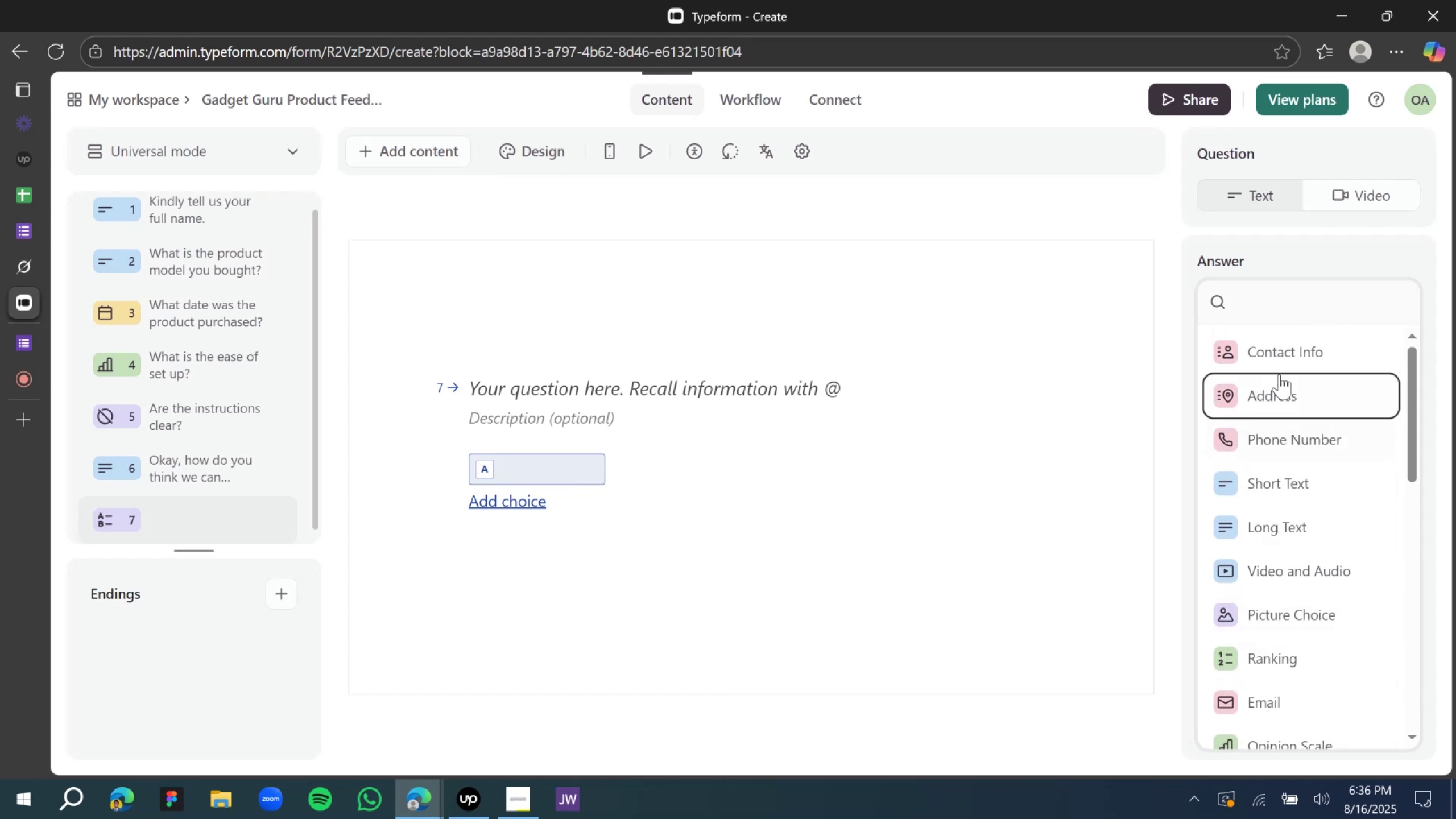 
scroll: coordinate [1287, 574], scroll_direction: down, amount: 6.0
 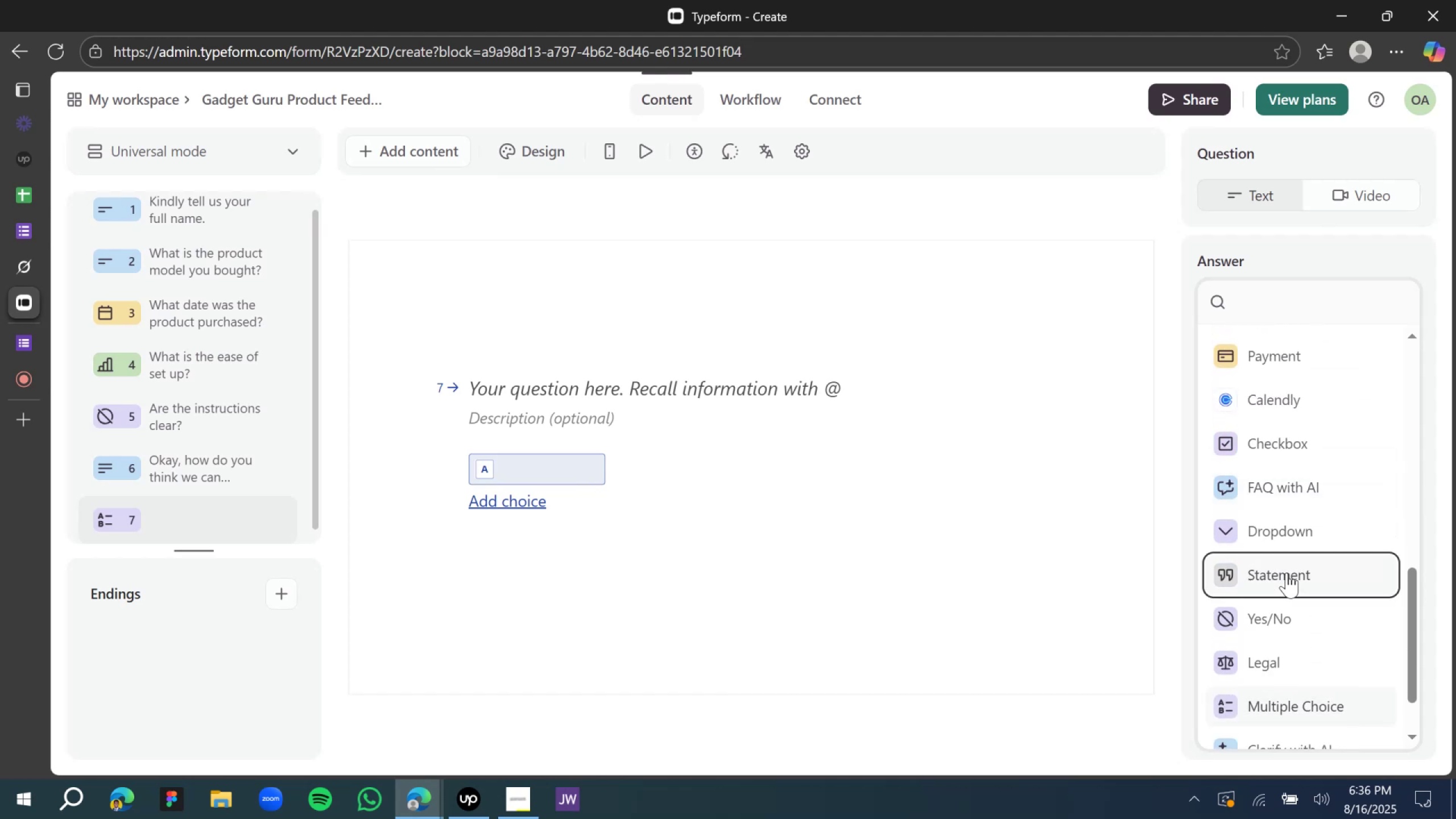 
scroll: coordinate [1291, 681], scroll_direction: down, amount: 9.0
 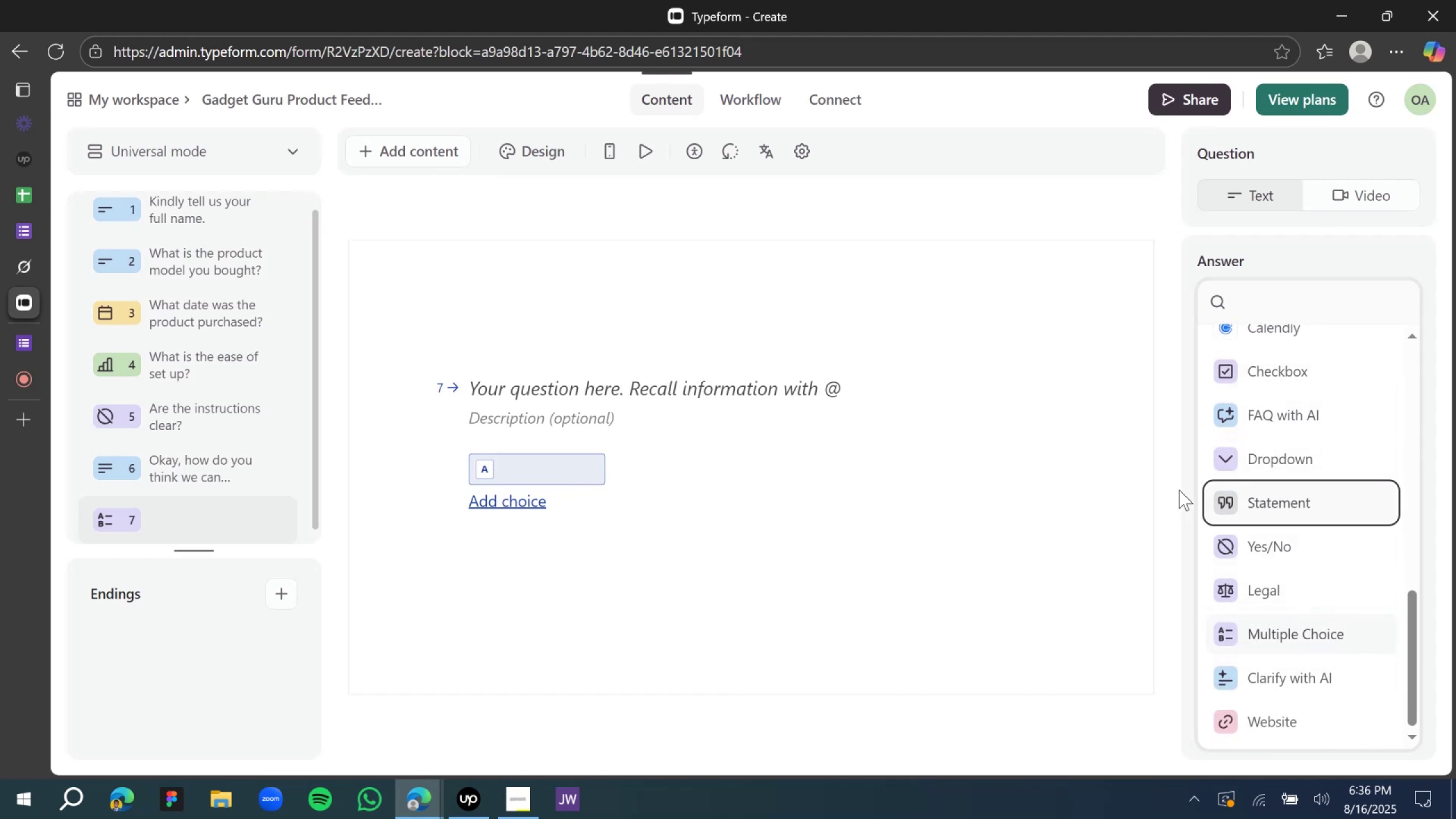 
left_click([556, 473])
 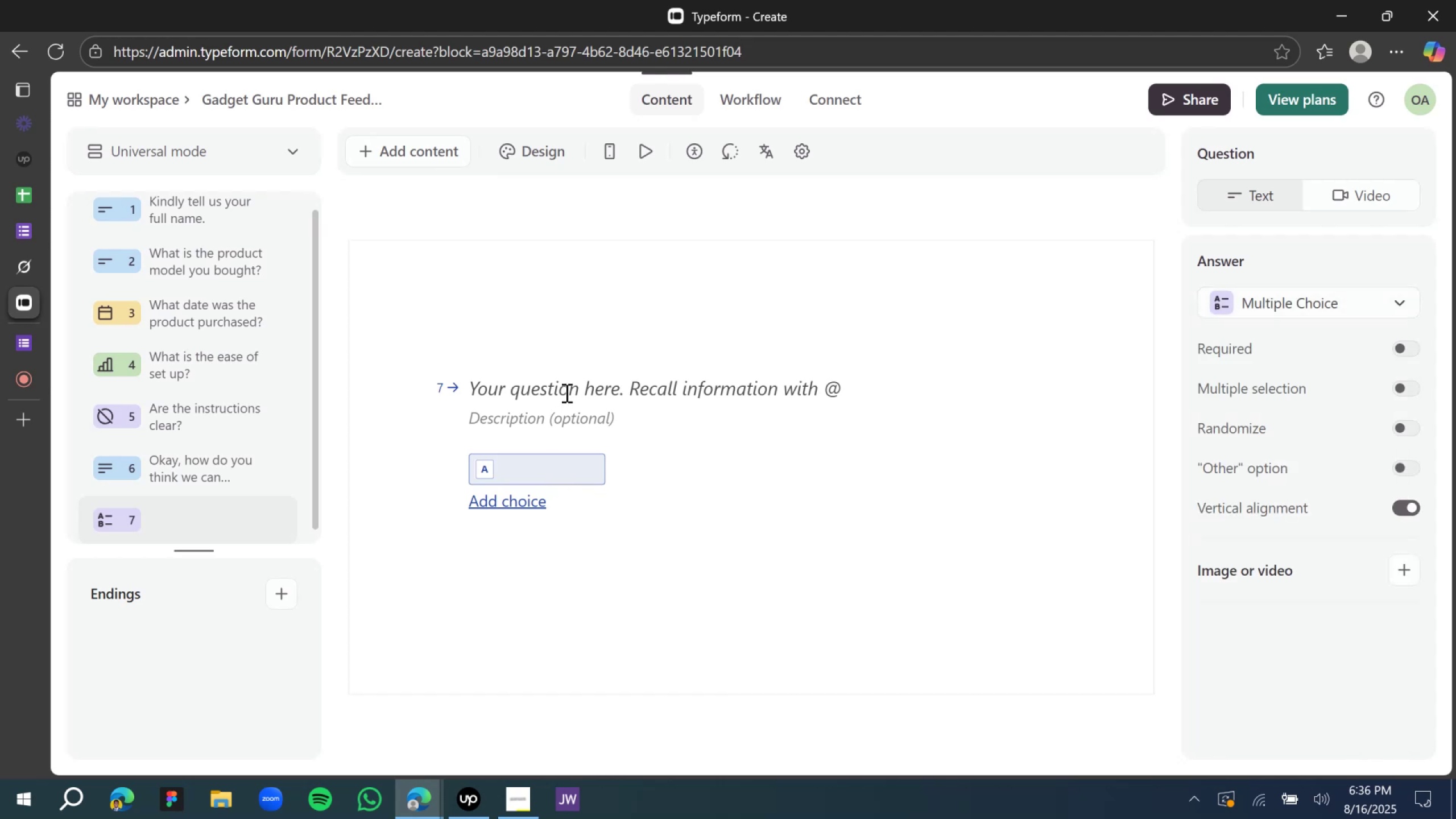 
left_click([566, 384])
 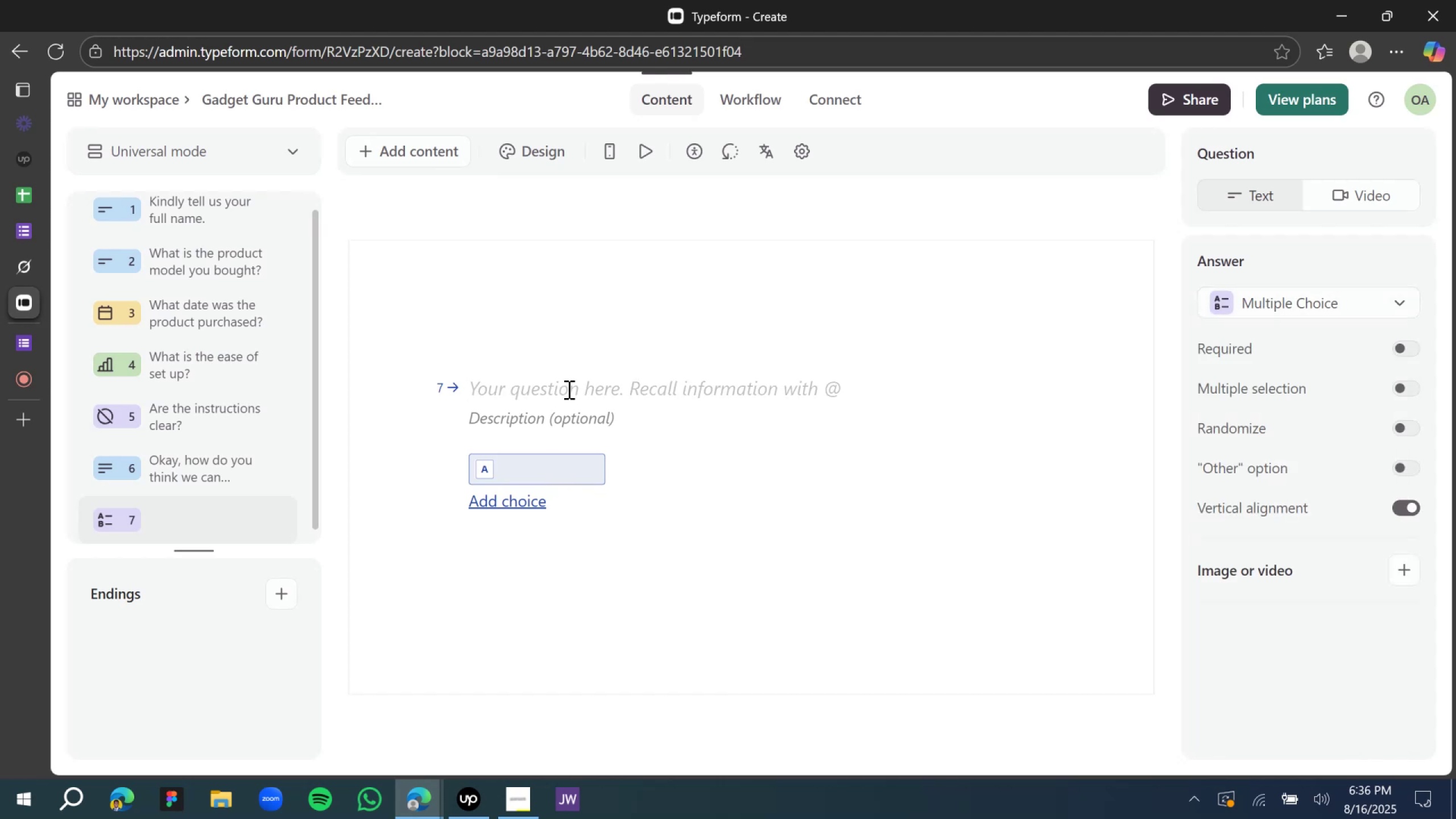 
type(Why did you get the product intially?)
 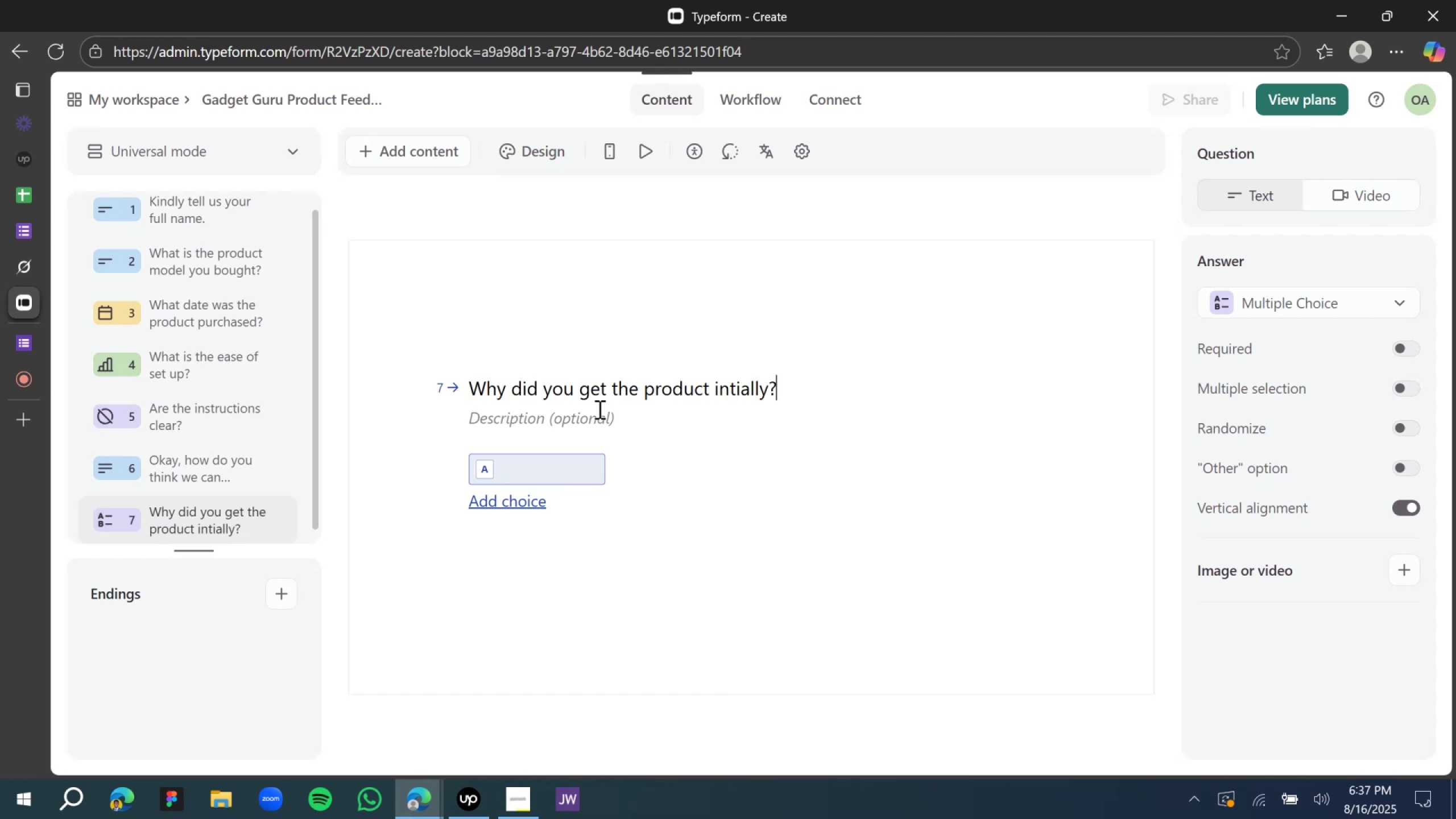 
left_click([748, 387])
 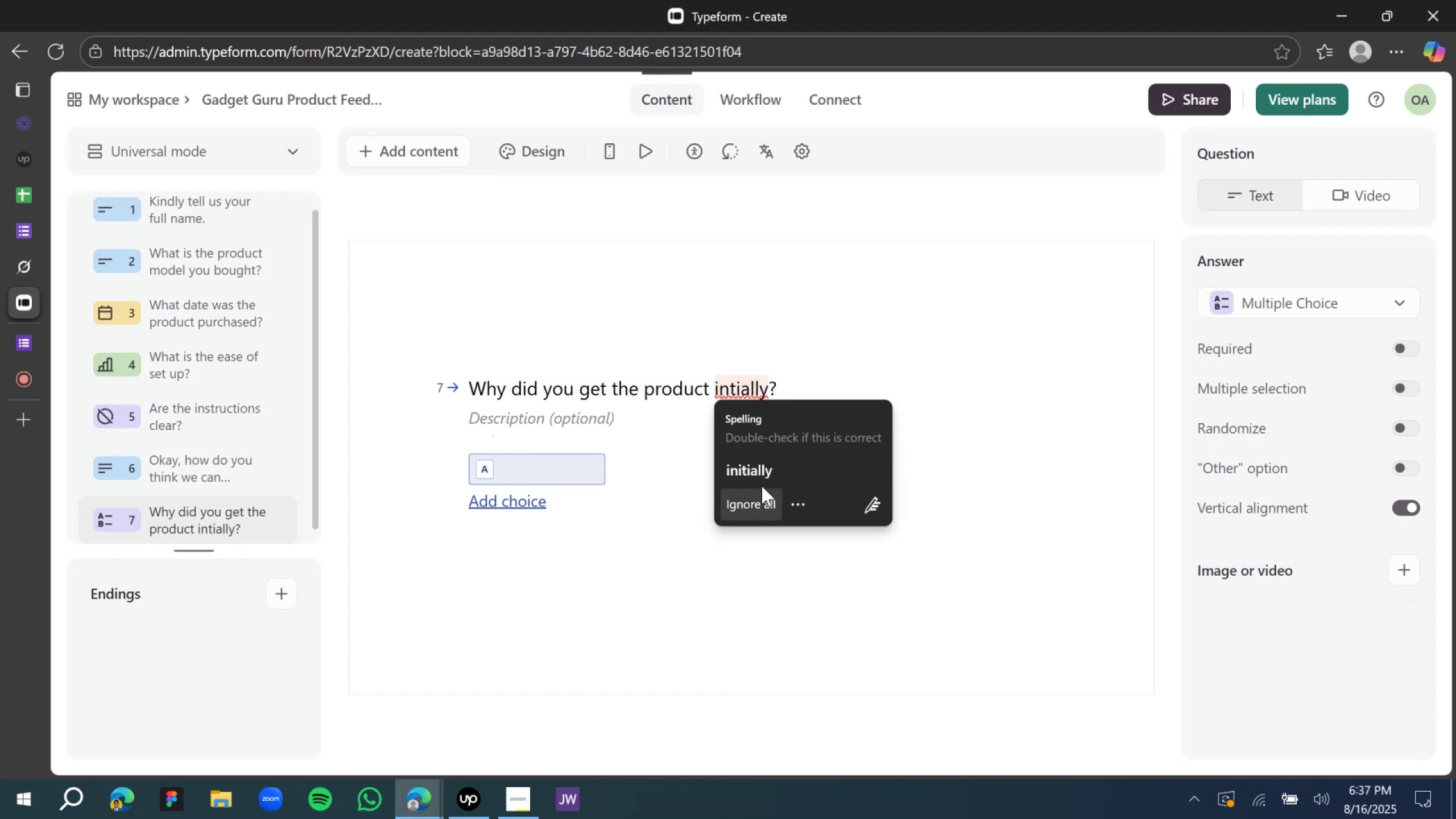 
left_click([757, 474])
 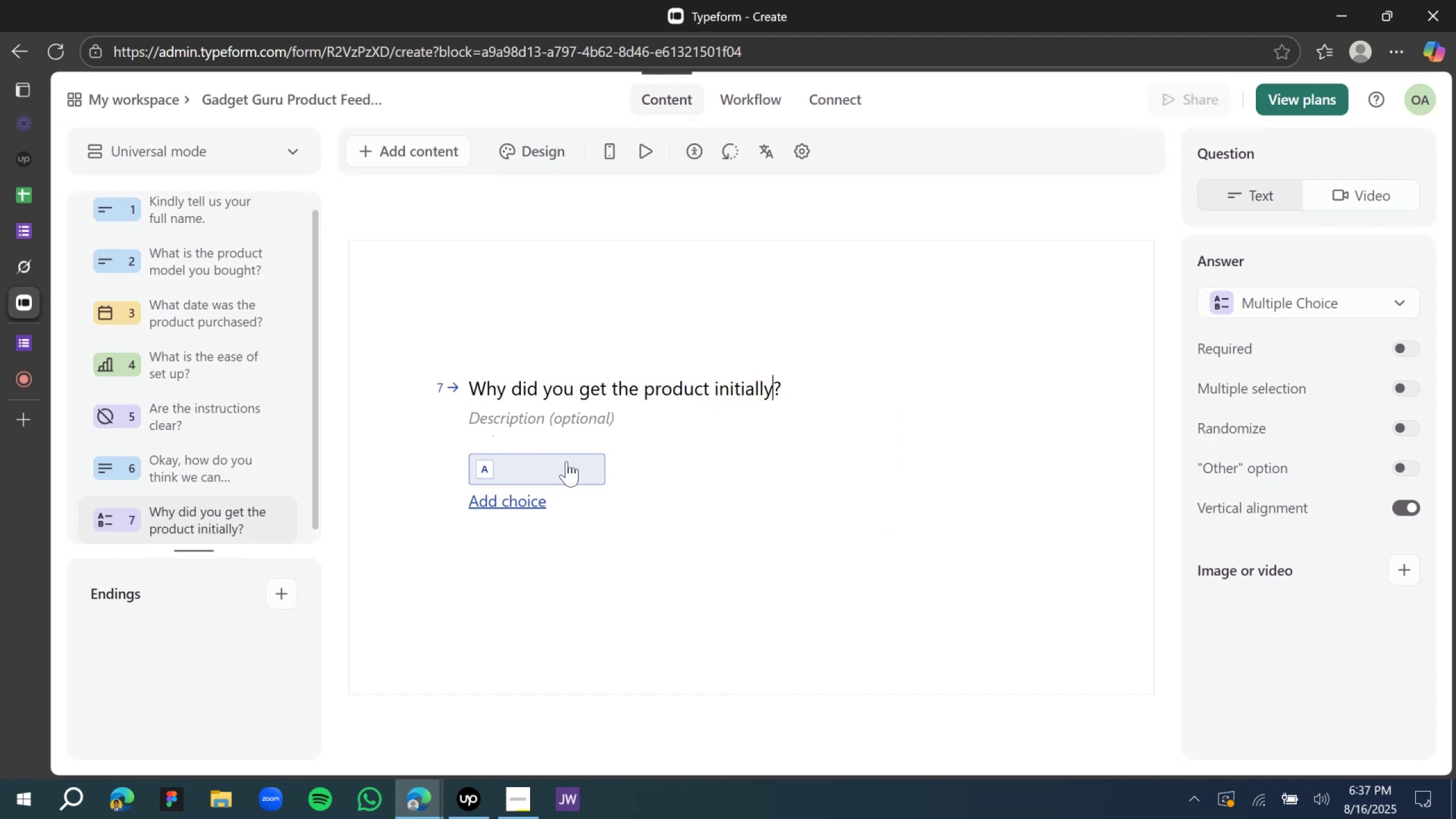 
left_click([558, 460])
 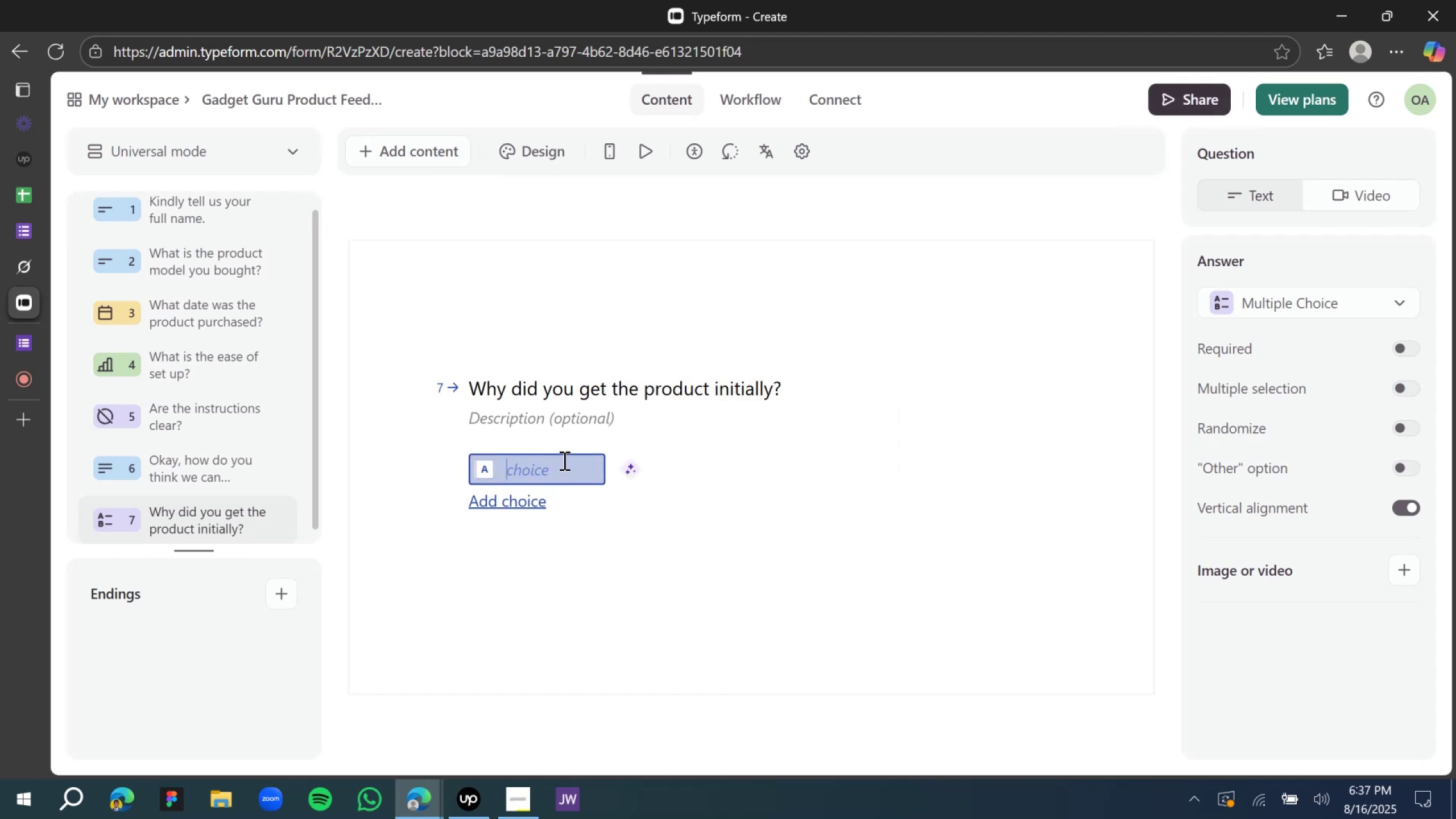 
type(Pr)
key(Backspace)
type(erso)
 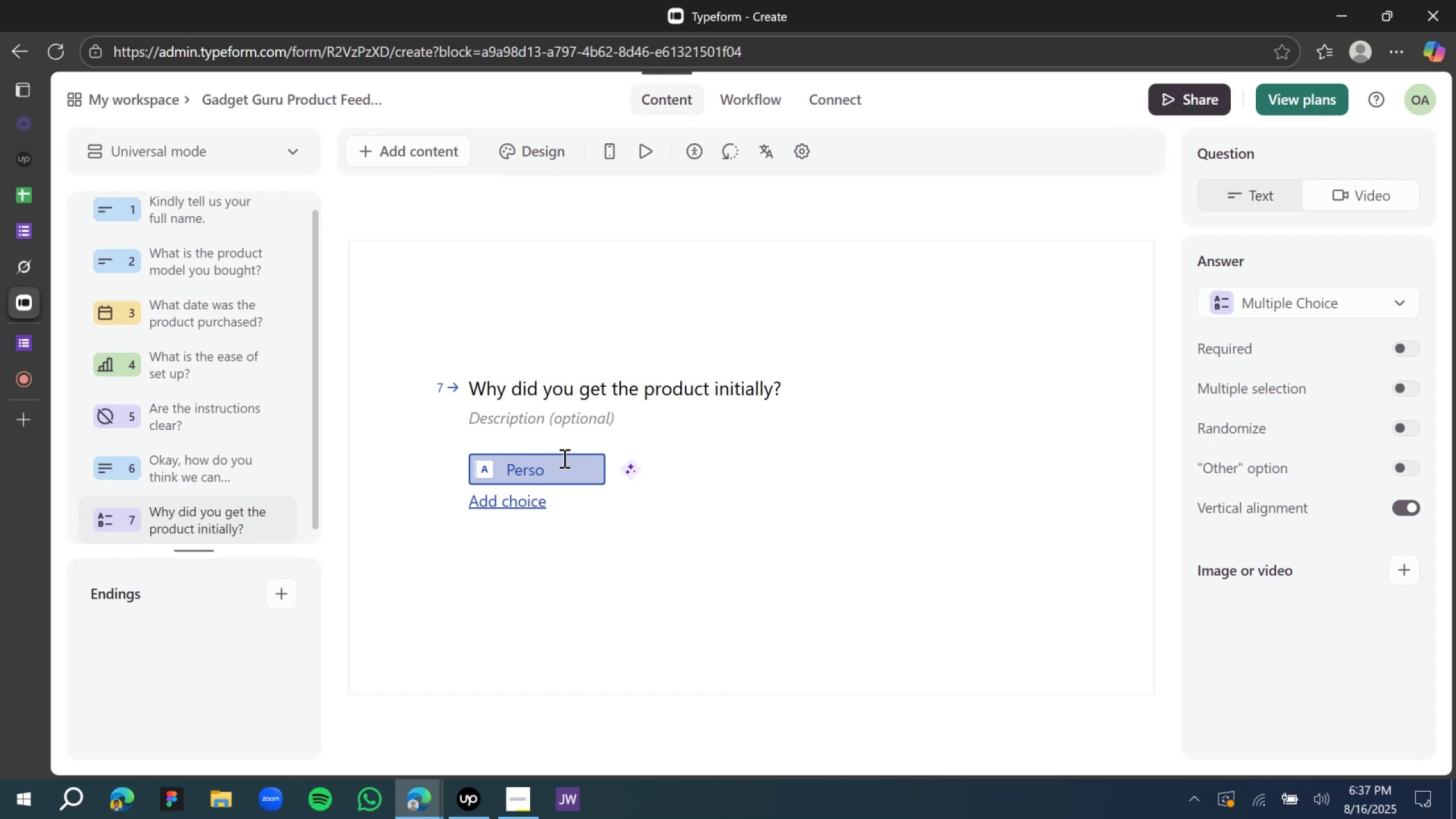 
wait(14.19)
 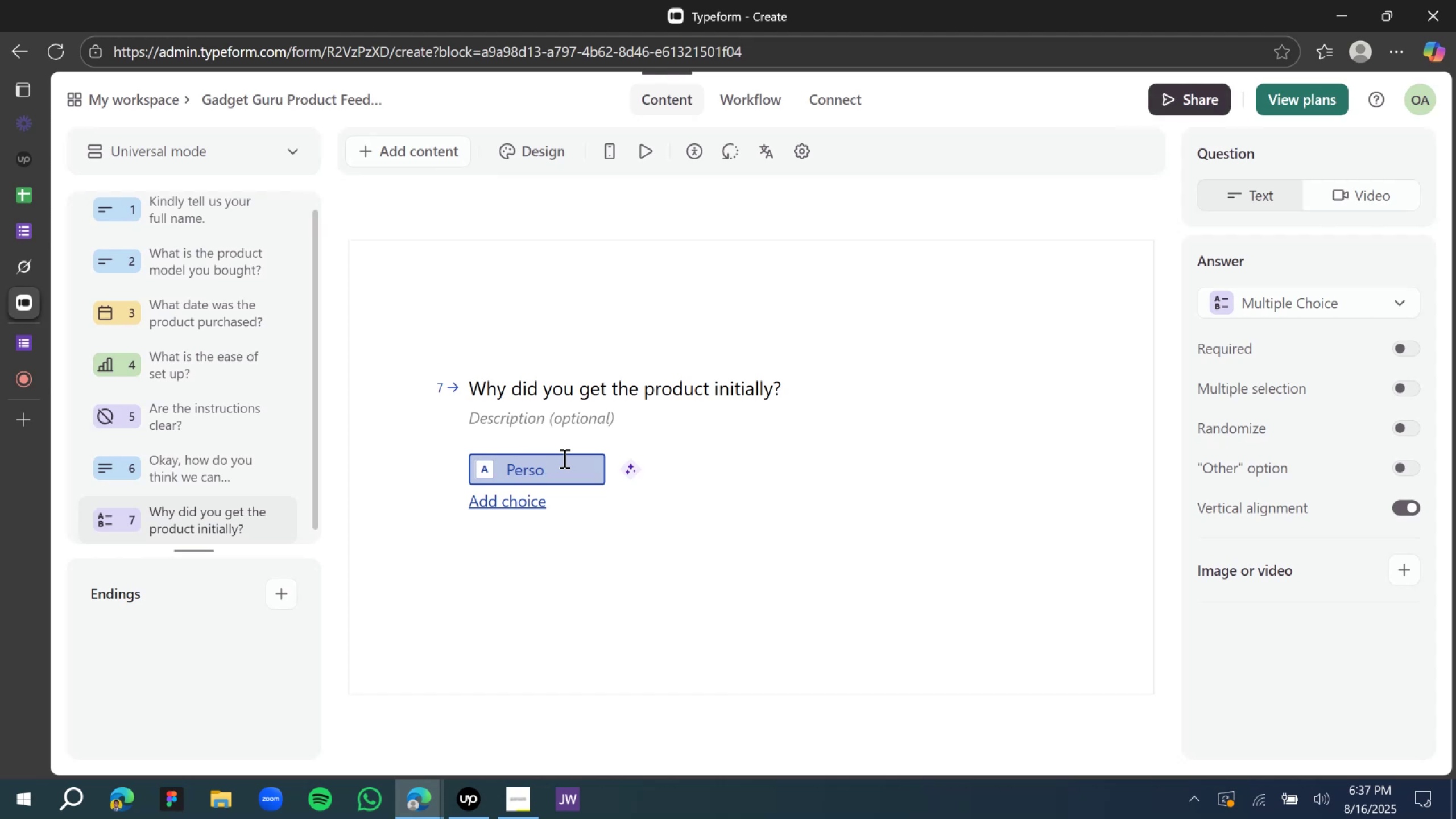 
type(all use)
 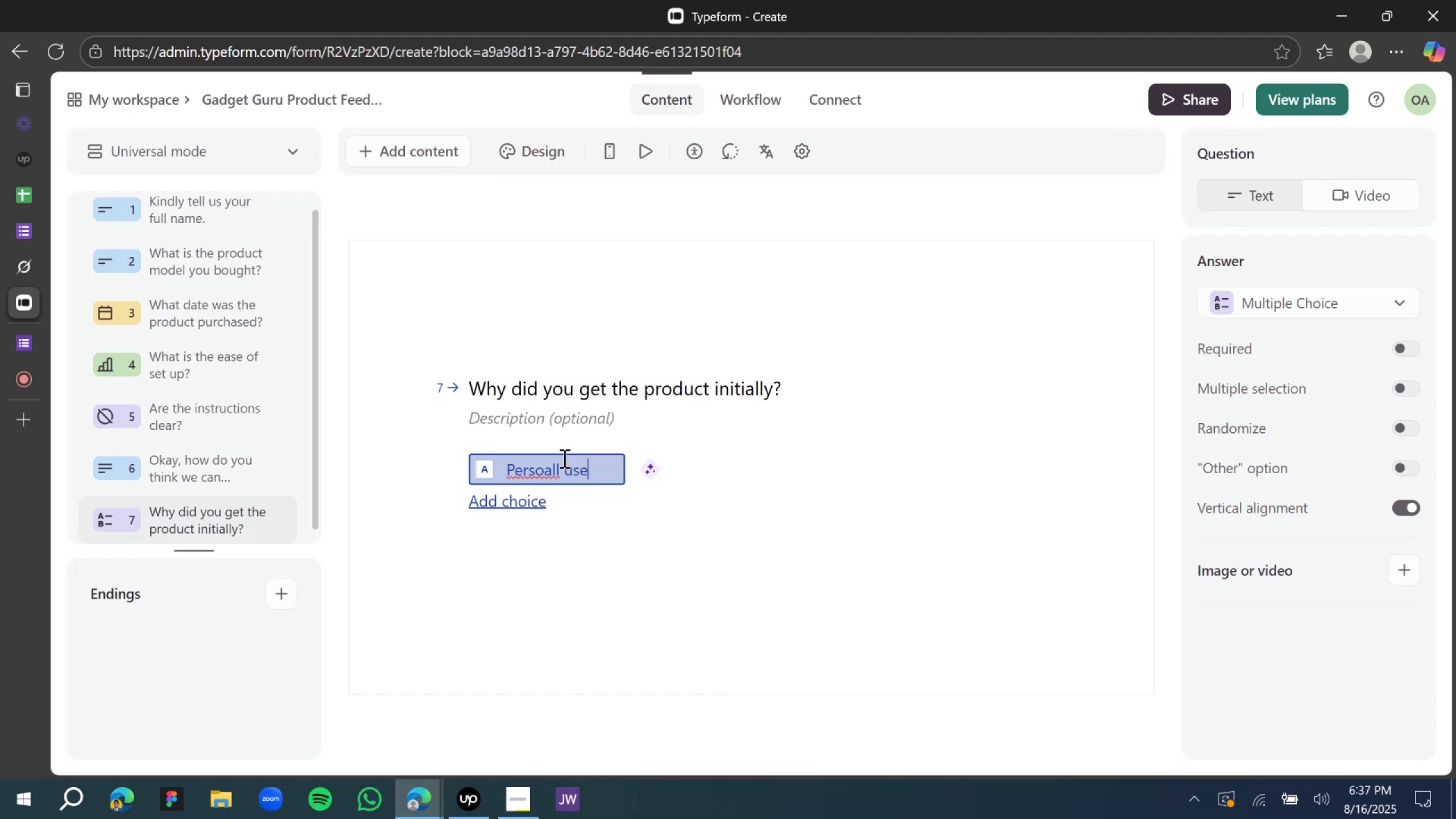 
wait(10.54)
 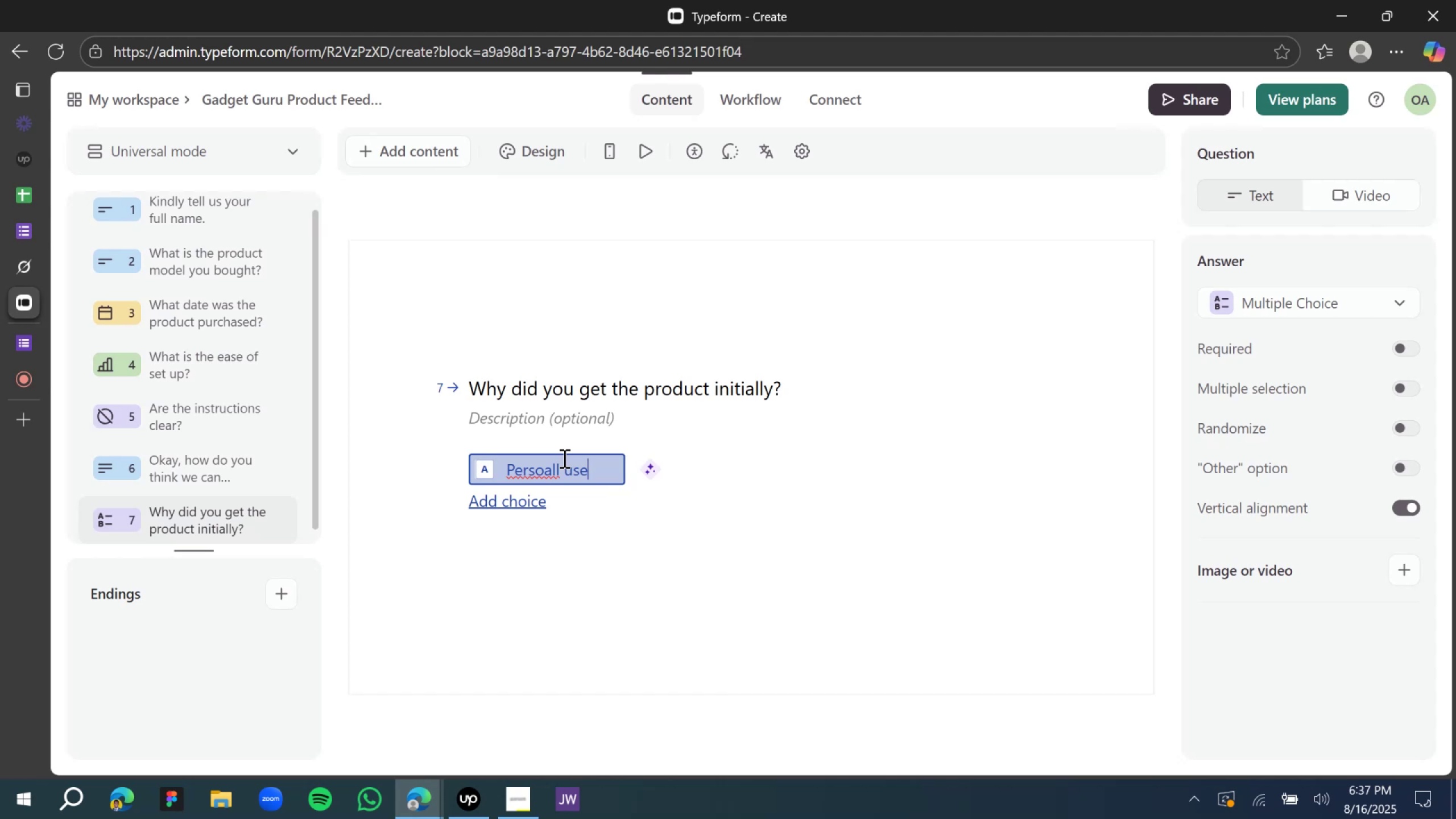 
scroll: coordinate [484, 461], scroll_direction: down, amount: 1.0
 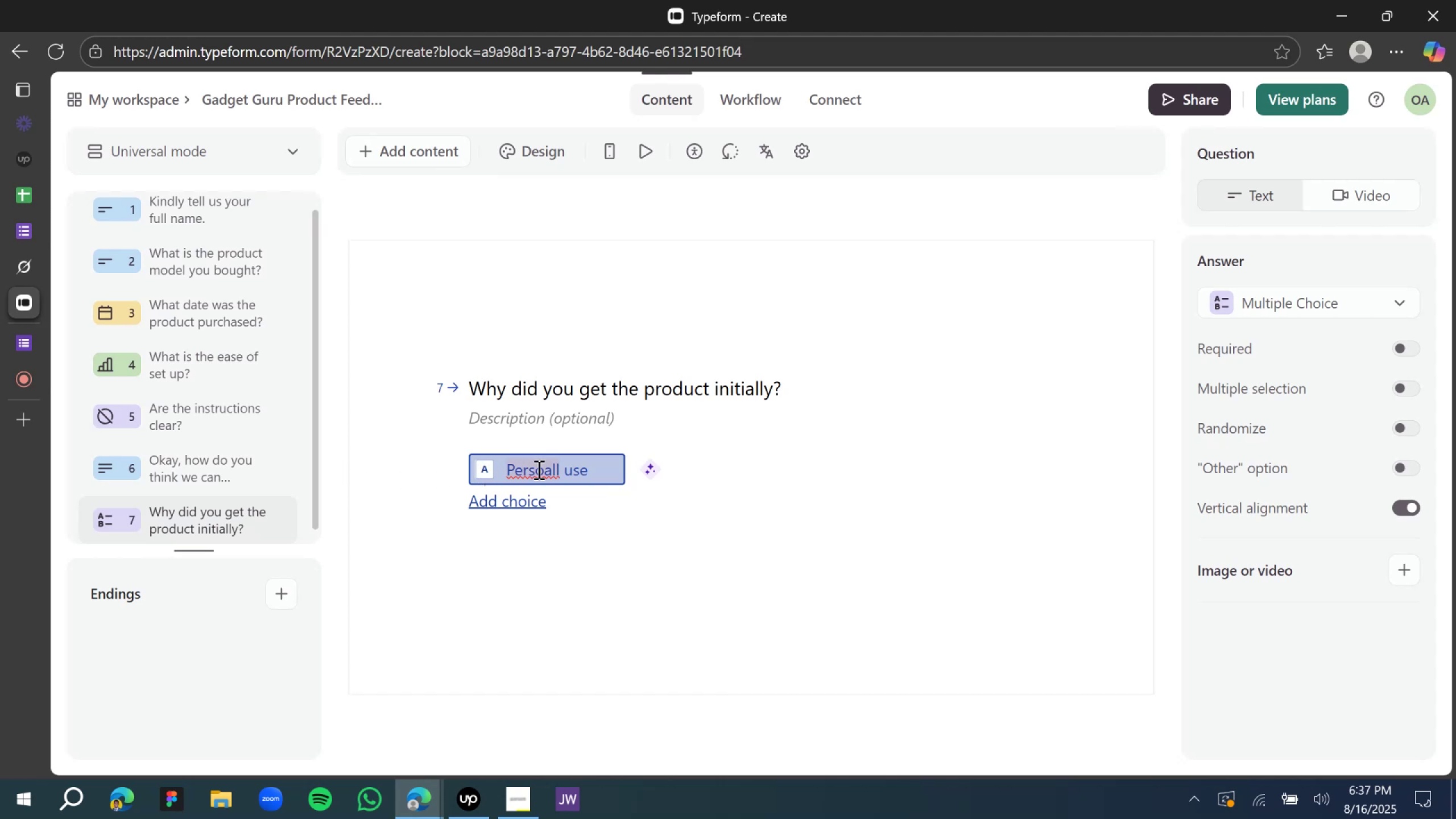 
left_click([549, 469])
 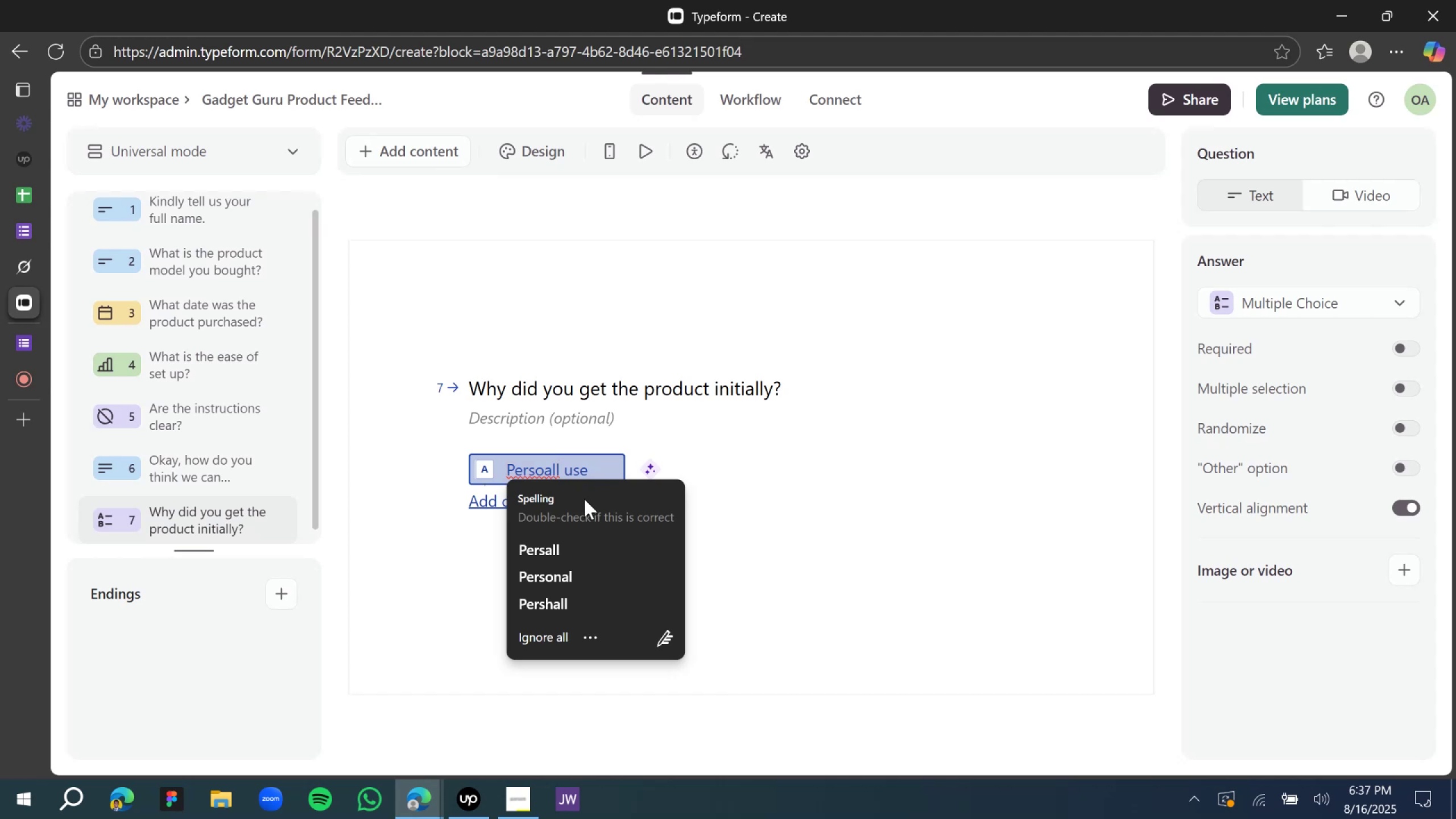 
wait(5.23)
 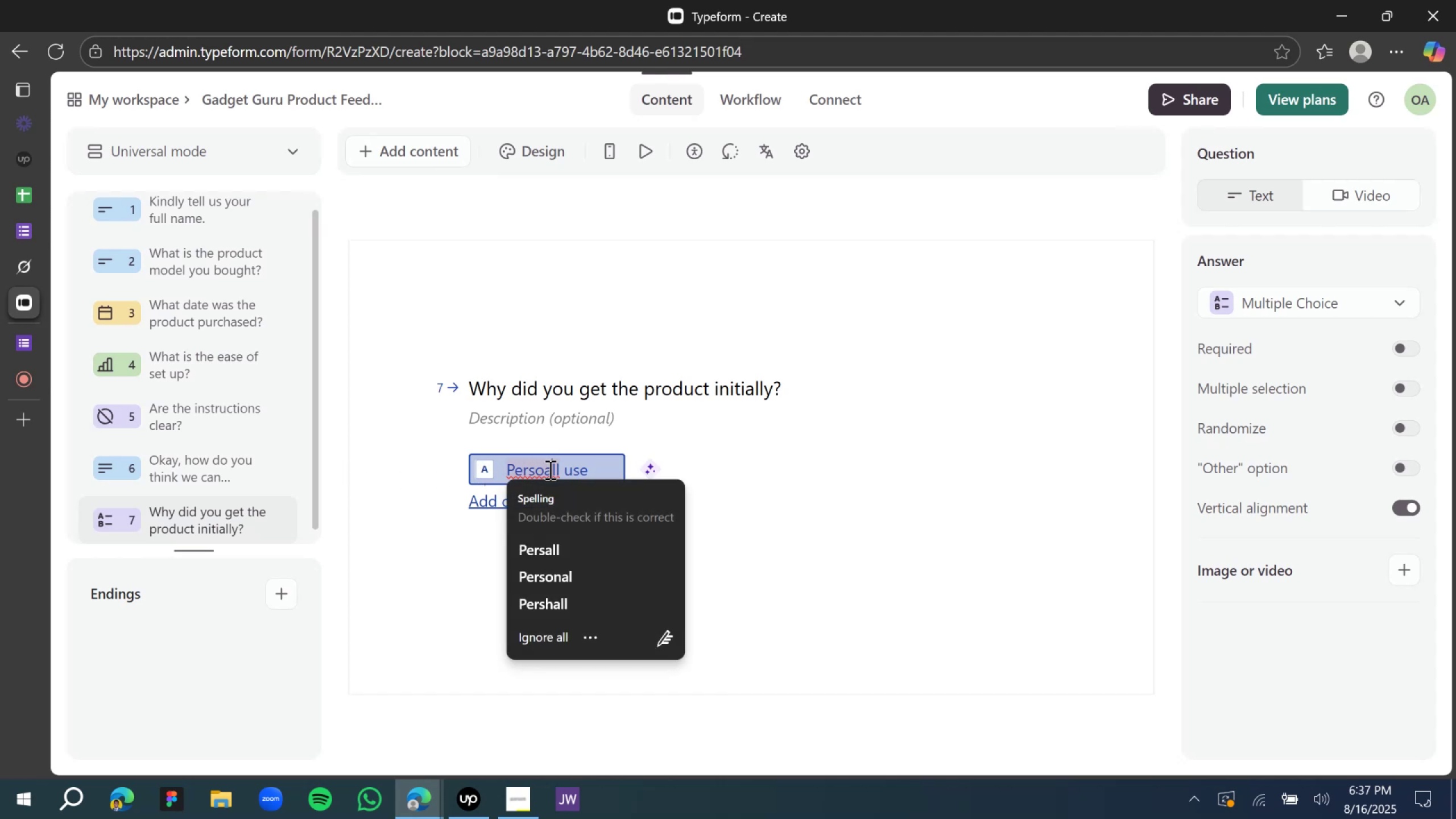 
left_click([564, 576])
 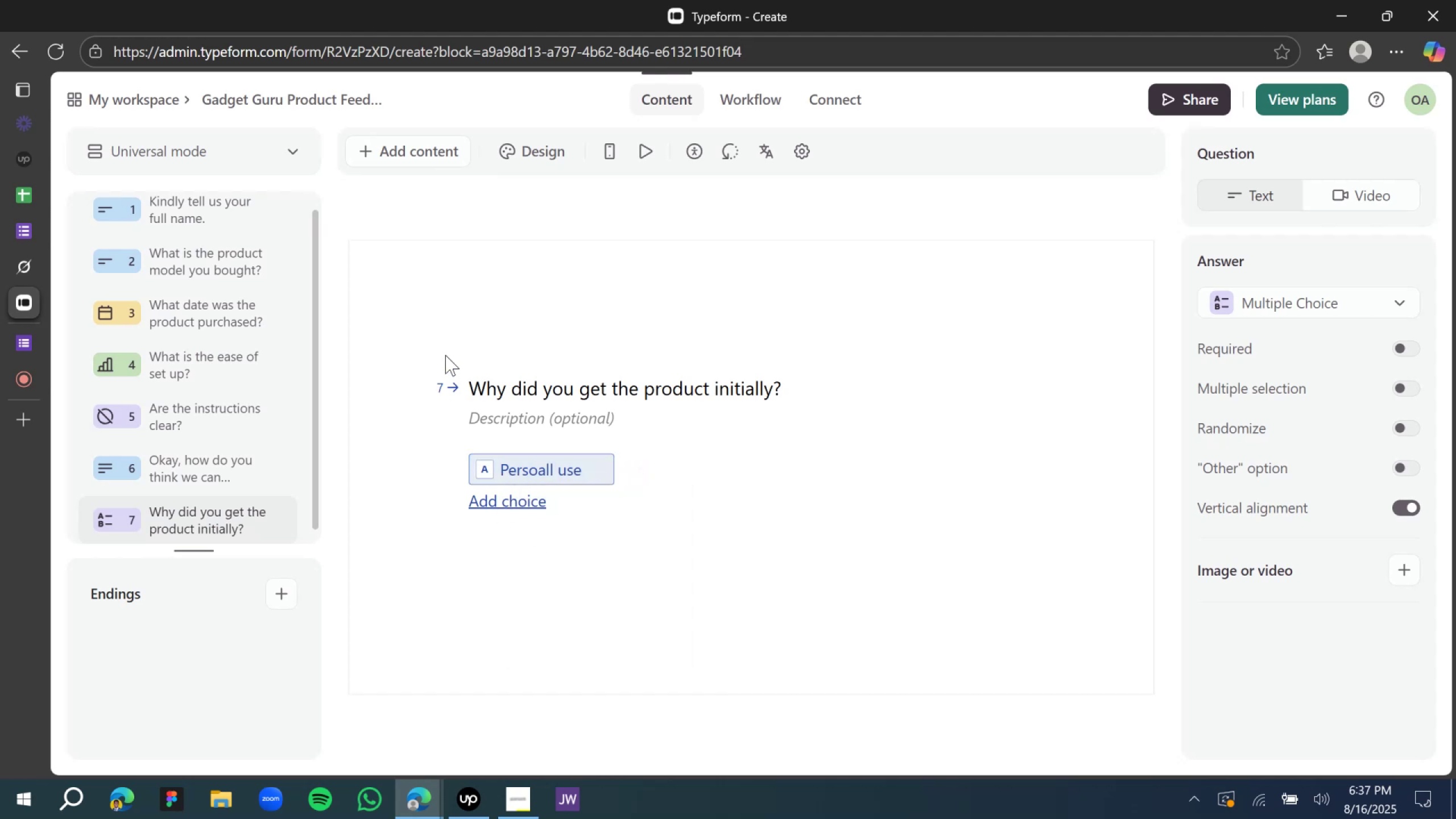 
left_click([462, 309])
 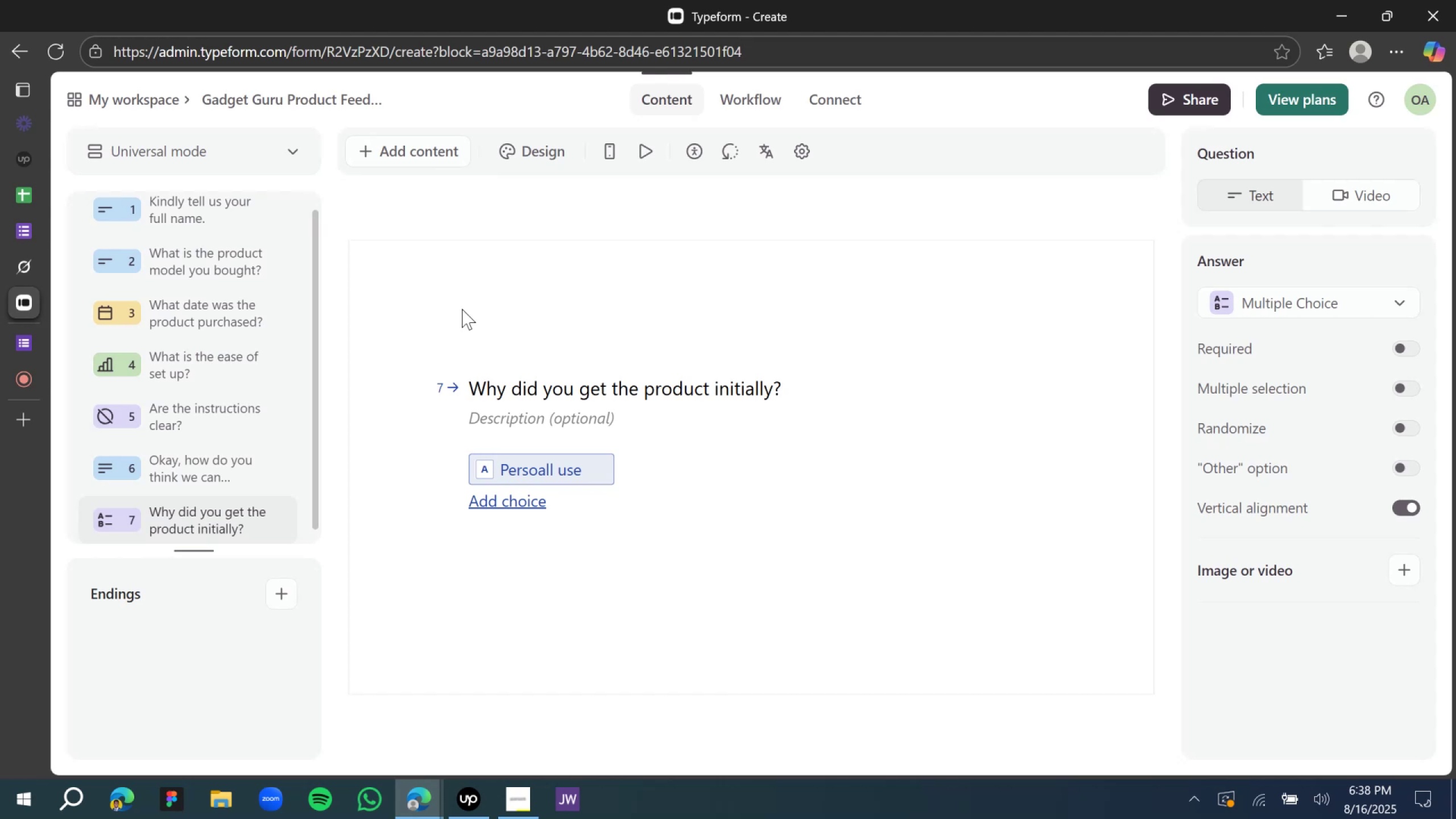 
wait(7.91)
 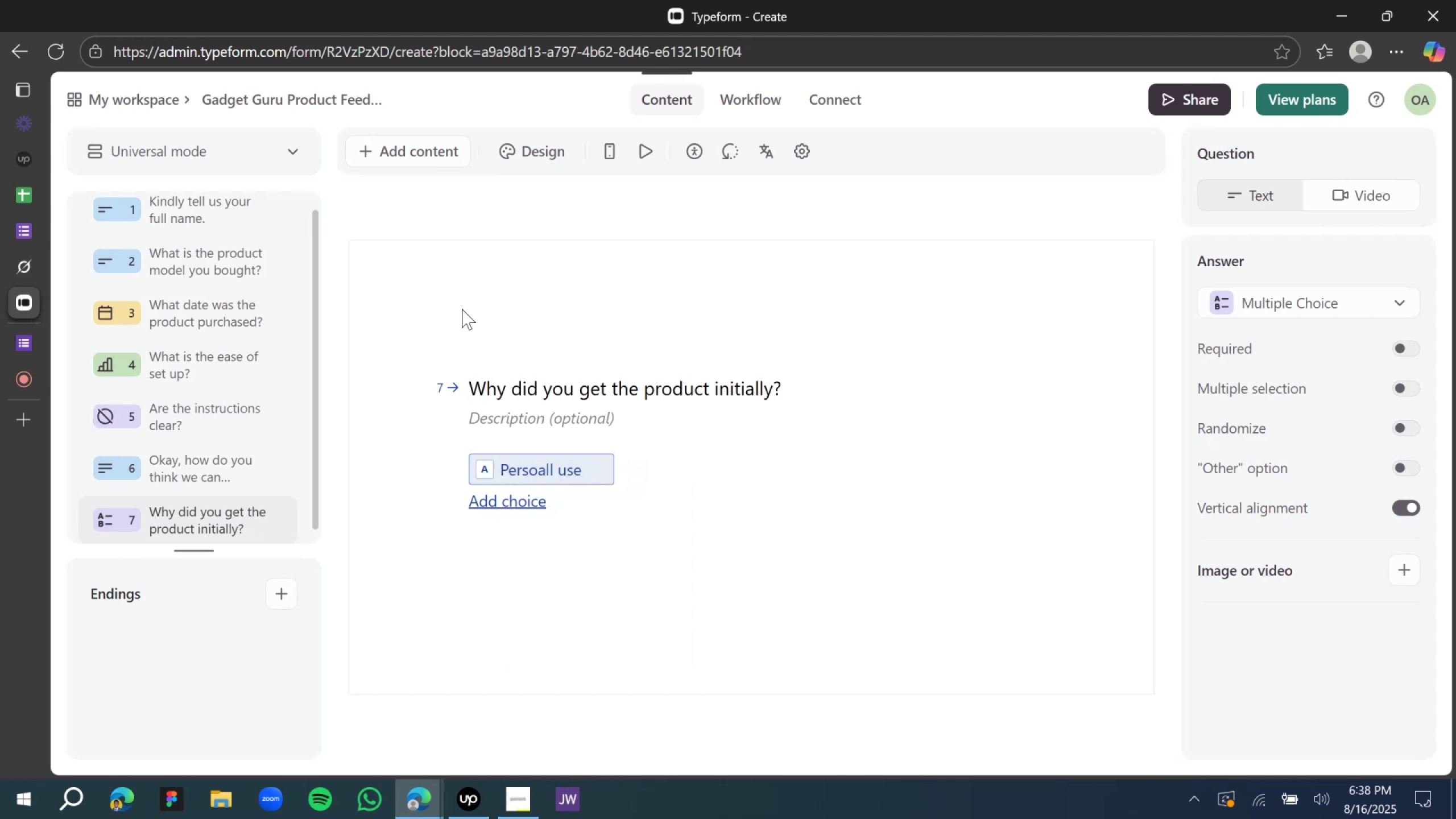 
scroll: coordinate [461, 311], scroll_direction: down, amount: 5.0
 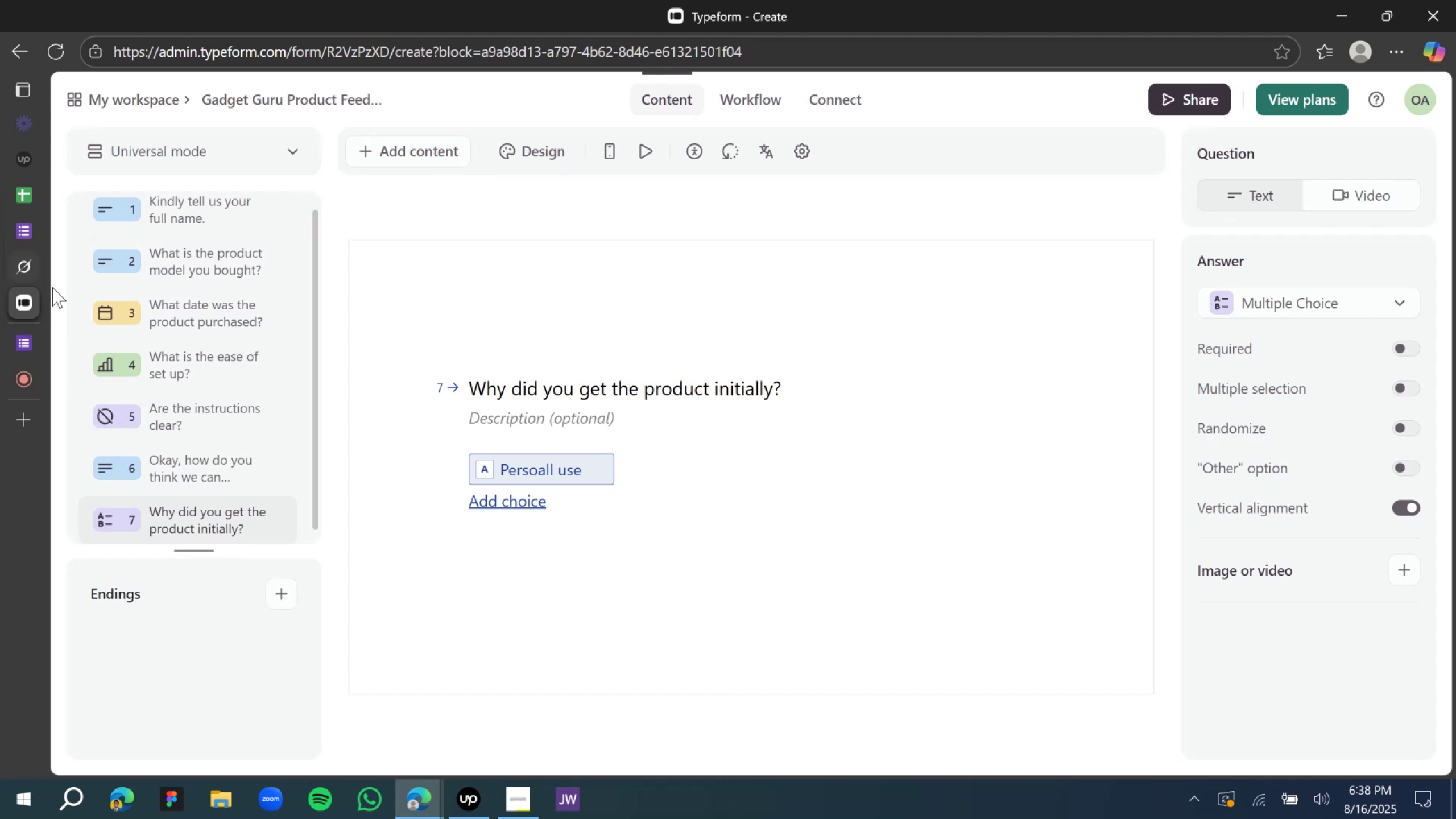 
wait(5.12)
 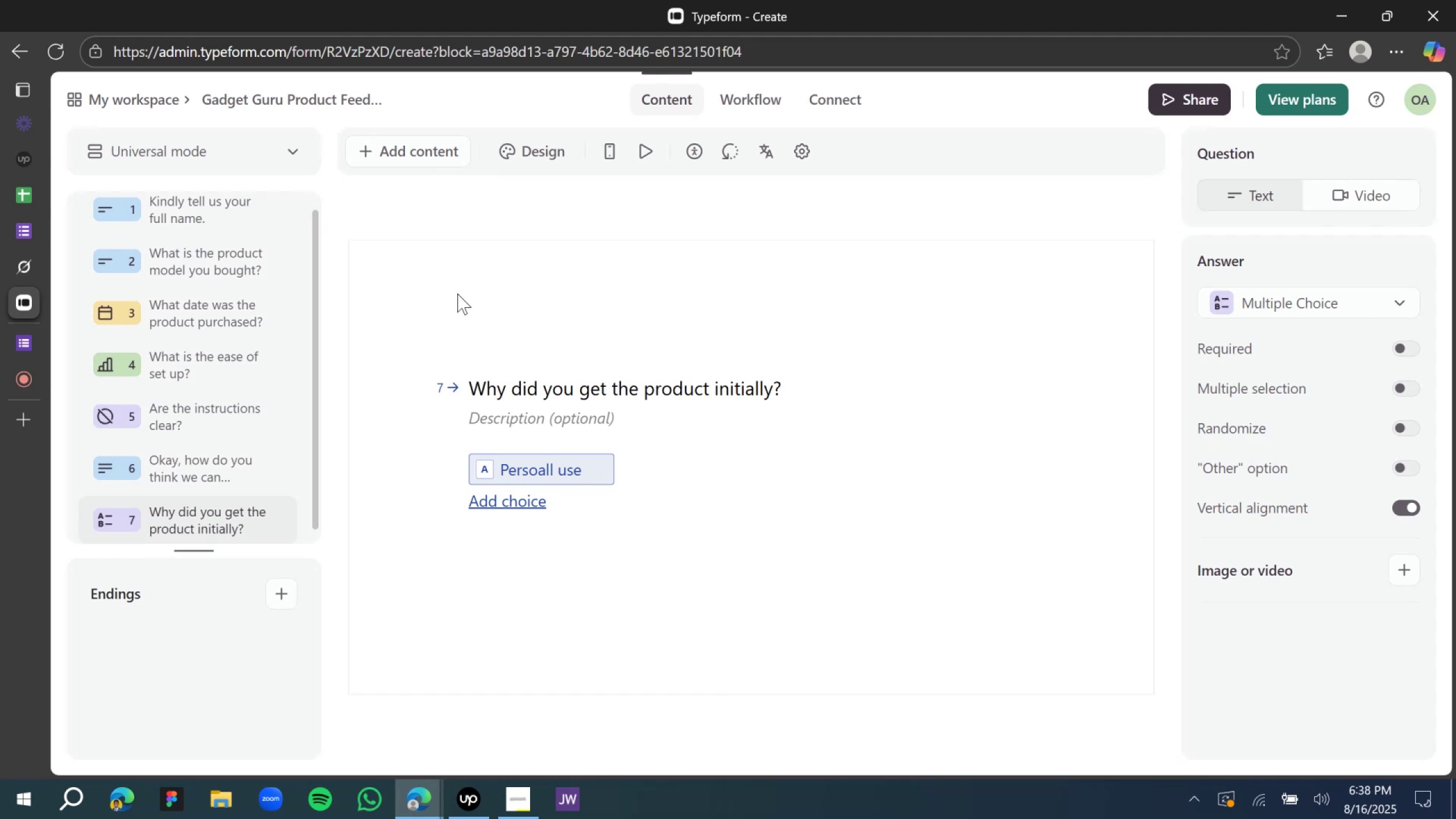 
left_click([20, 274])
 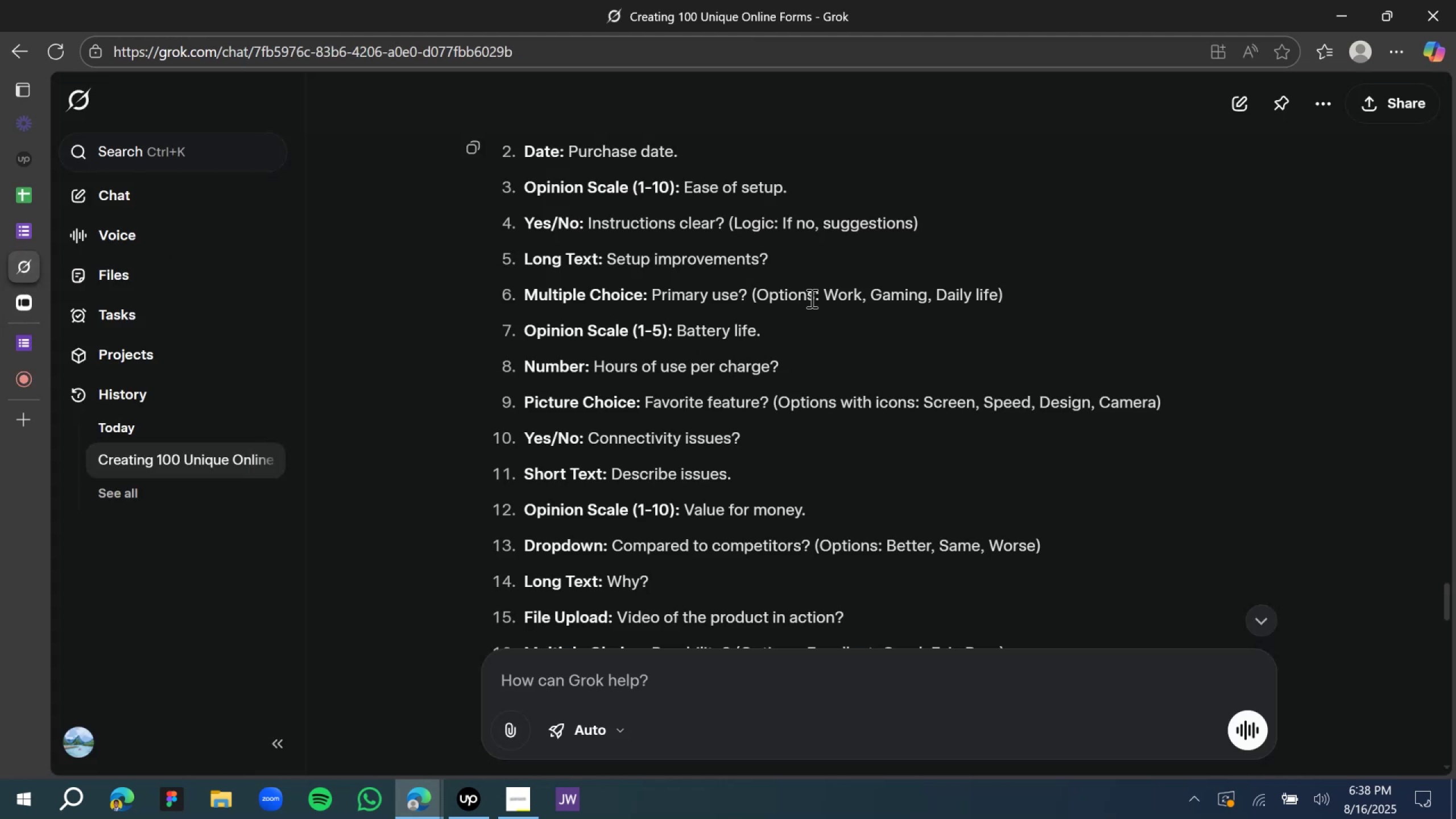 
wait(8.07)
 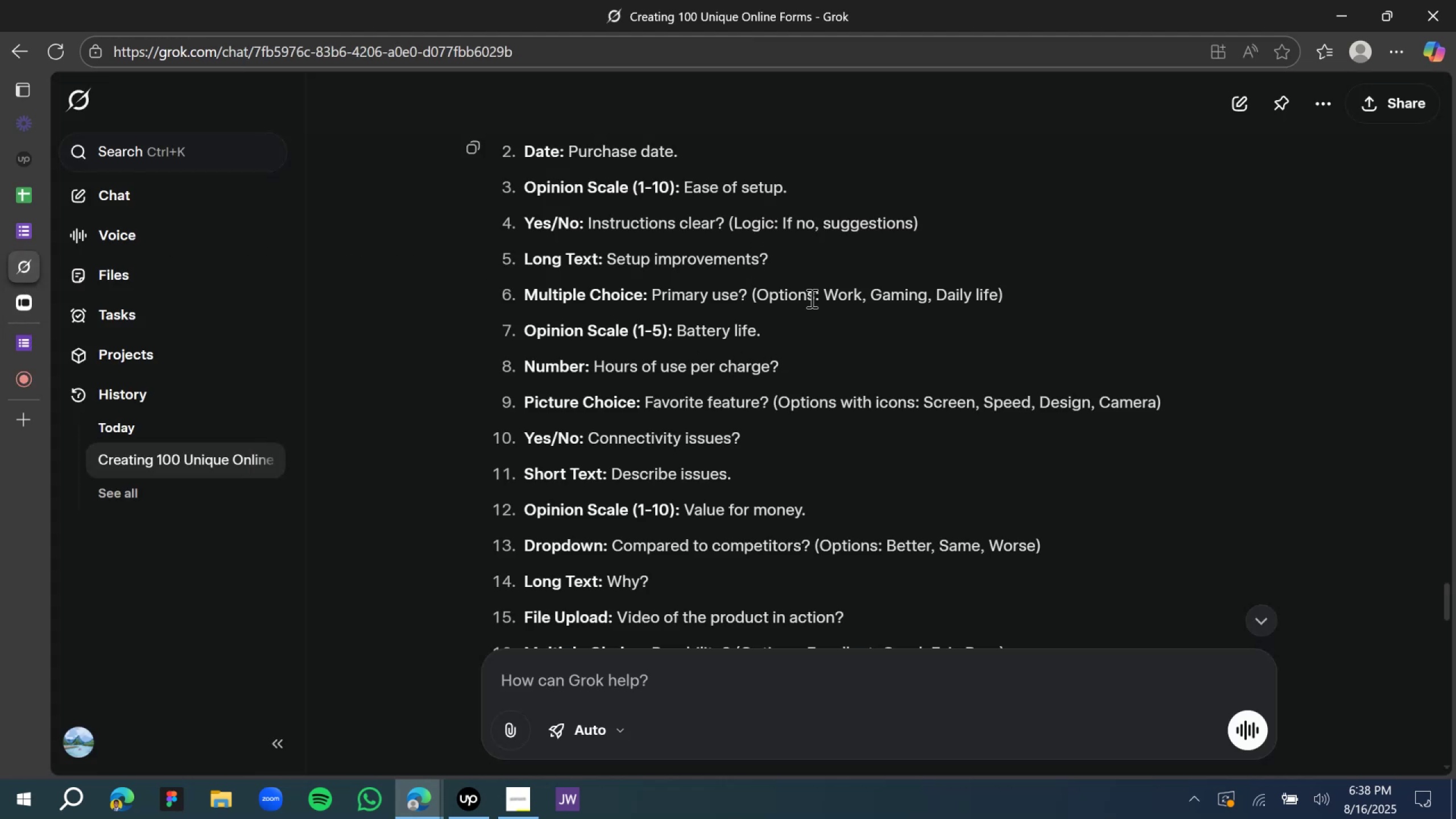 
double_click([35, 295])
 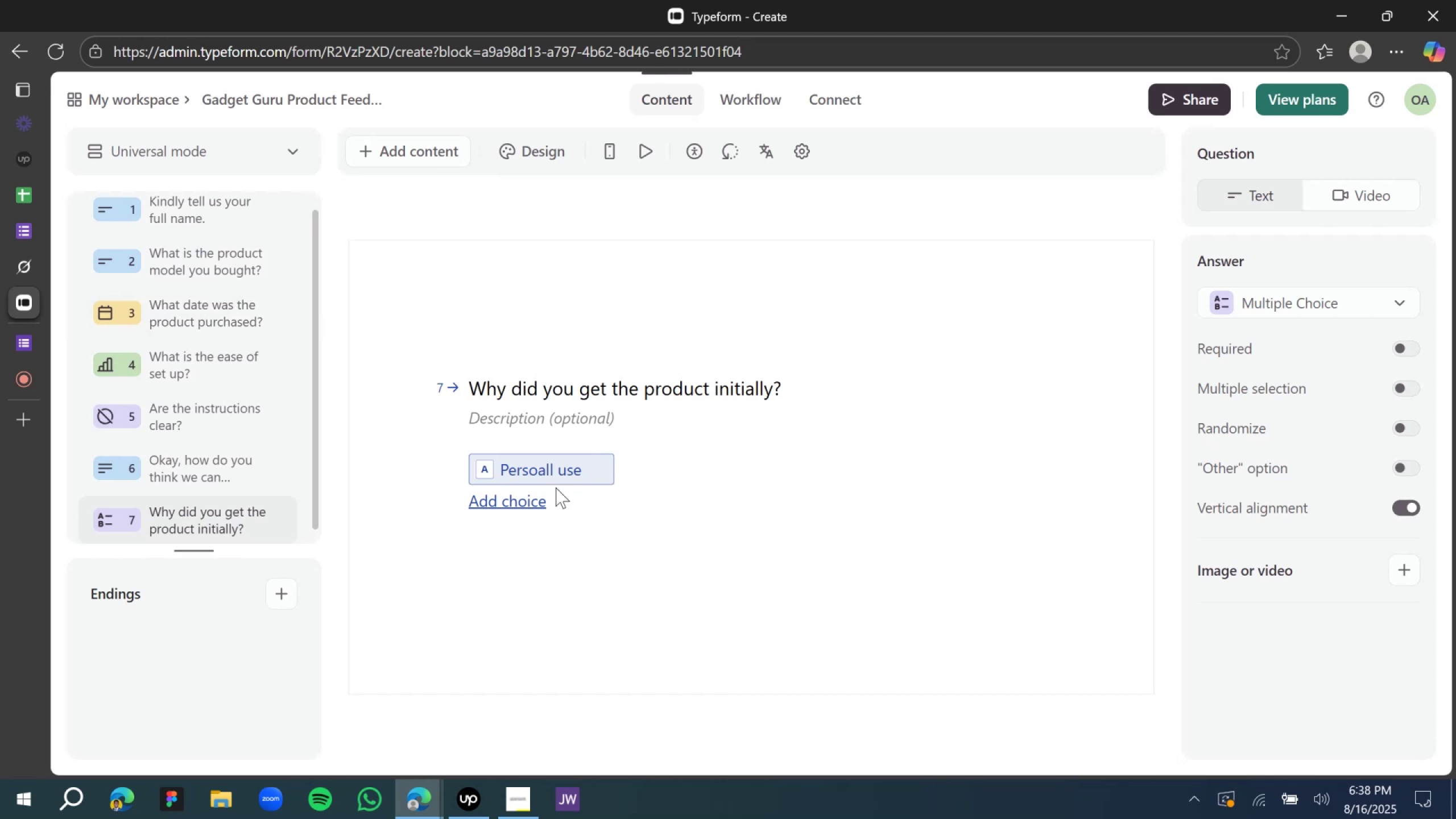 
left_click([523, 504])
 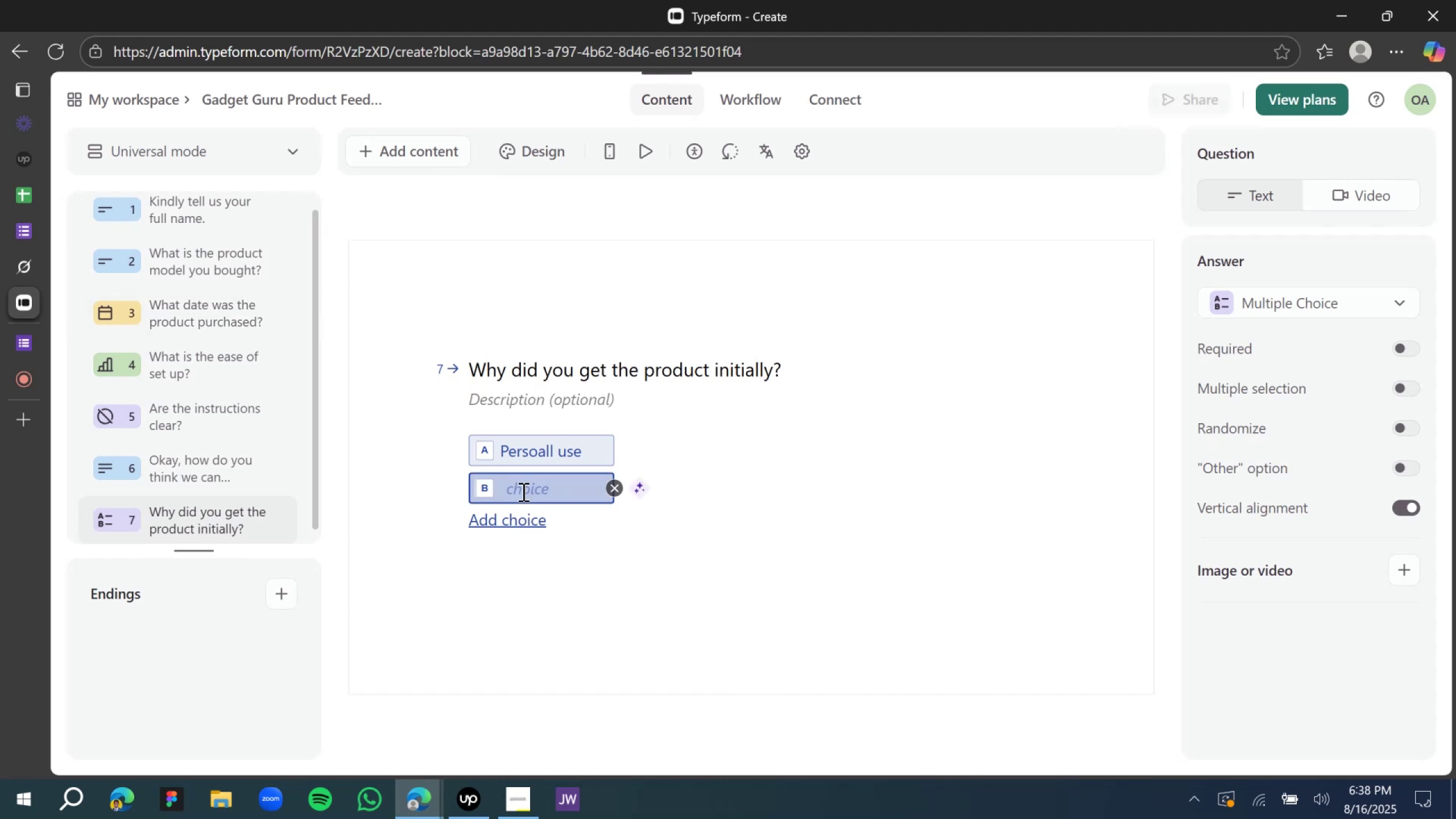 
type(Work Us)
key(Backspace)
key(Backspace)
type(use)
 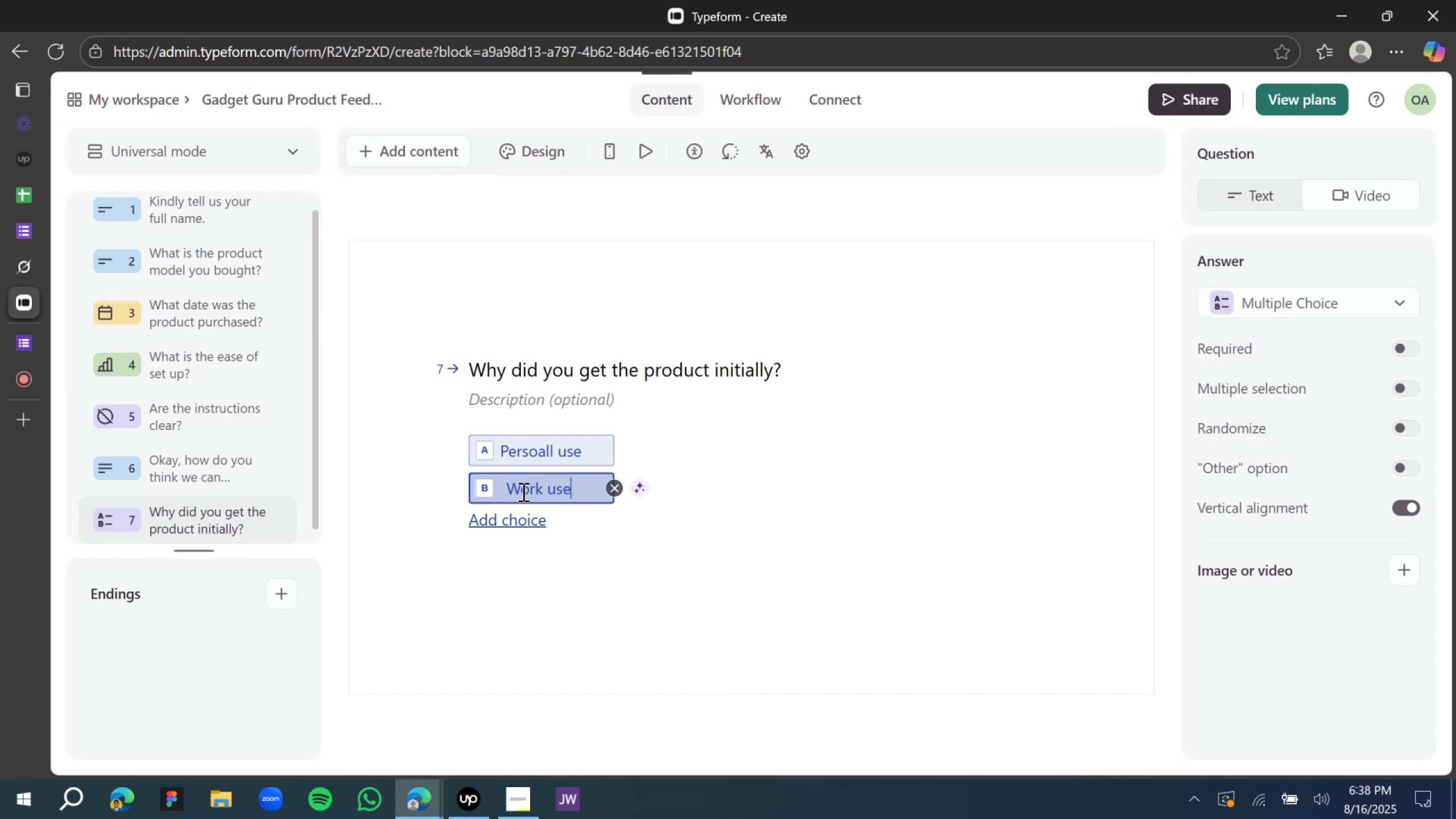 
 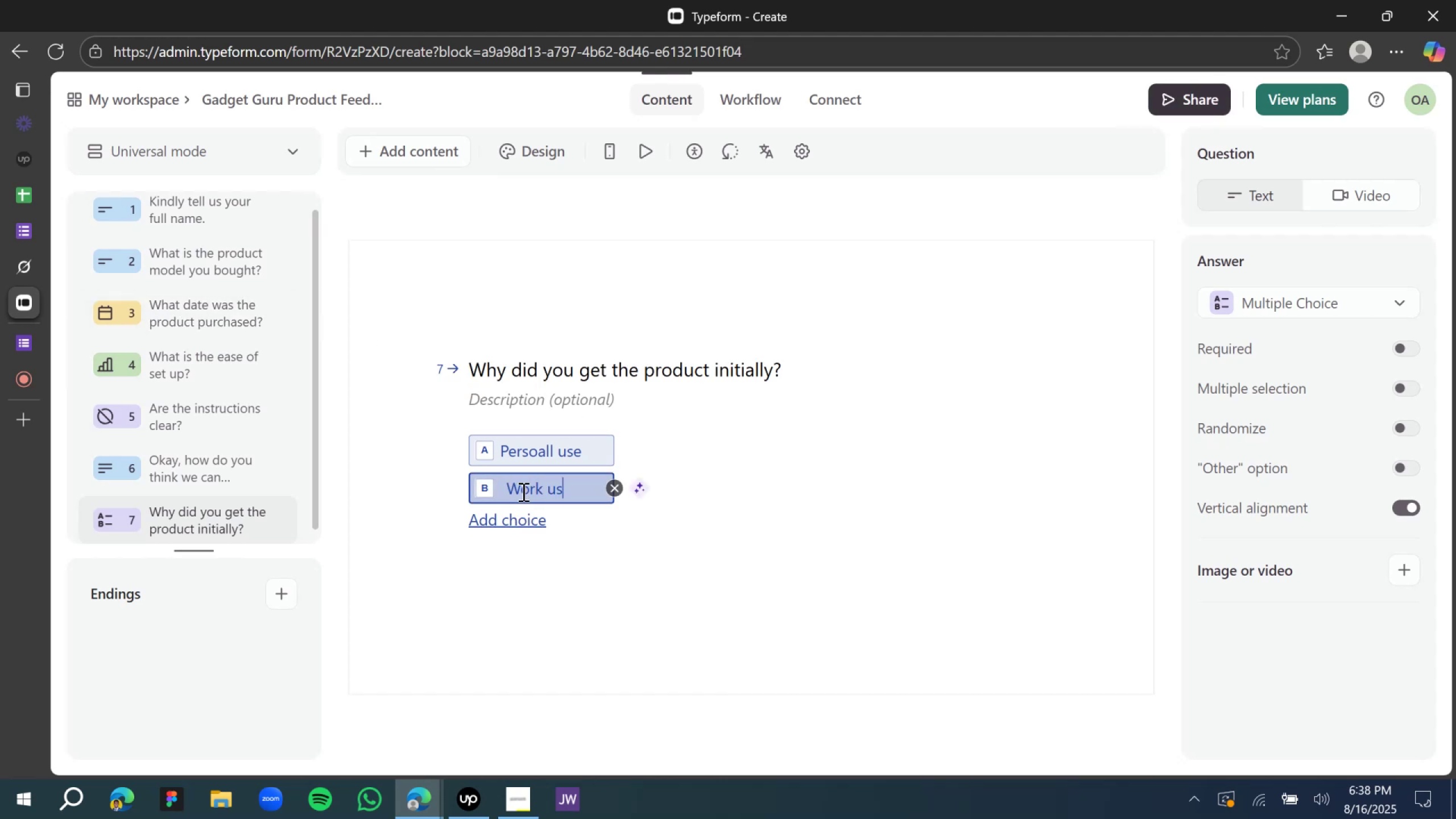 
key(Enter)
 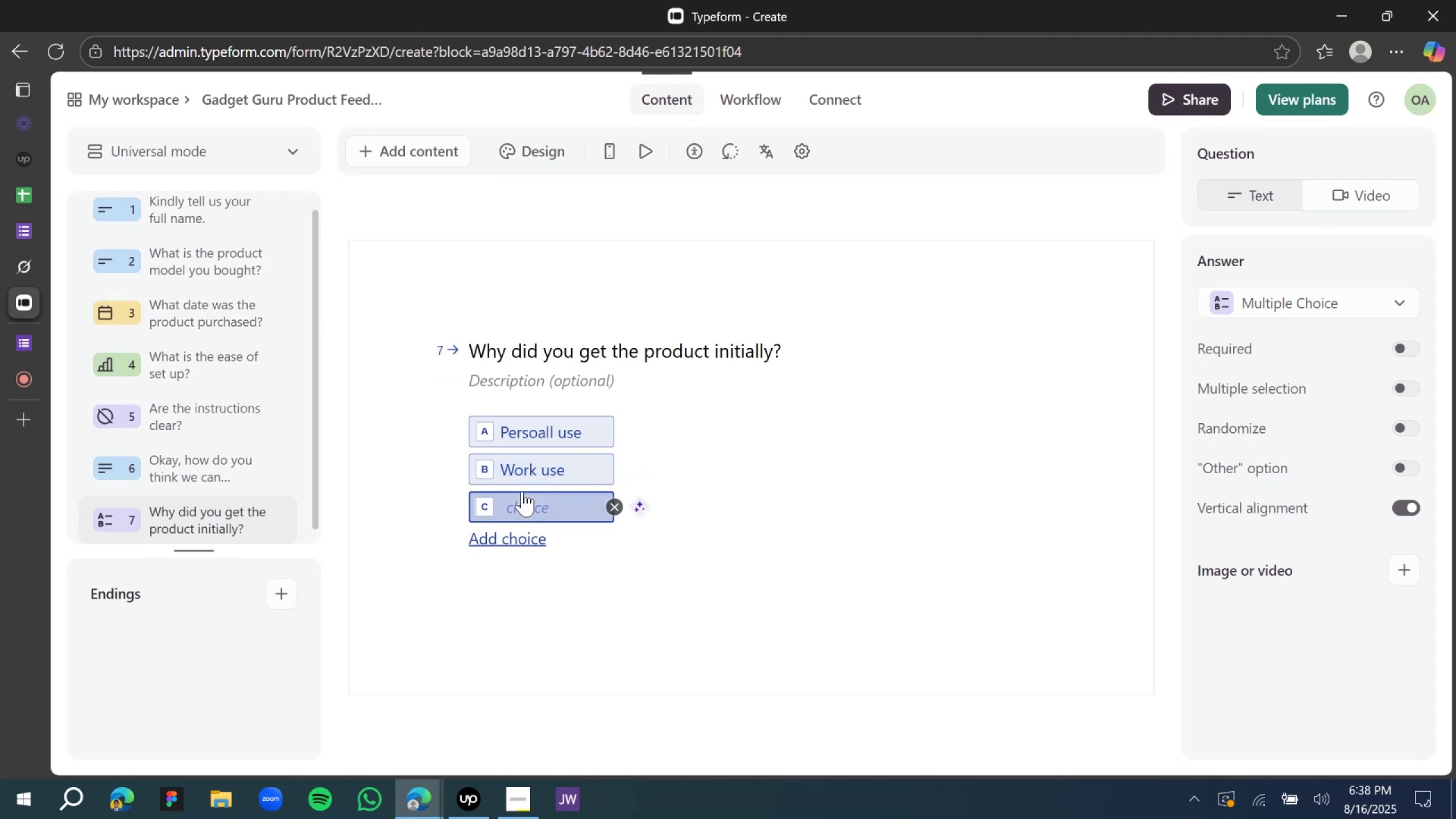 
type(Just )
 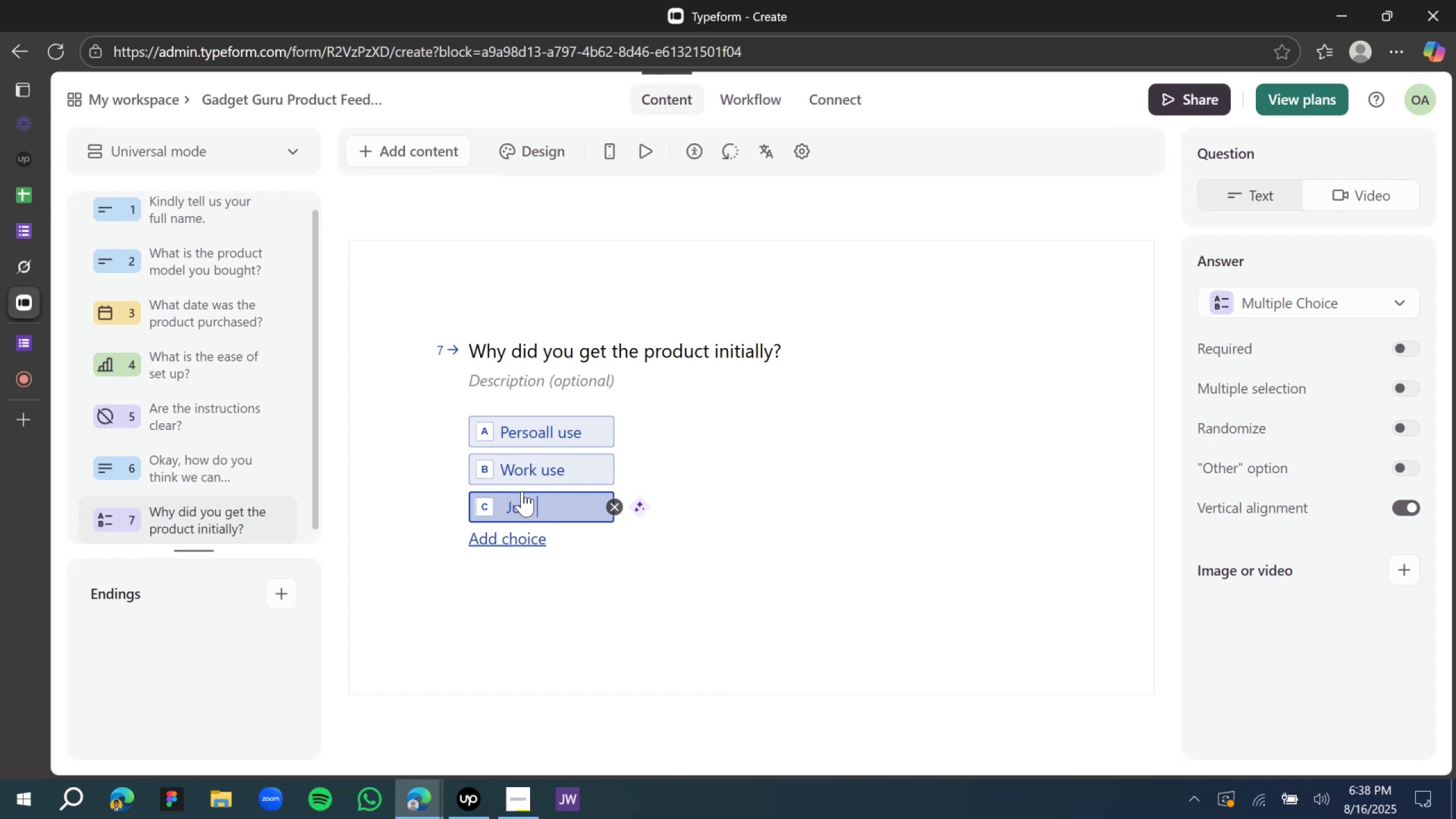 
type(Fan)
 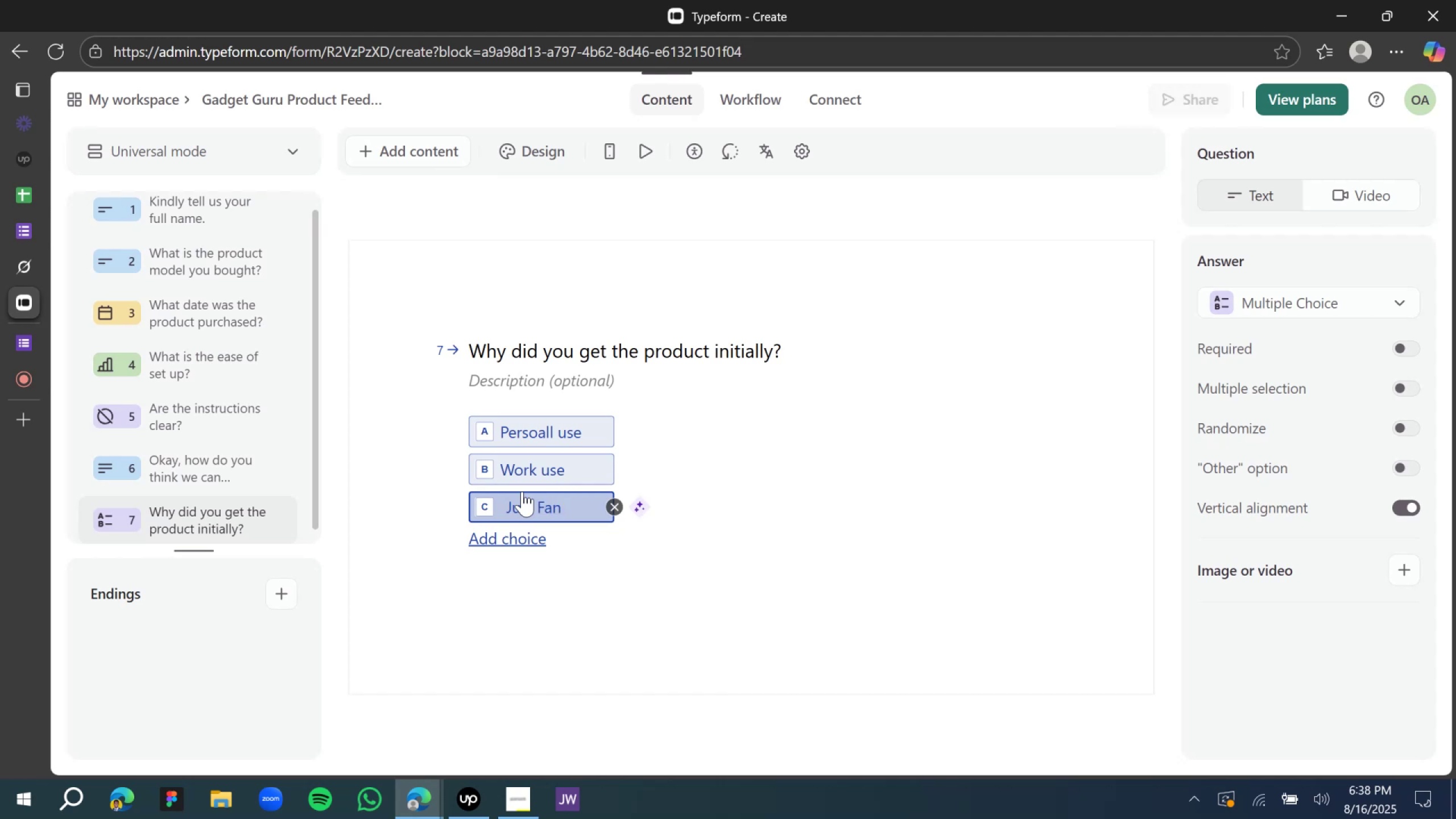 
type(tasy nothing serious)
 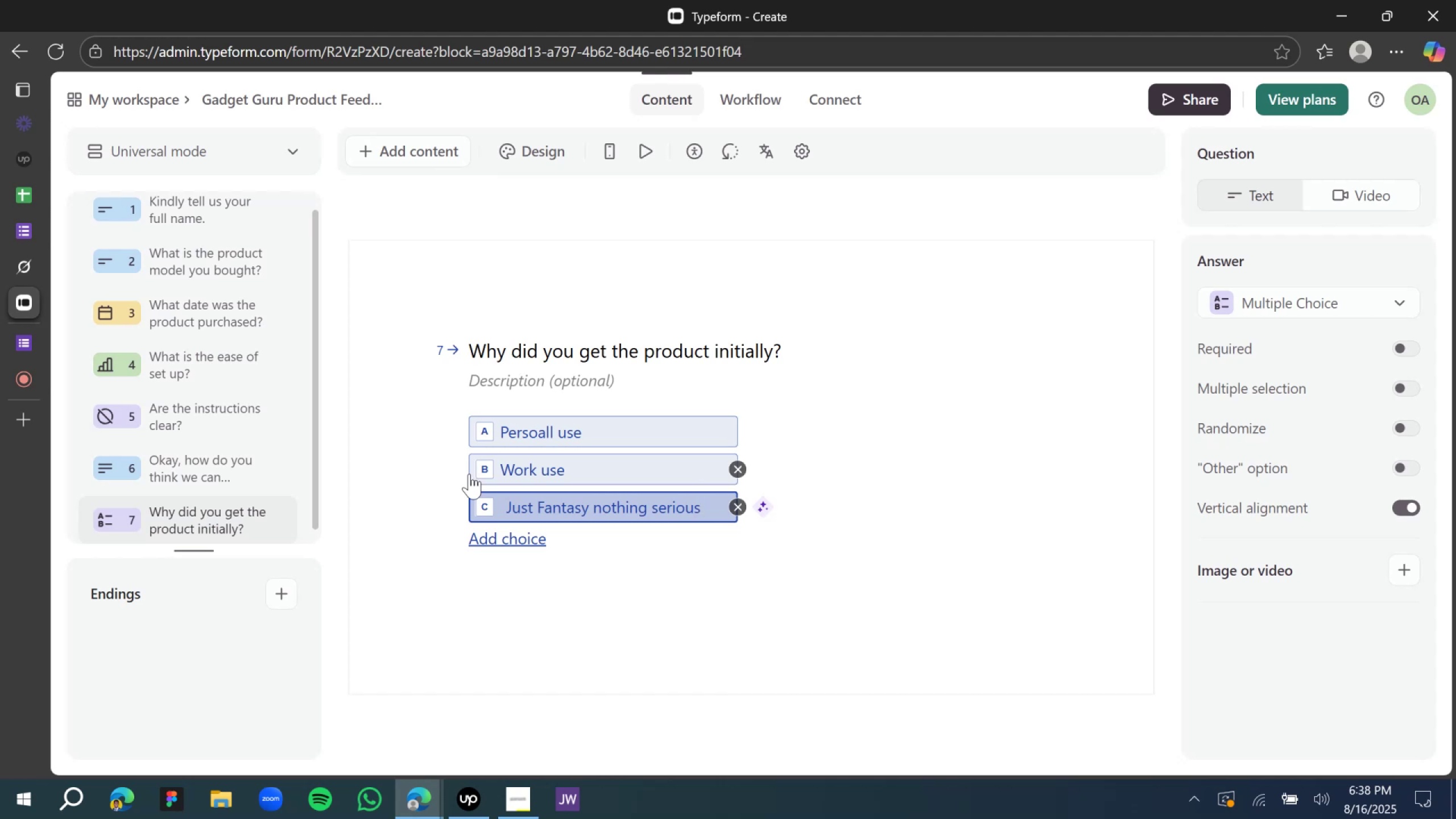 
wait(16.52)
 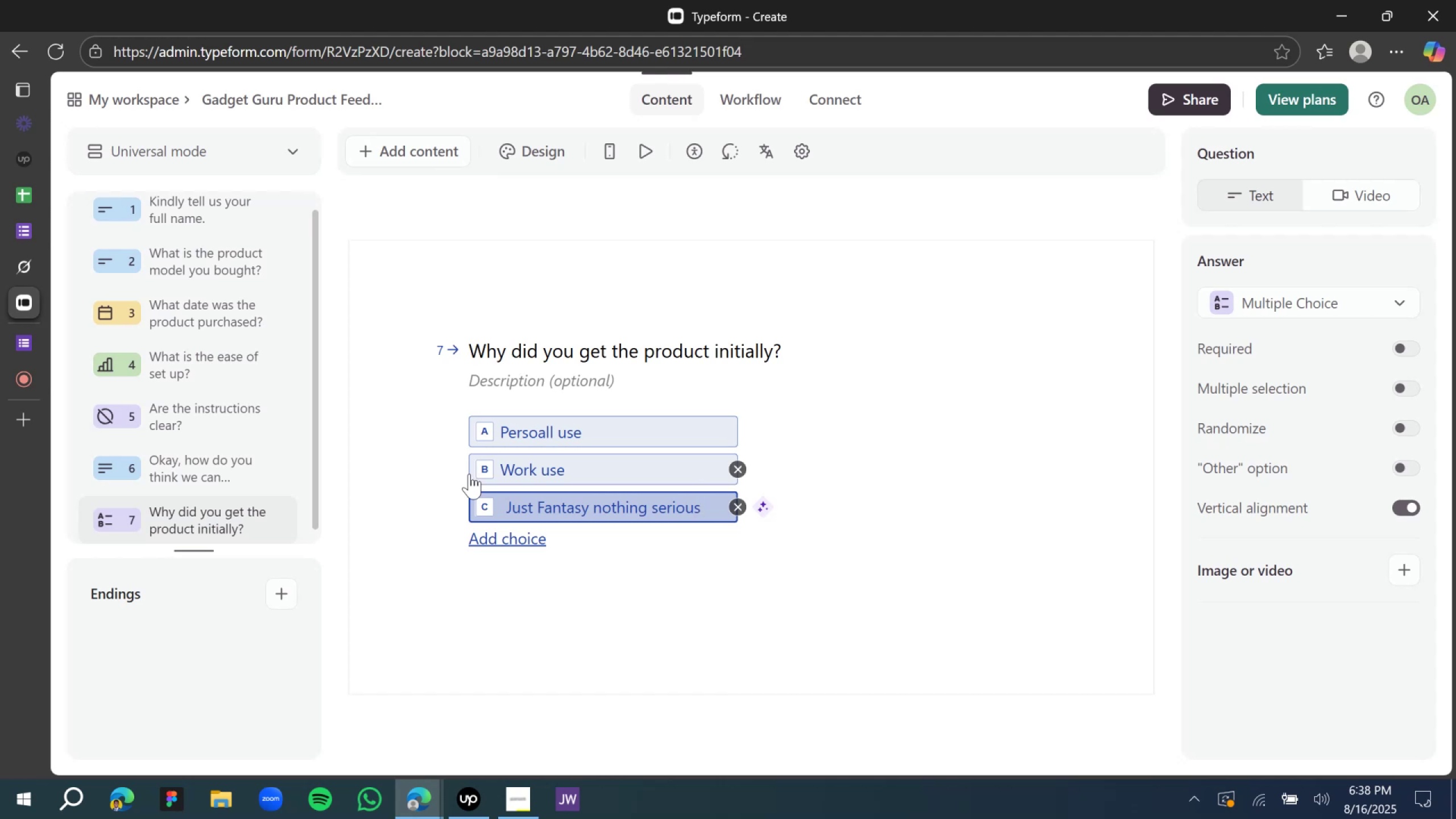 
left_click([626, 506])
 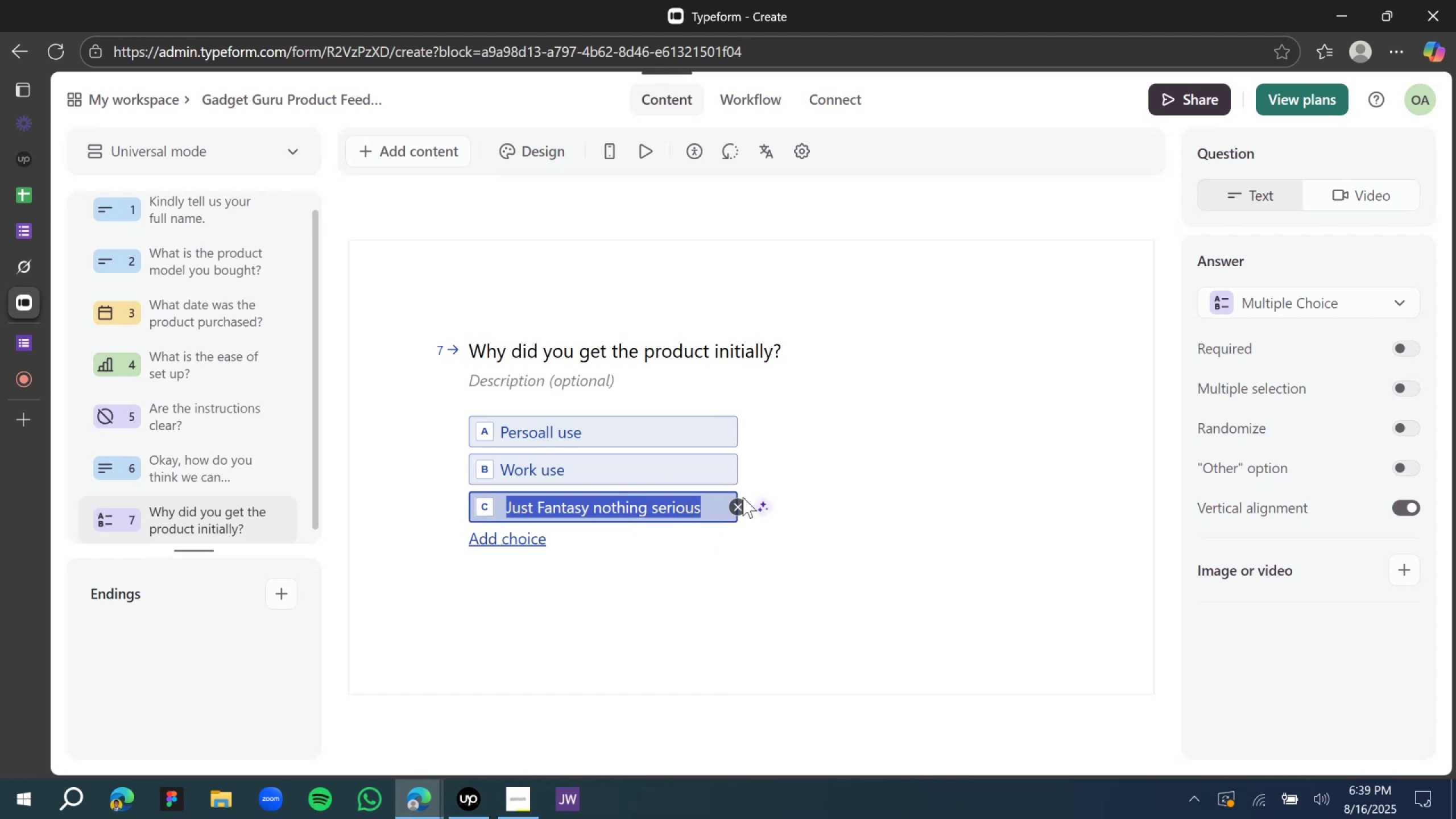 
left_click([768, 506])
 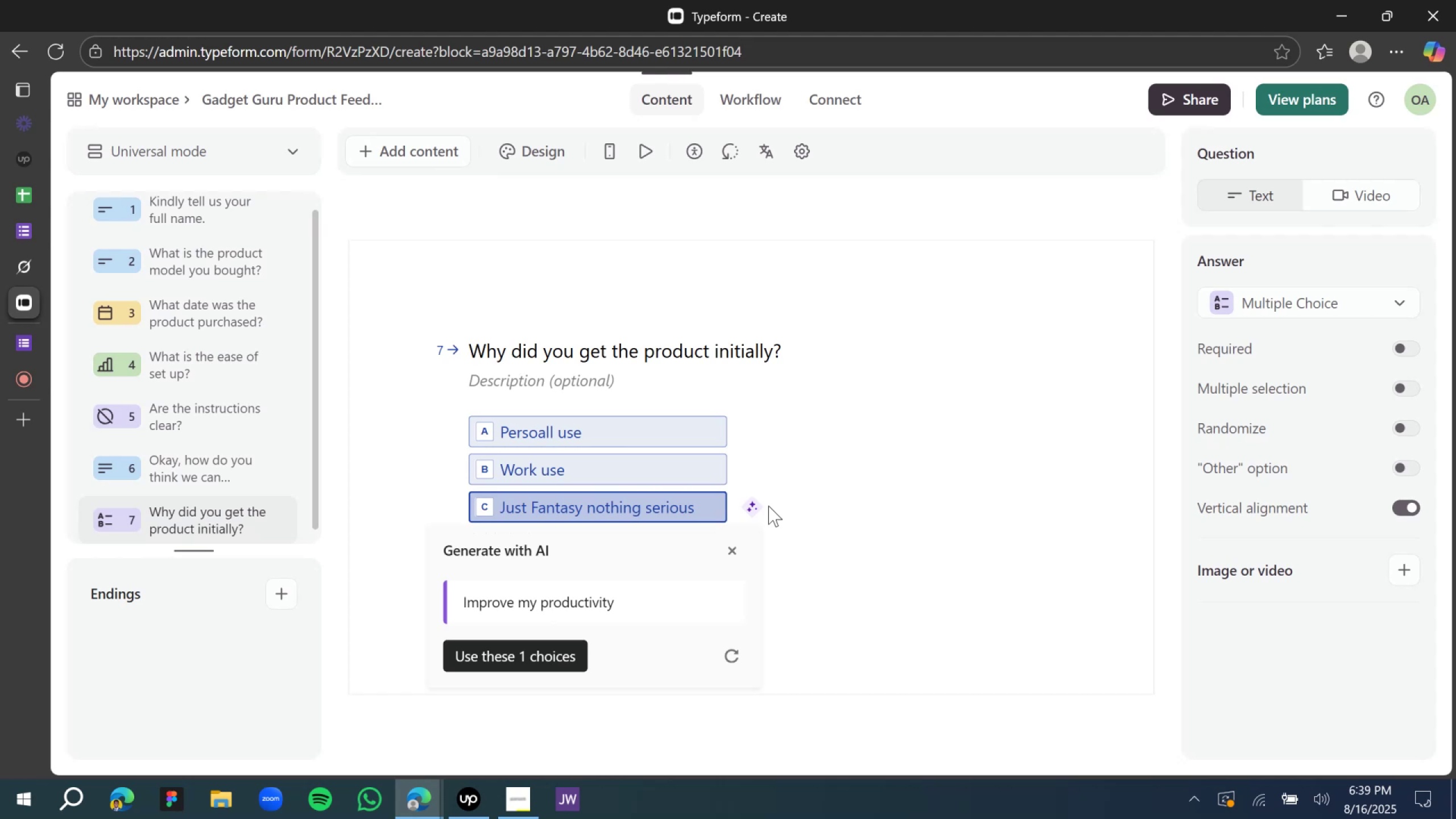 
wait(8.53)
 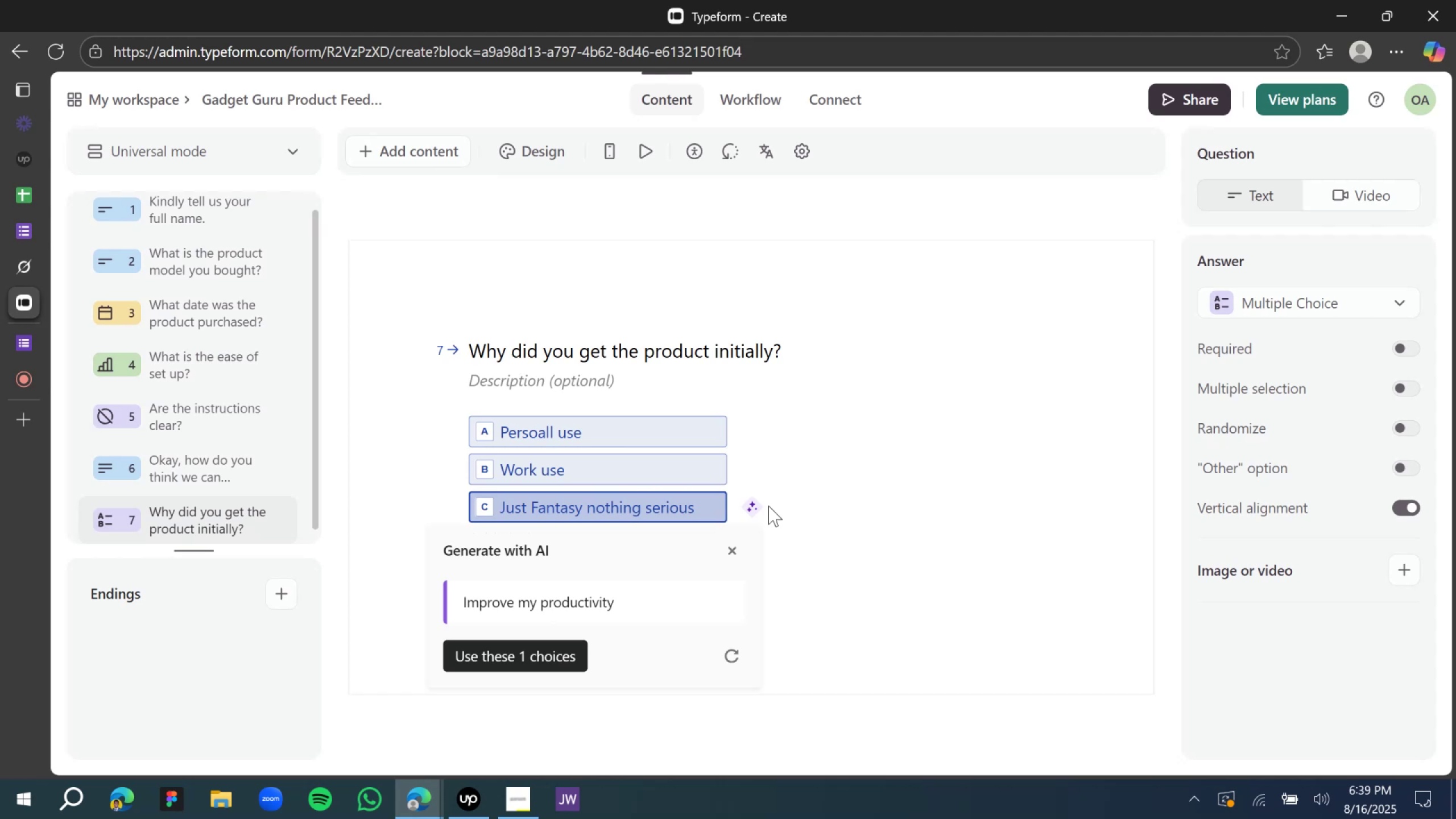 
left_click([733, 548])
 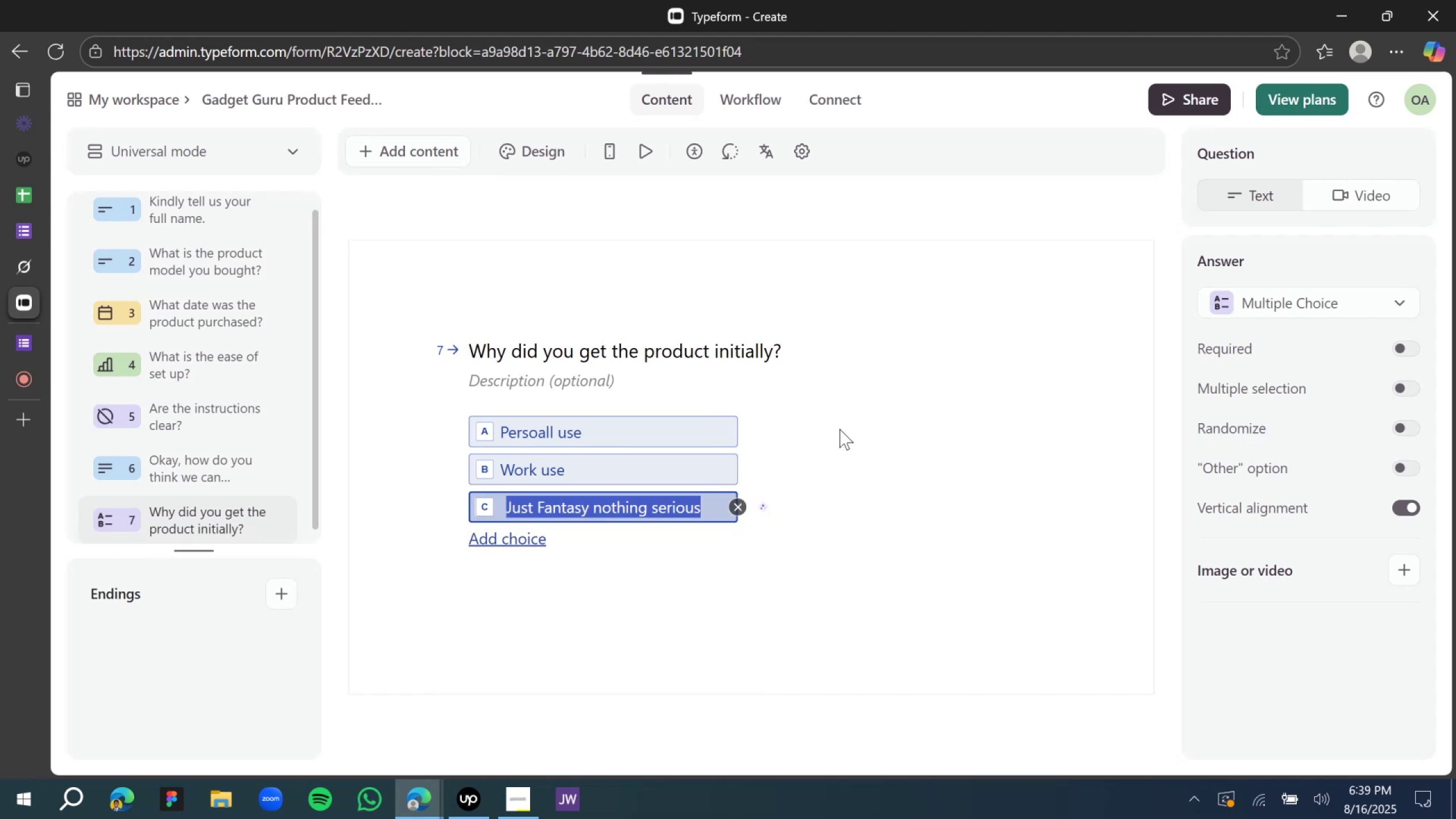 
double_click([839, 428])
 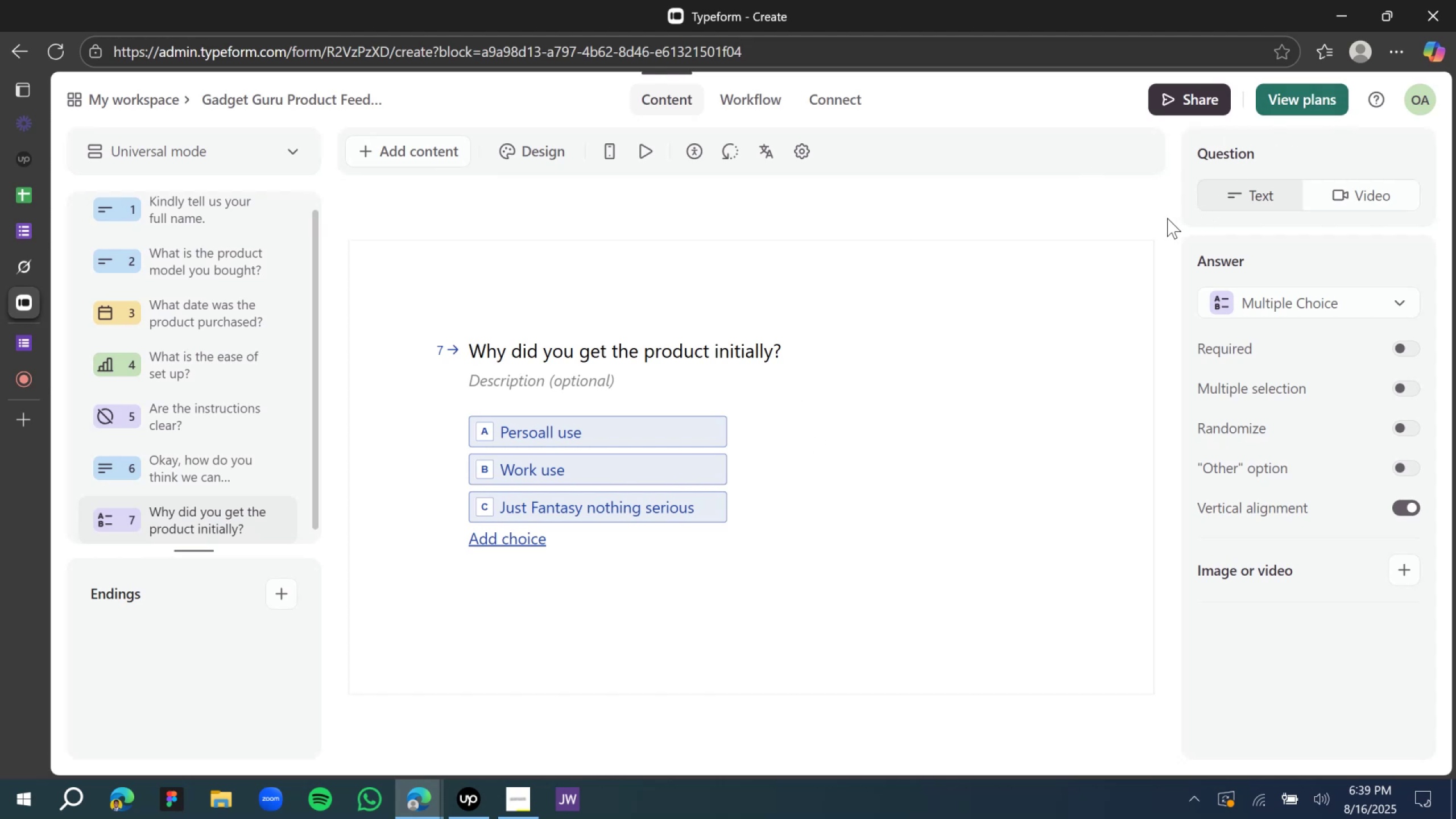 
wait(17.13)
 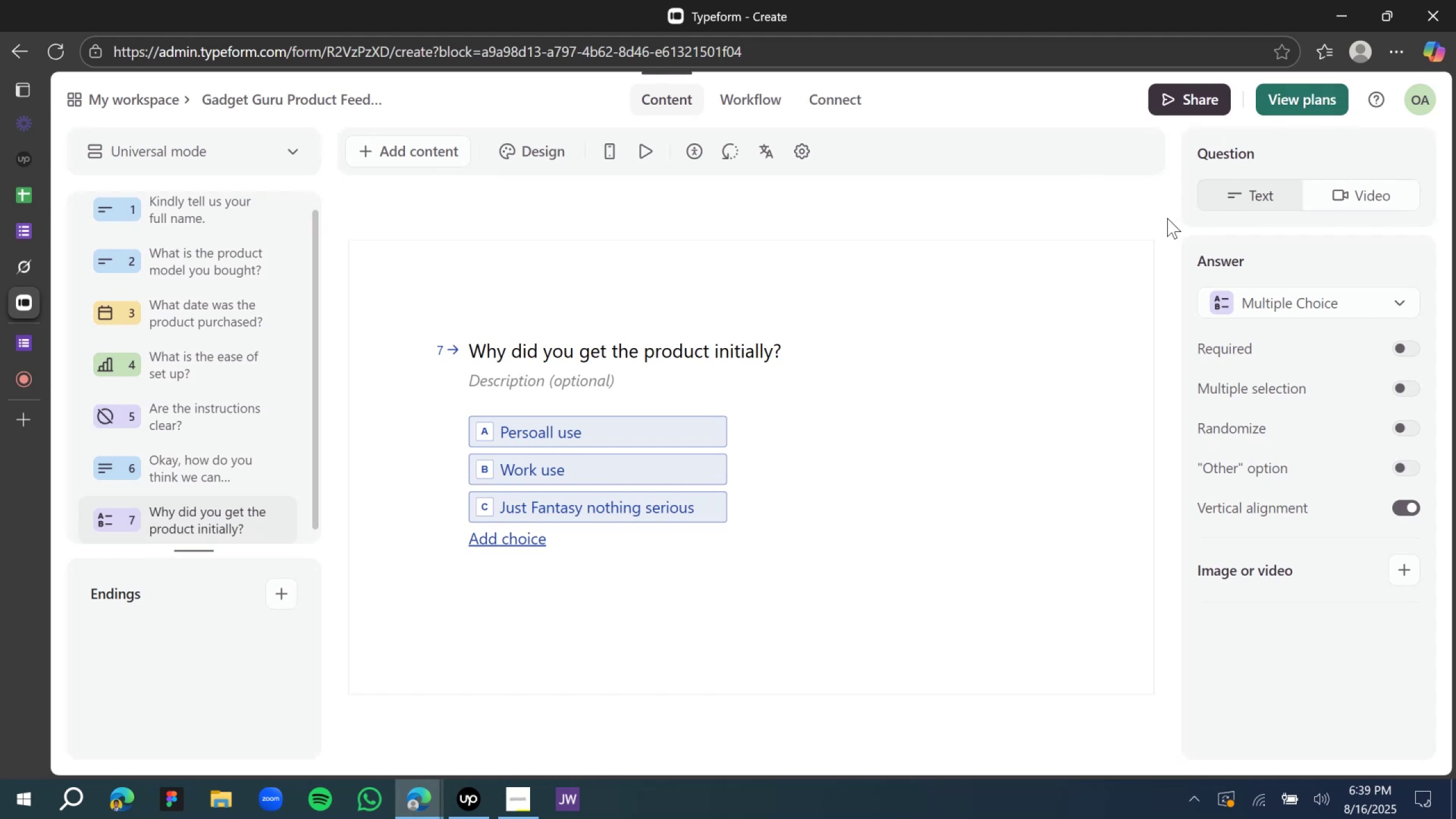 
left_click([53, 267])
 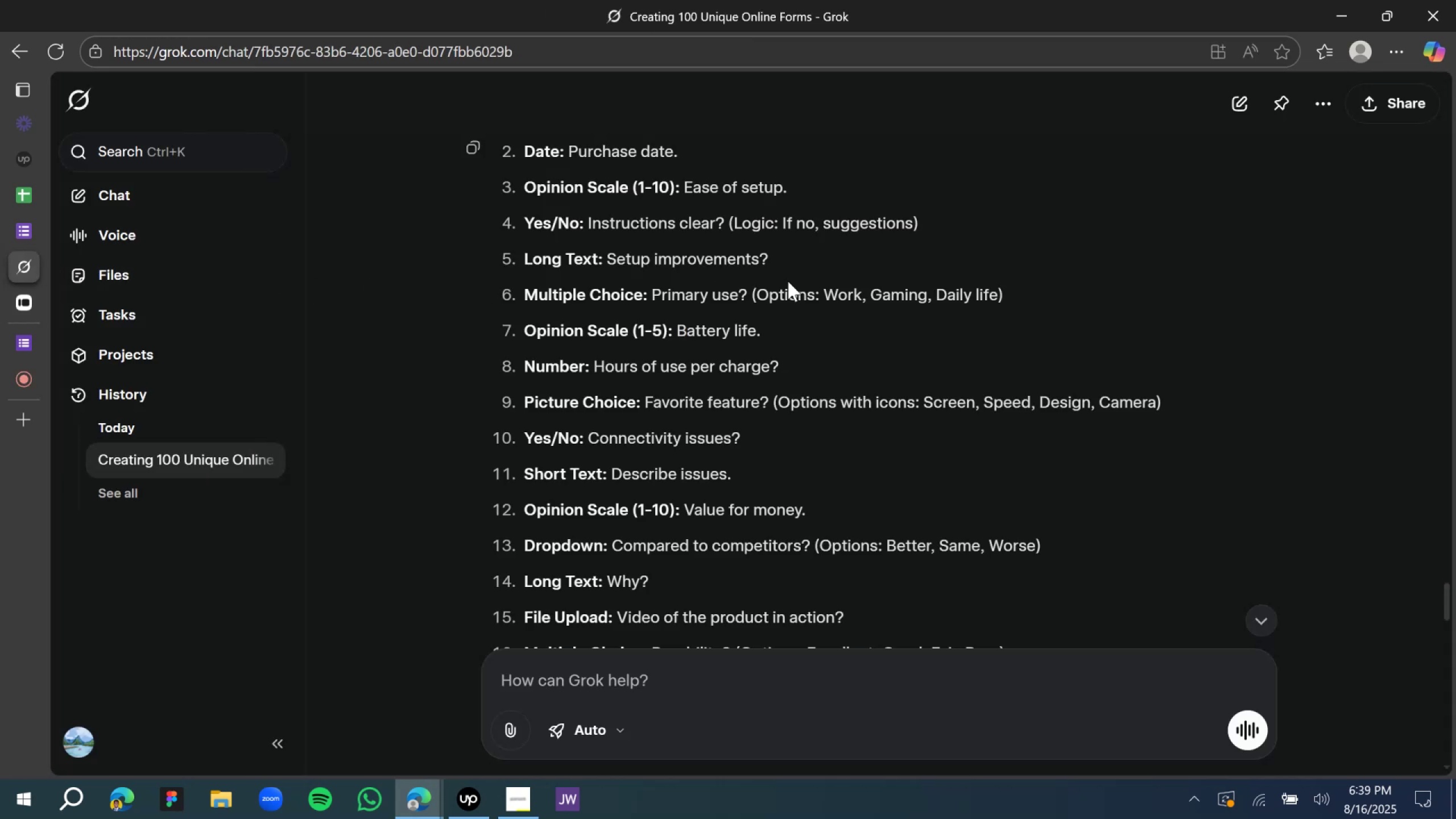 
wait(5.52)
 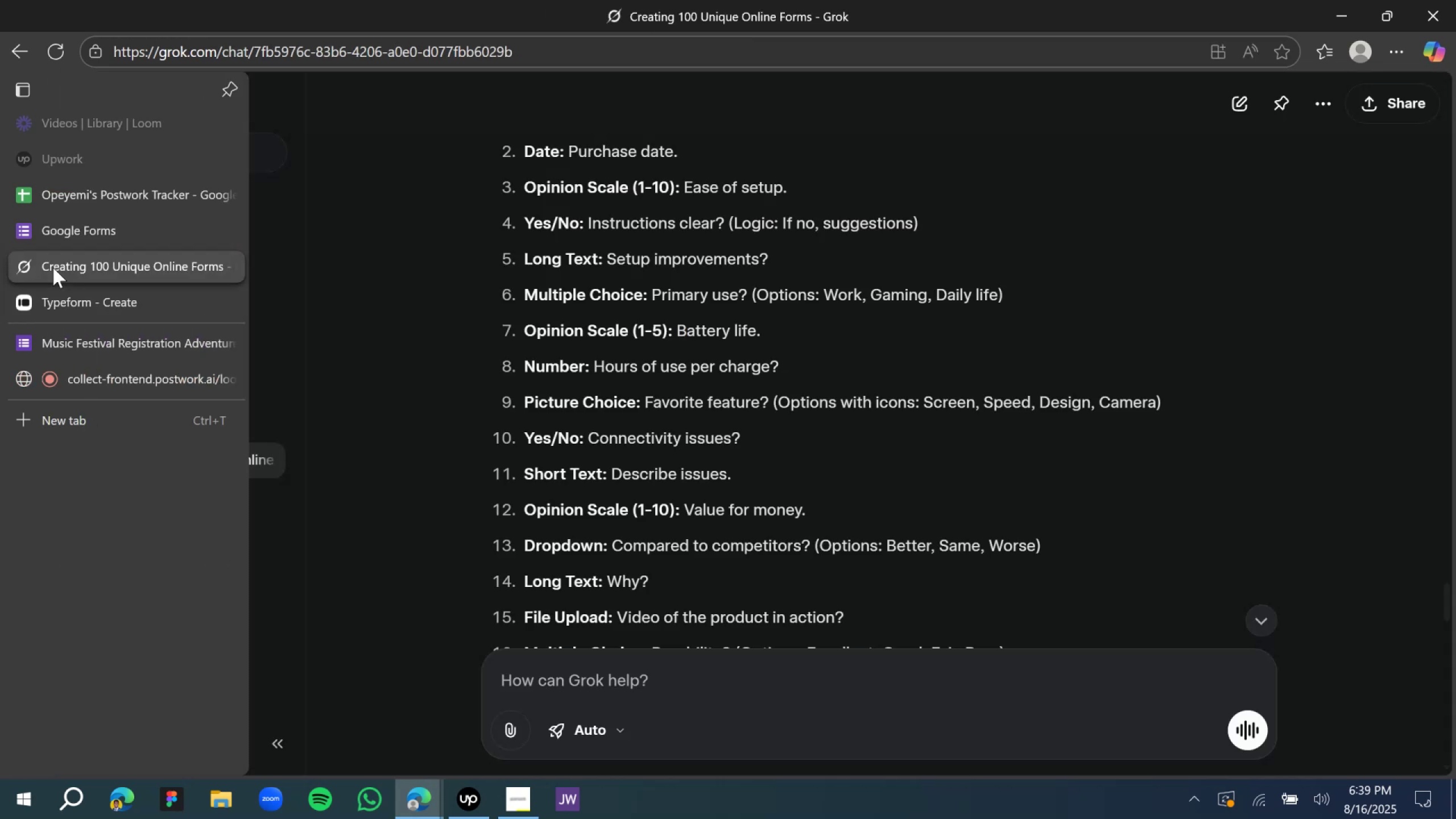 
scroll: coordinate [730, 351], scroll_direction: down, amount: 1.0
 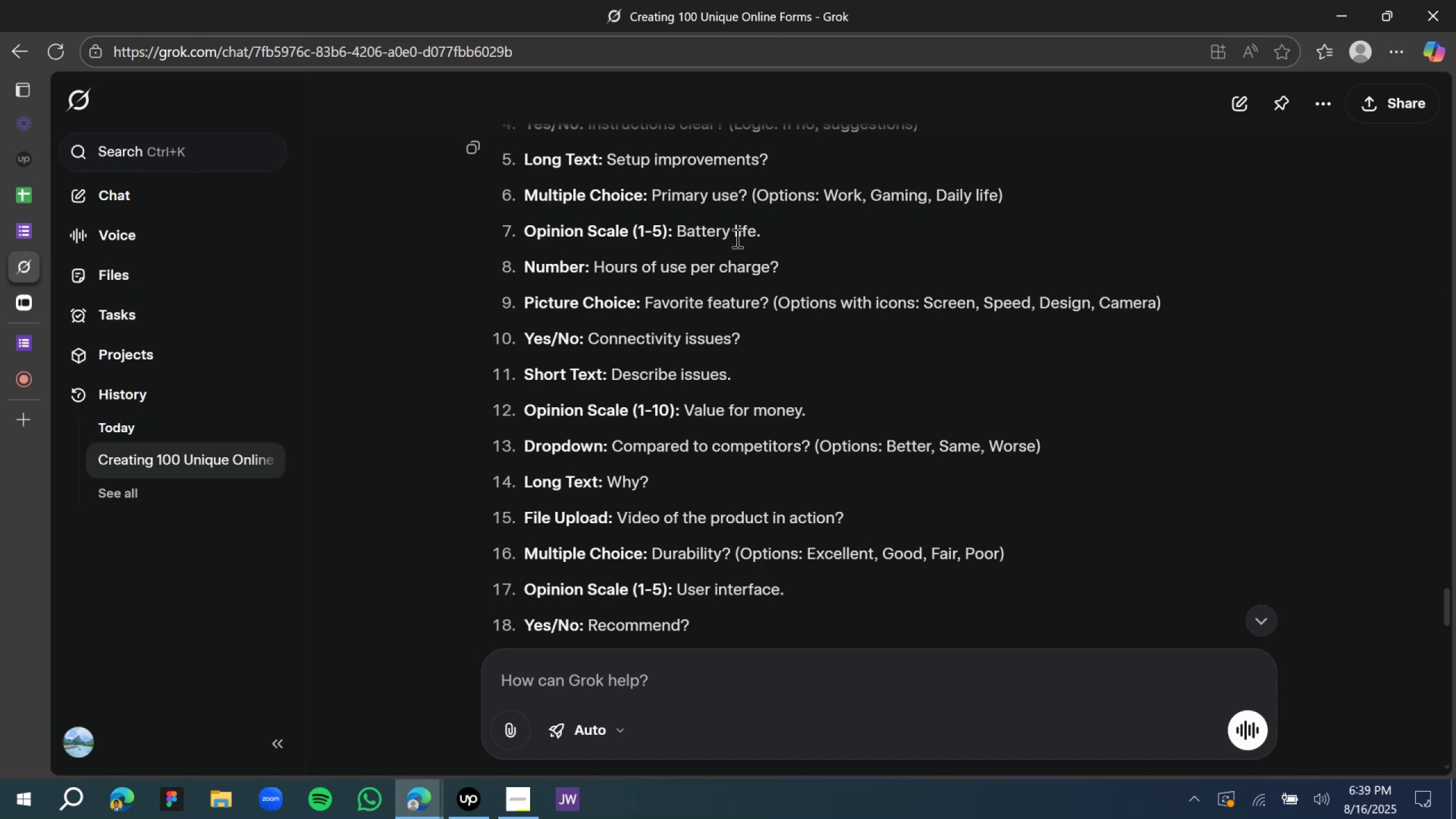 
left_click([19, 308])
 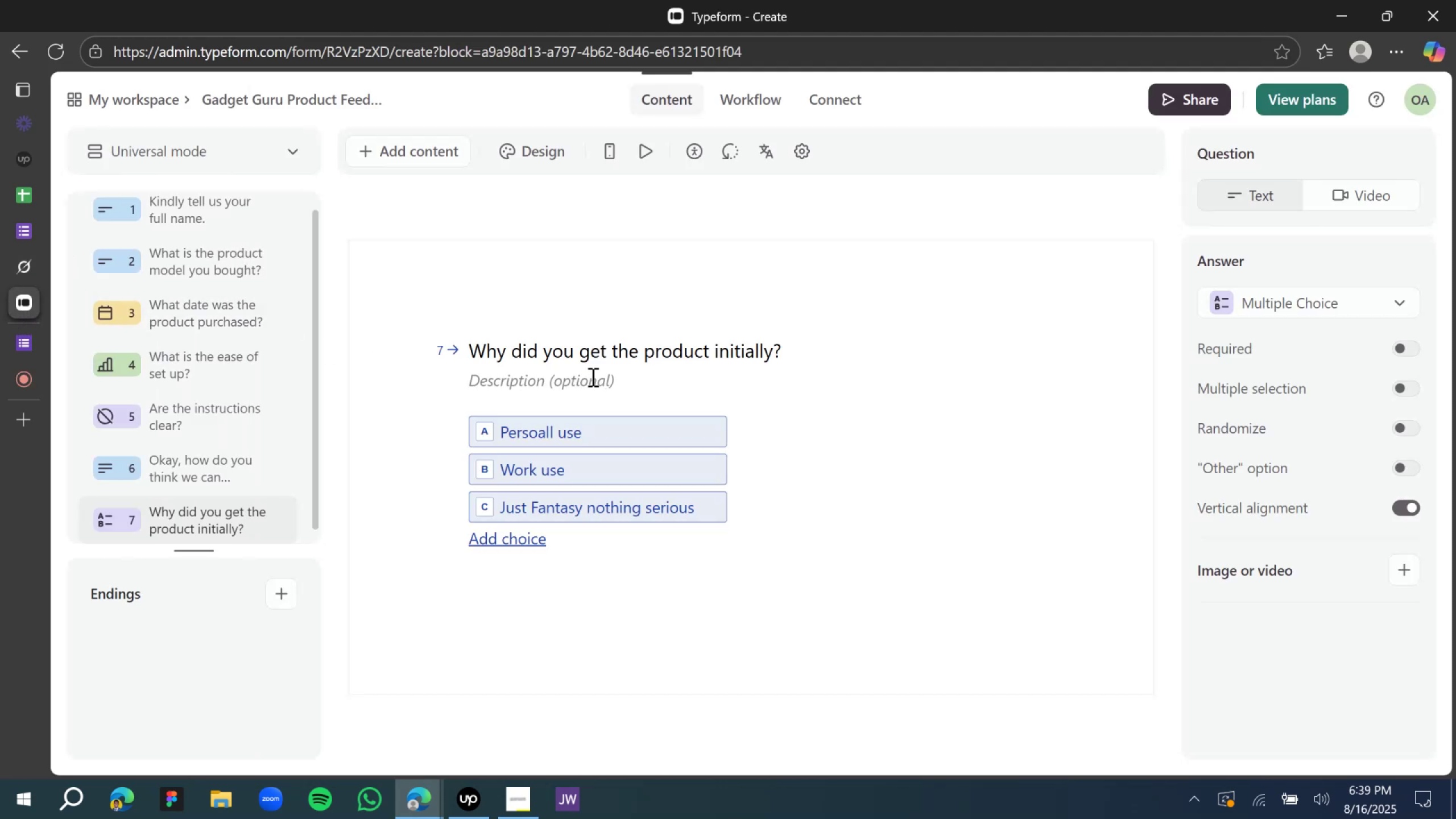 
wait(7.92)
 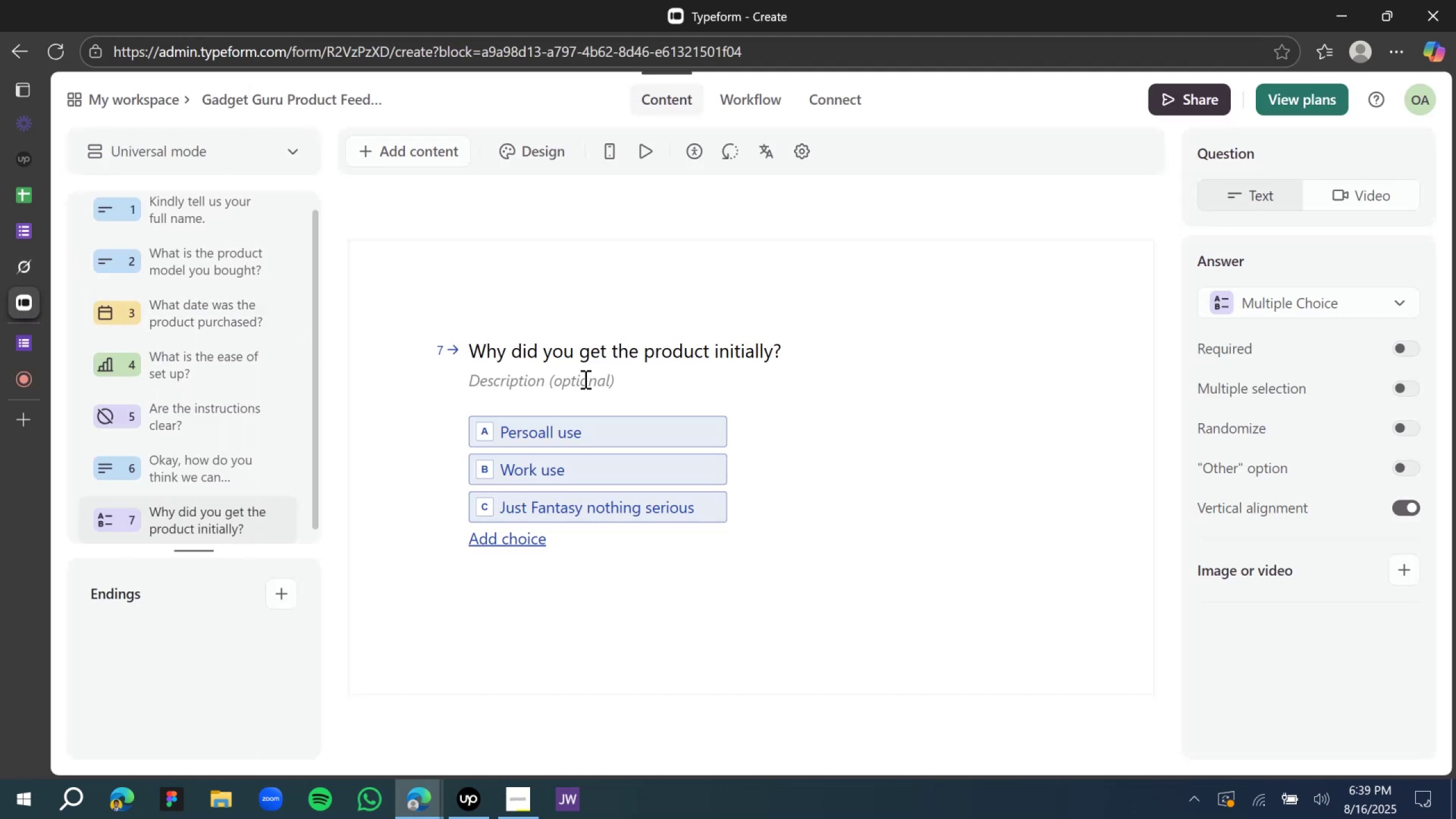 
left_click([445, 156])
 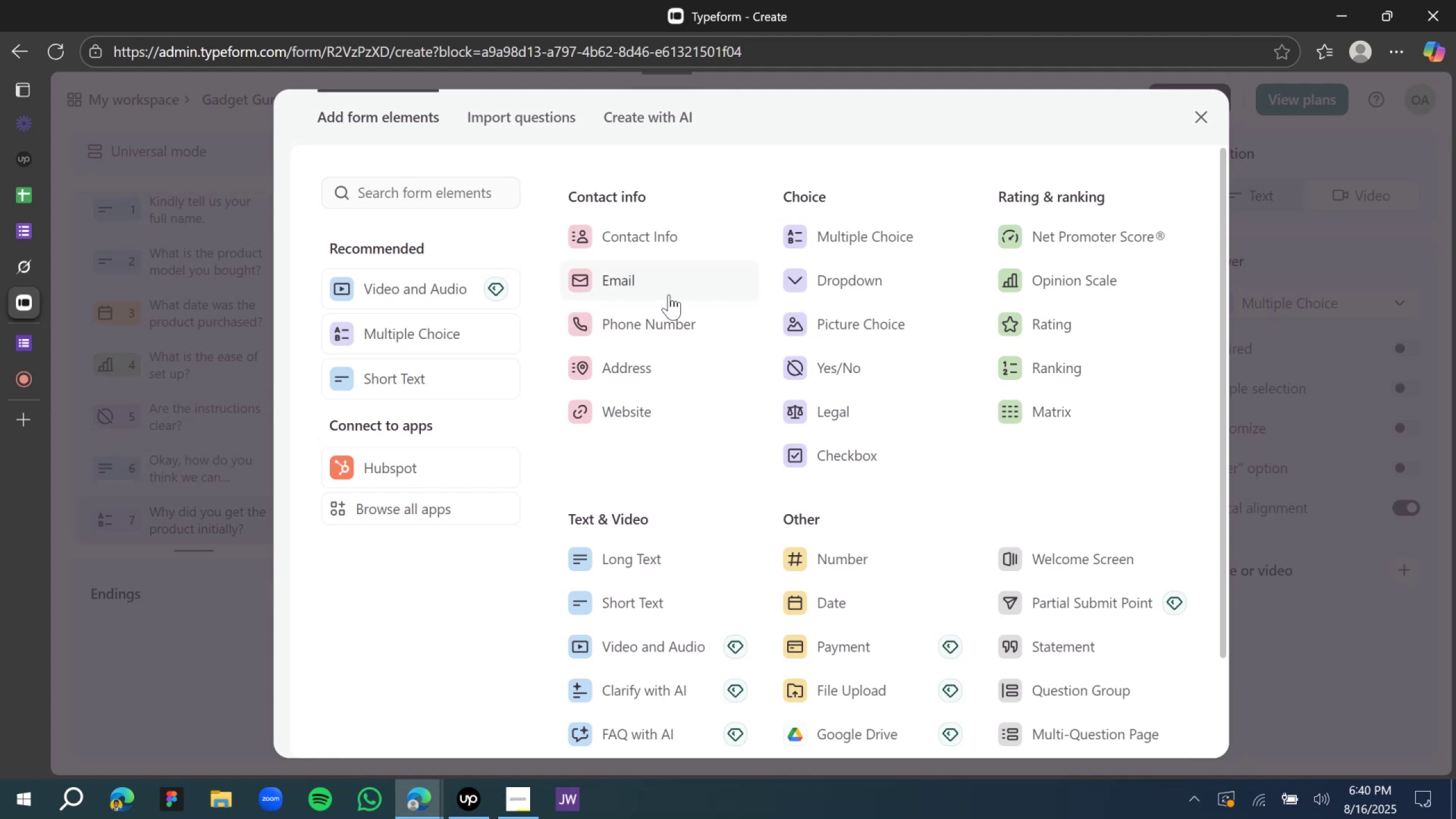 
wait(17.35)
 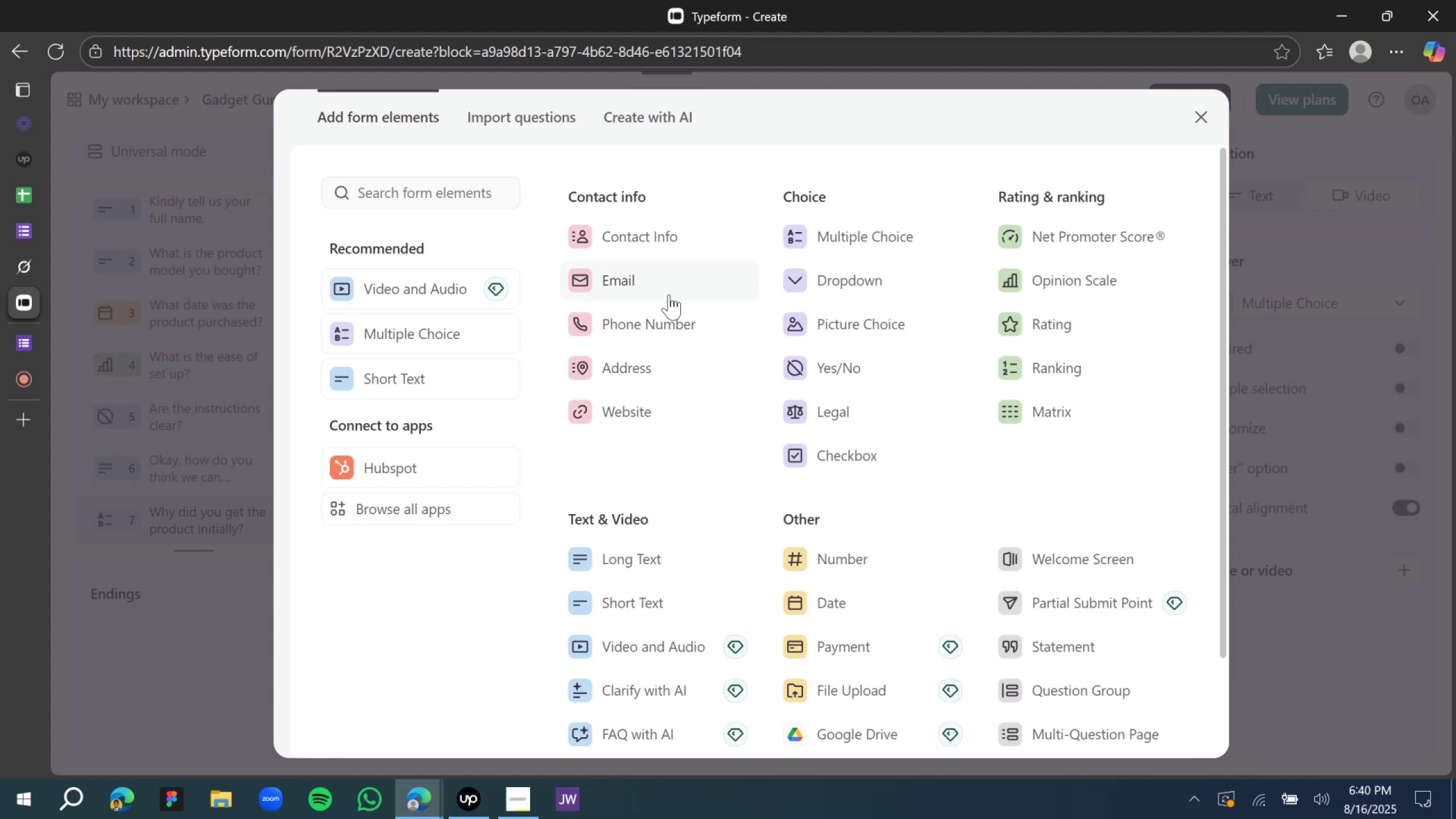 
scroll: coordinate [833, 408], scroll_direction: down, amount: 1.0
 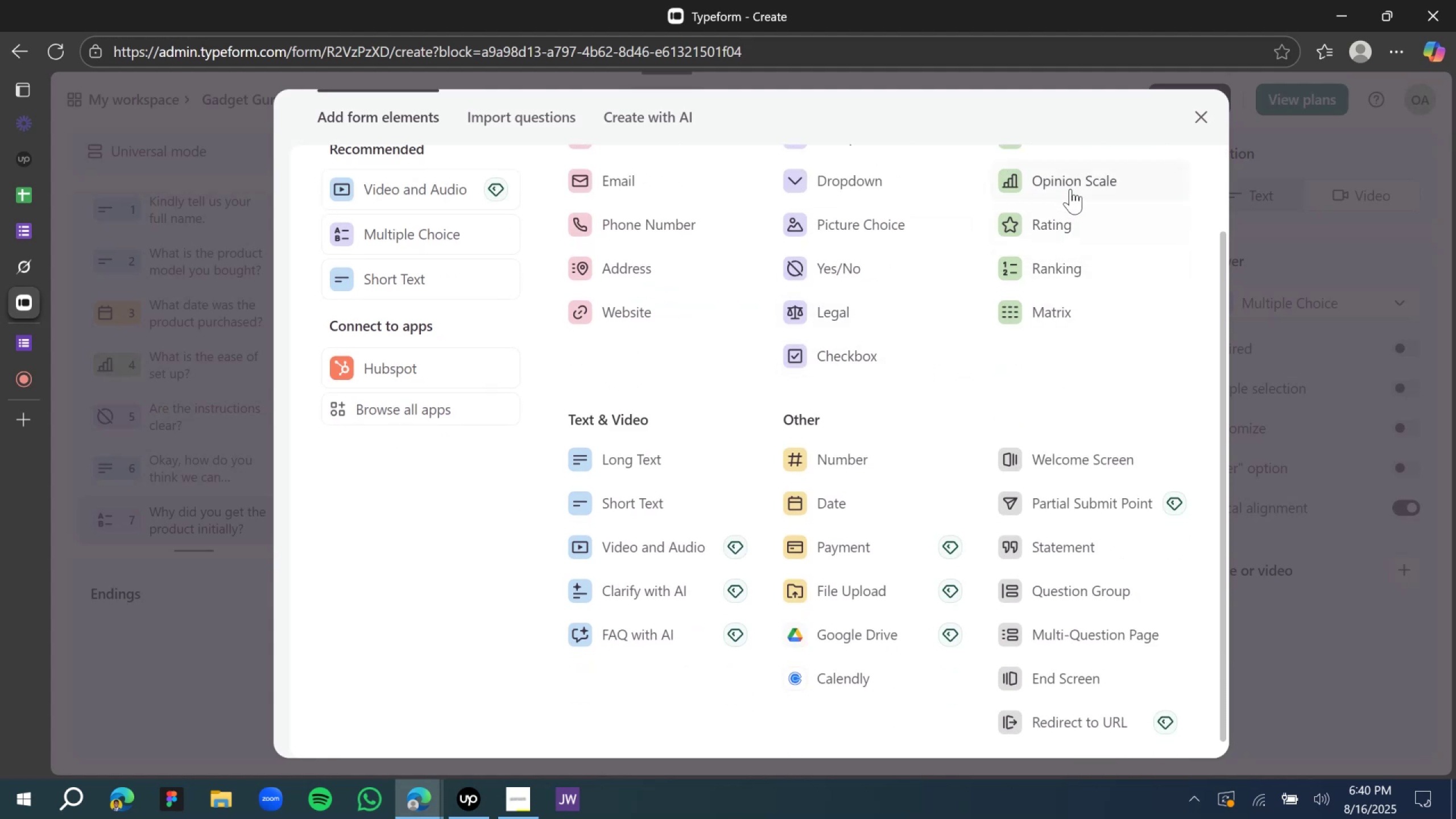 
left_click([1062, 229])
 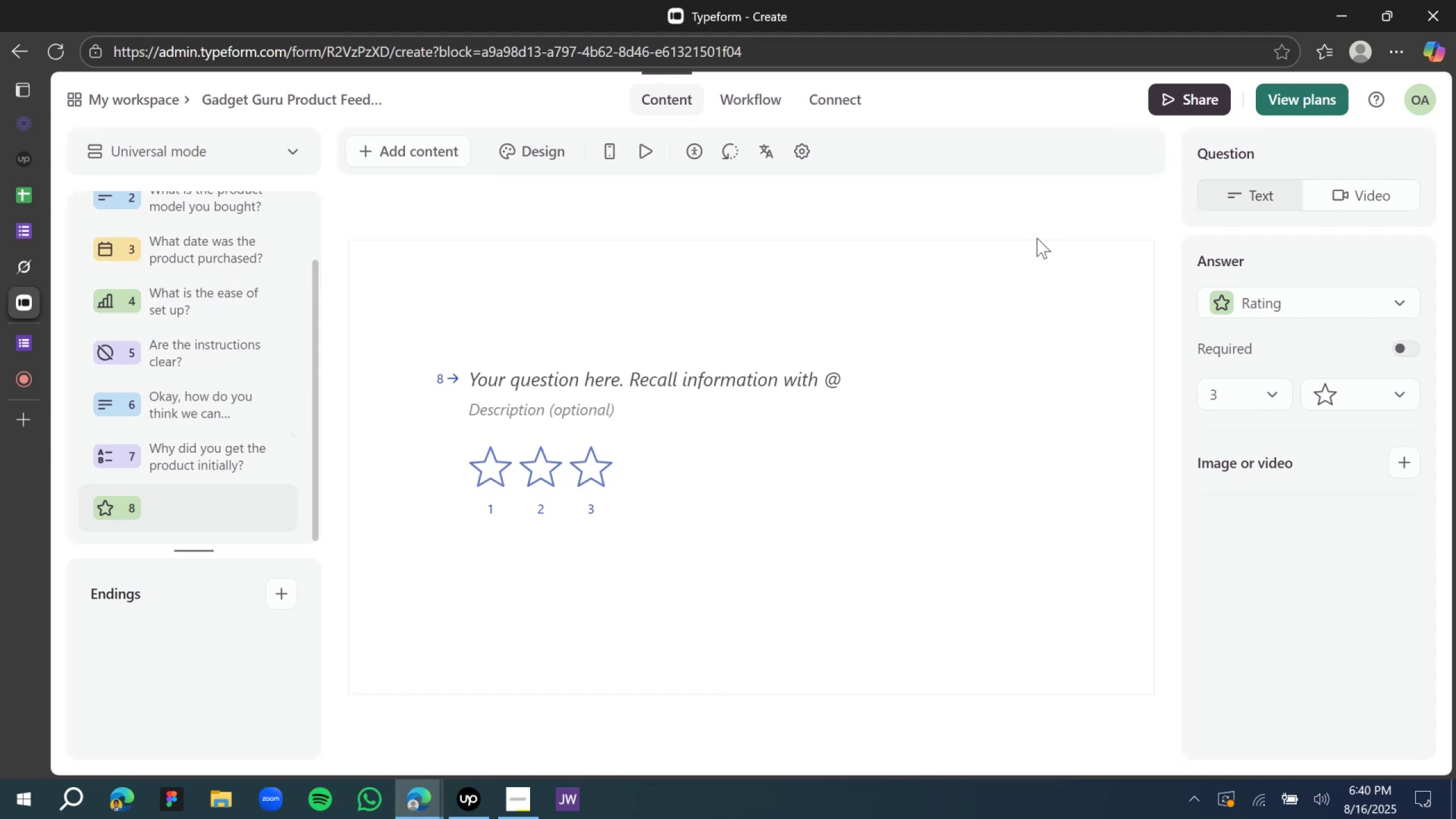 
wait(16.28)
 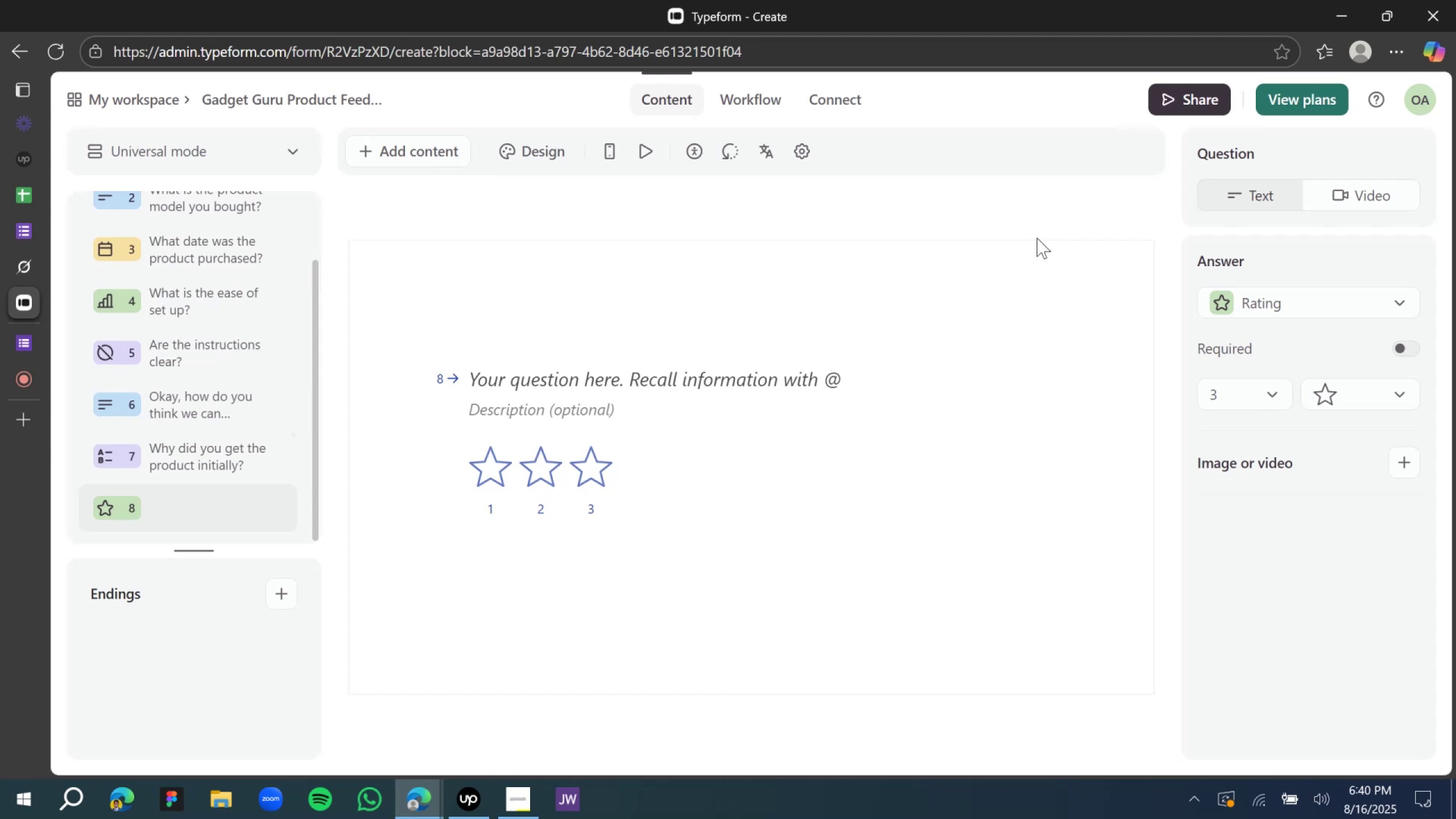 
left_click([1272, 392])
 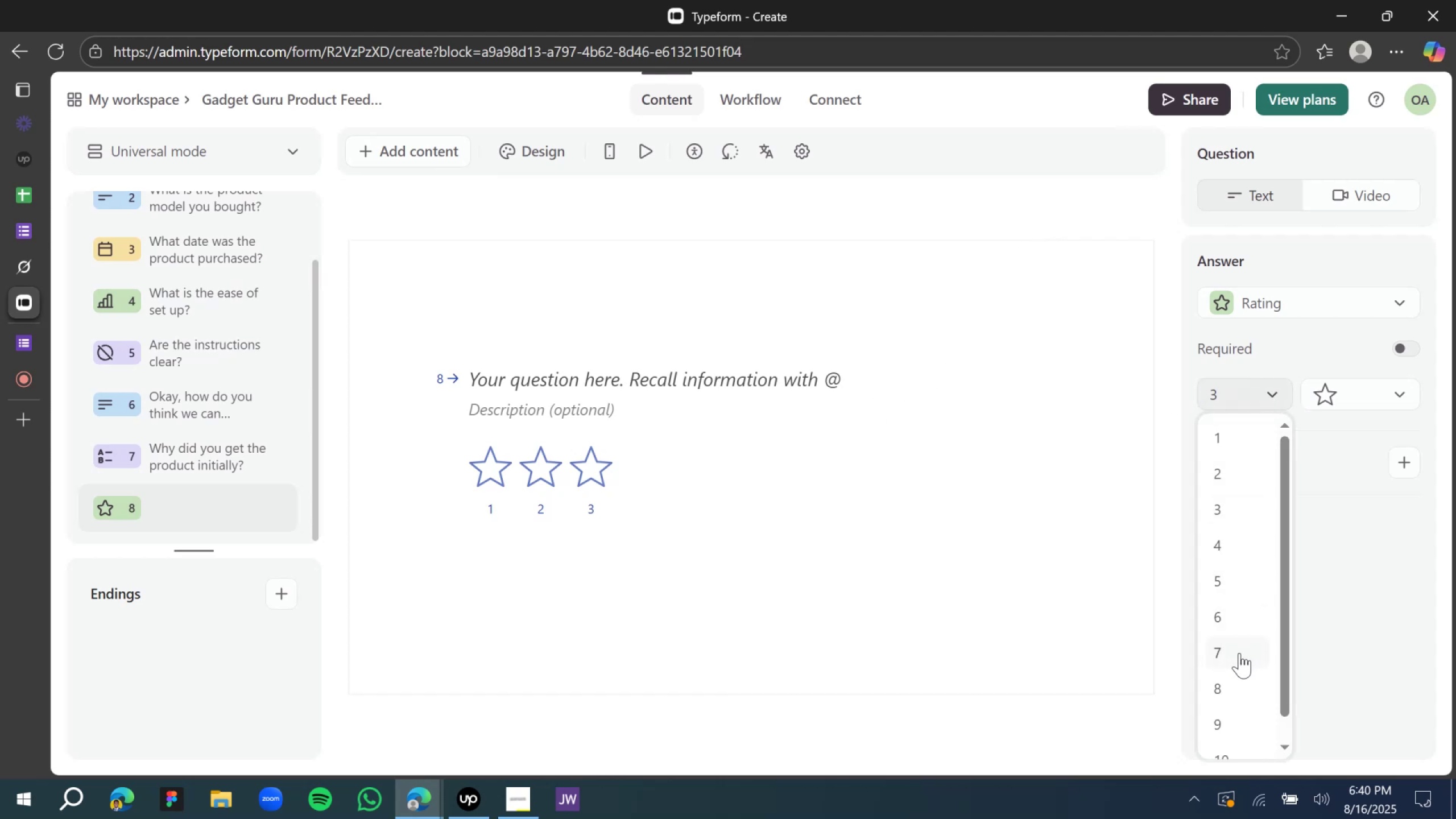 
wait(8.04)
 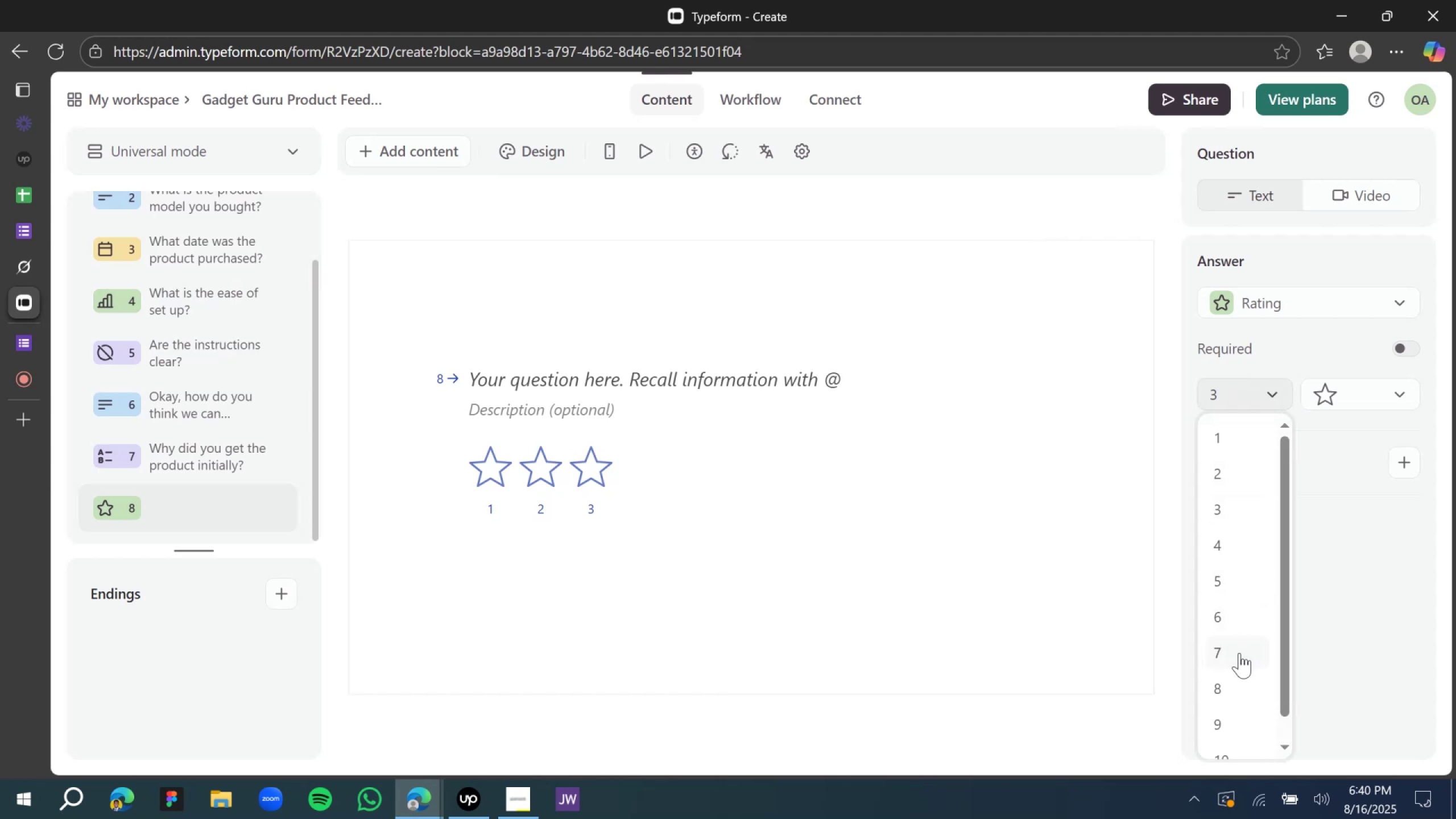 
left_click([1237, 569])
 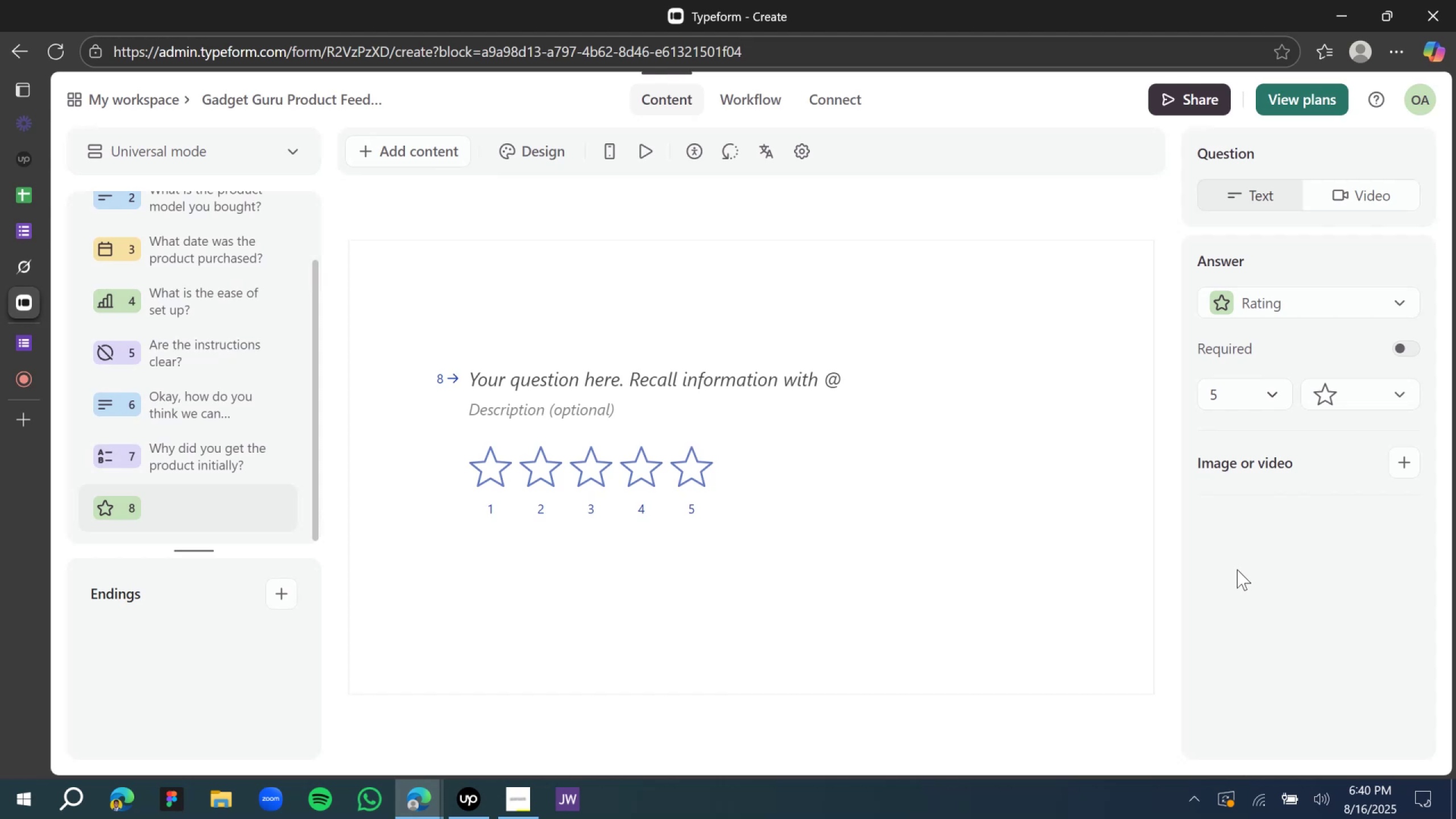 
wait(10.94)
 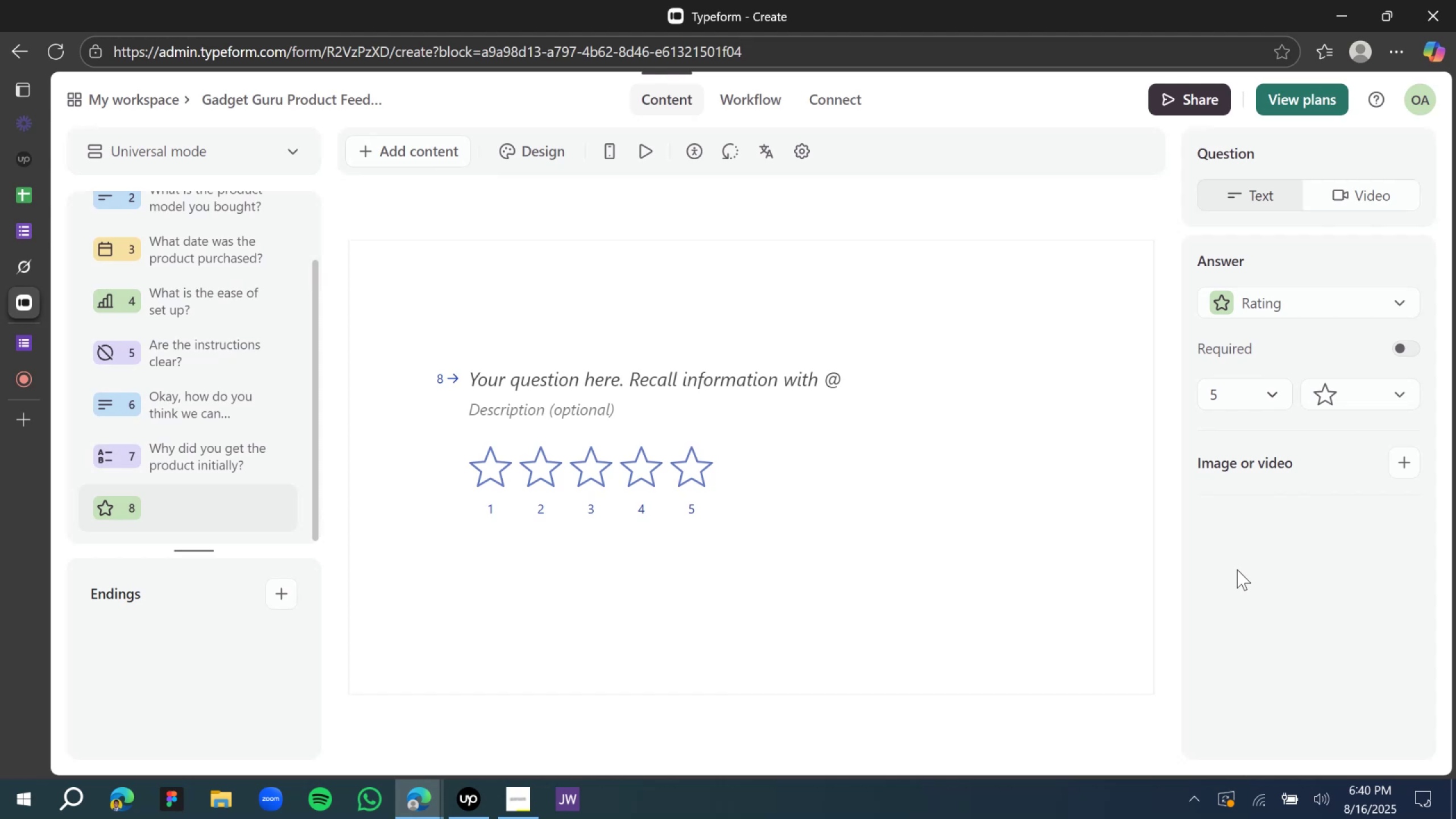 
left_click([681, 385])
 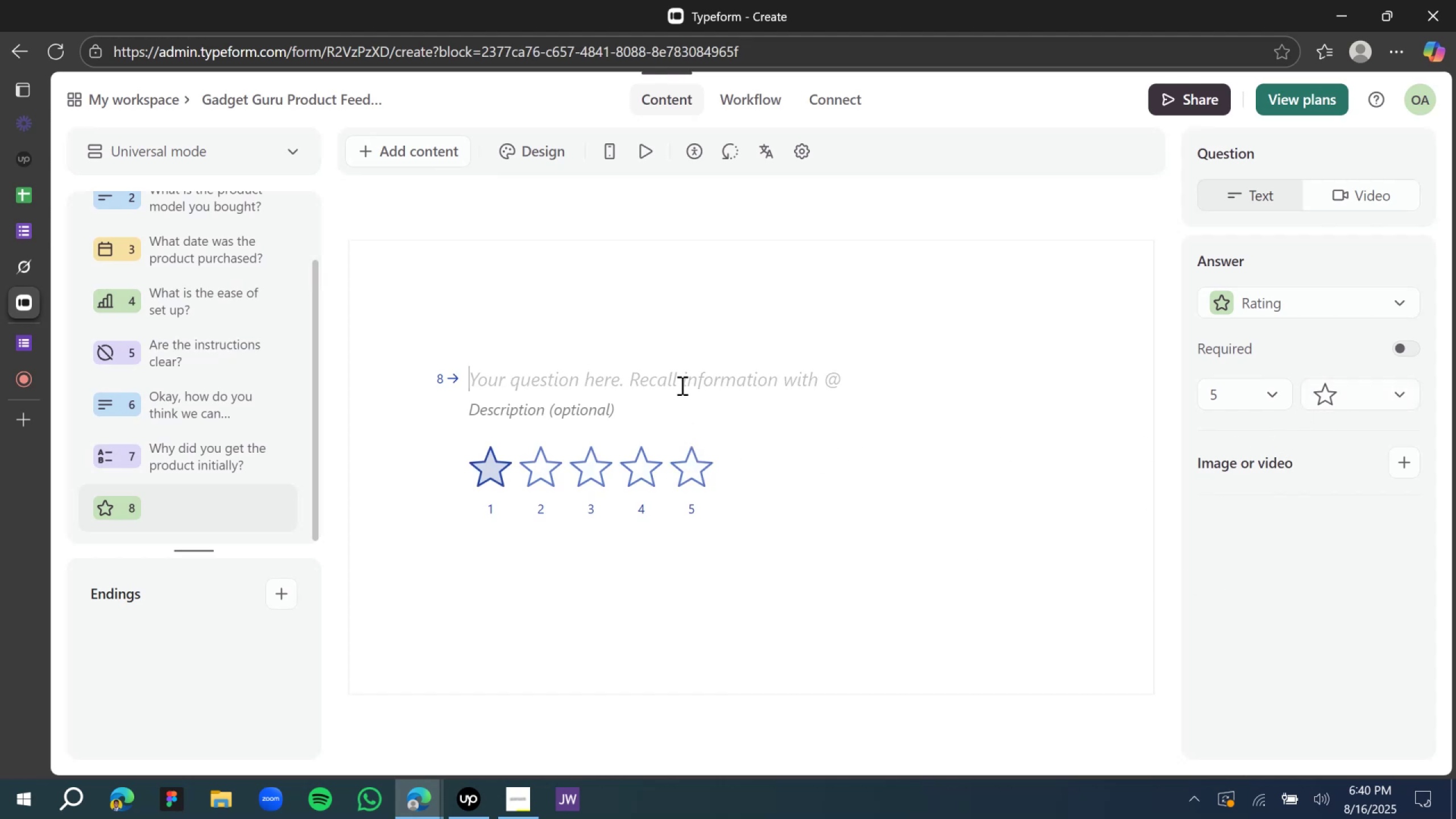 
type(What is the battery life.)
 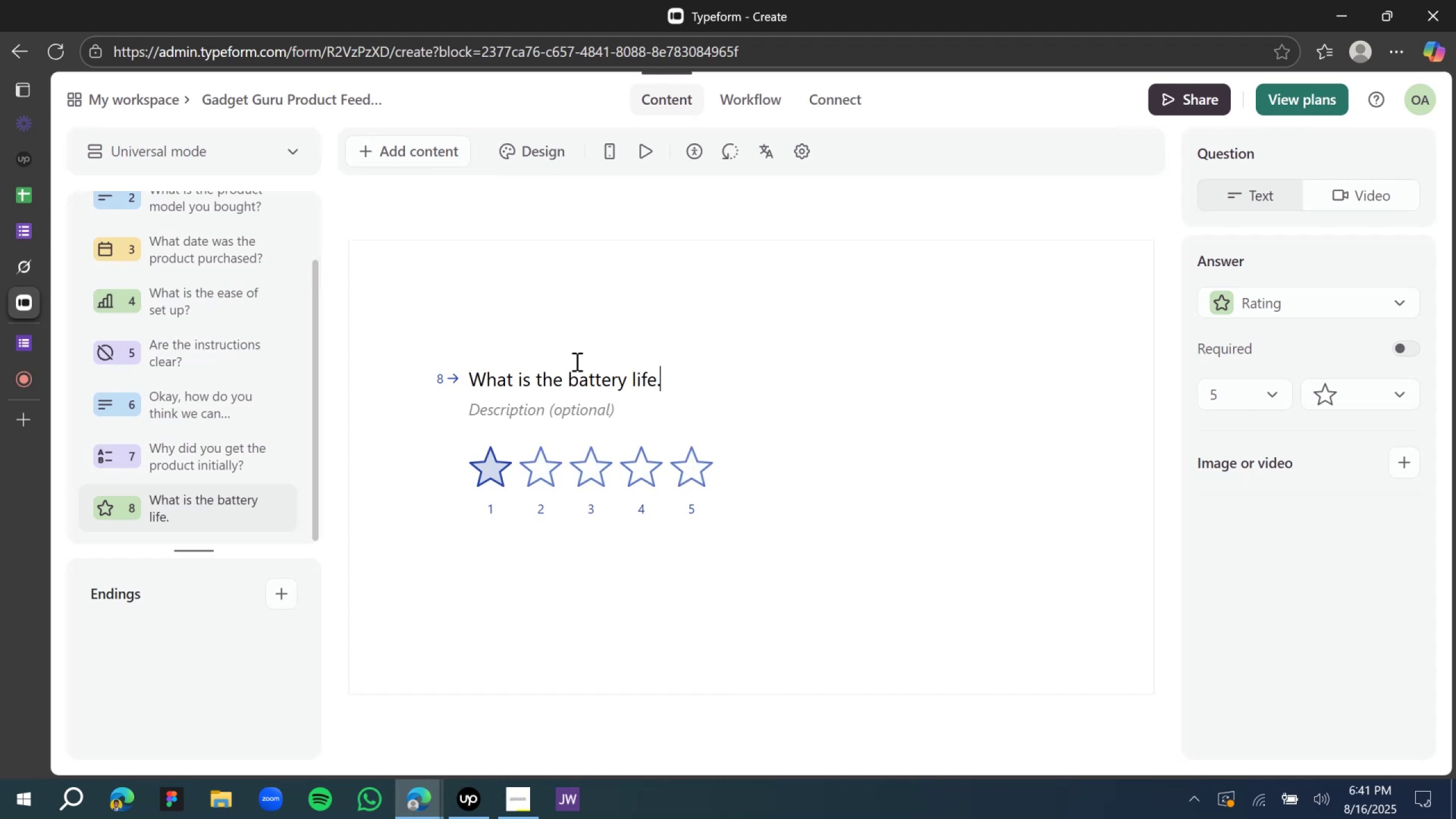 
wait(6.12)
 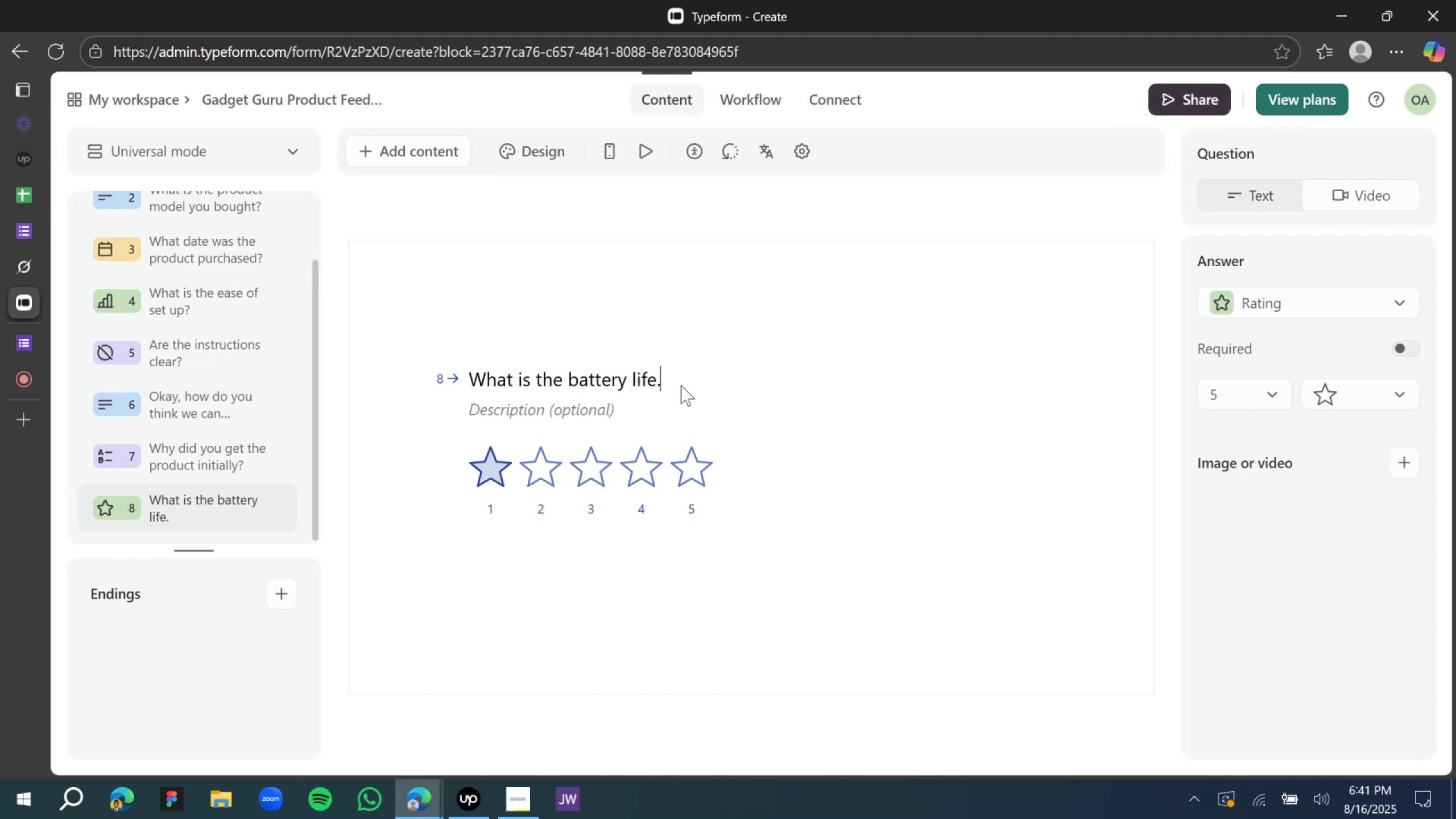 
key(Backspace)
 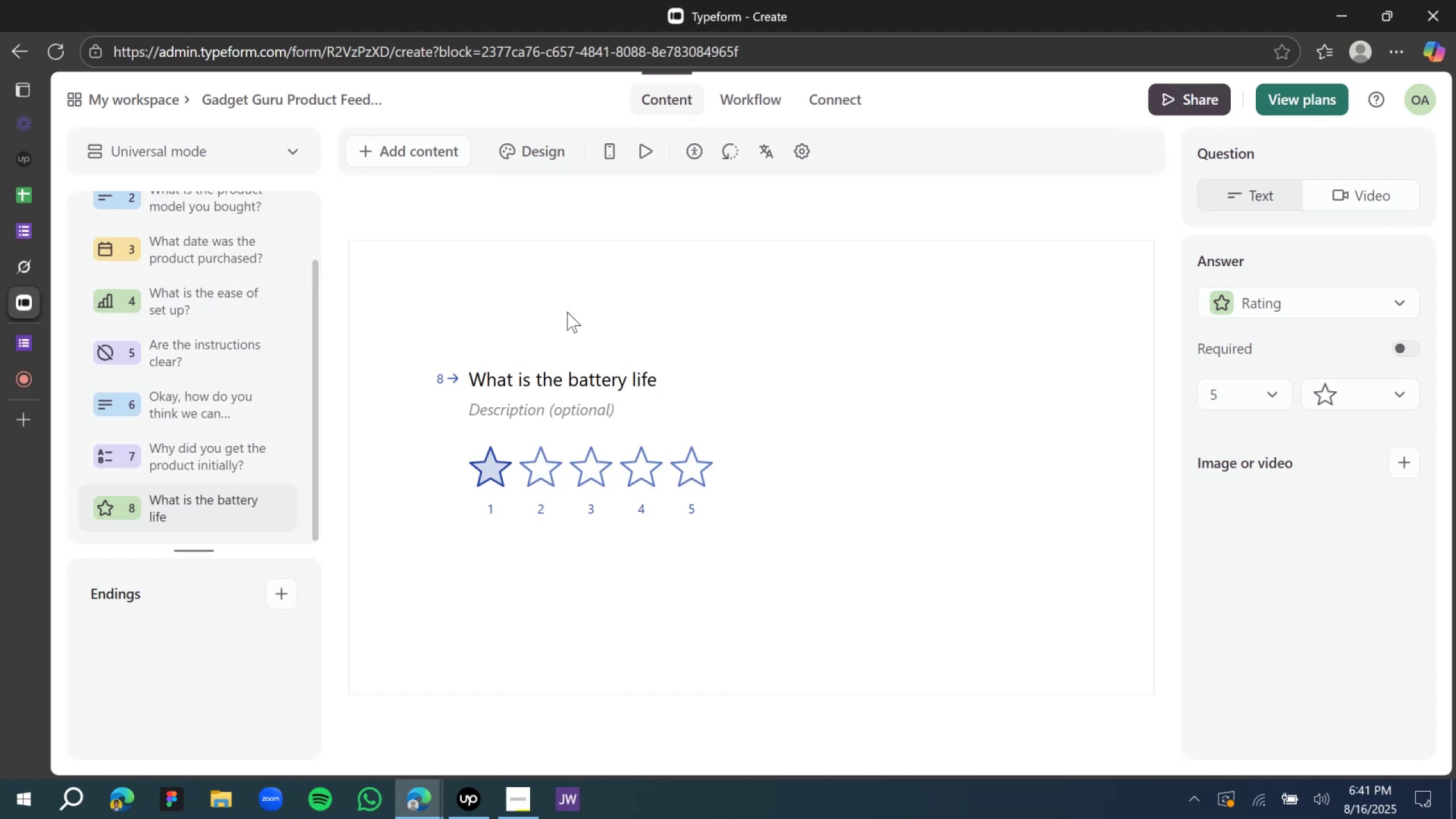 
hold_key(key=Enter, duration=0.33)
 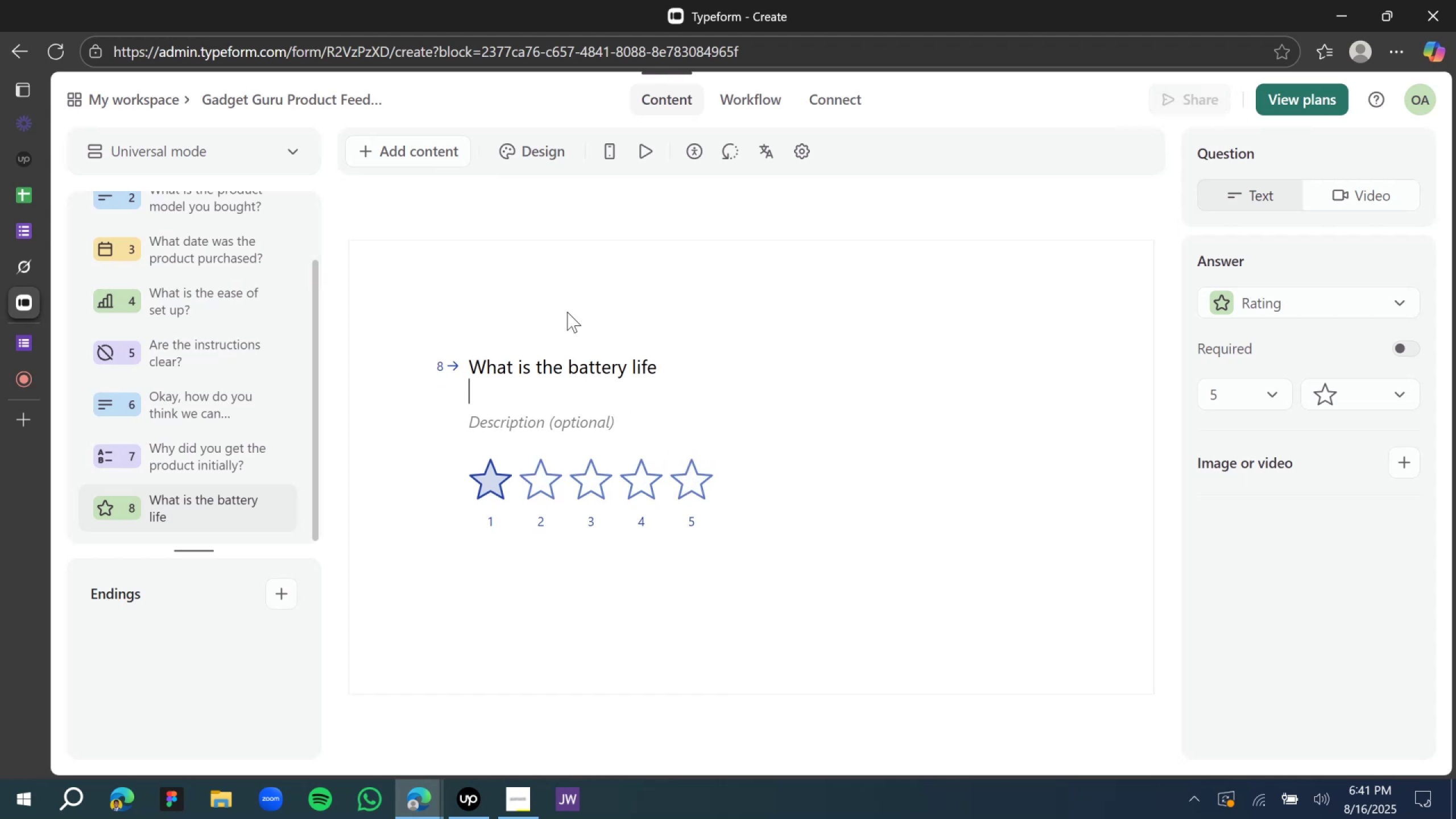 
key(Backspace)
 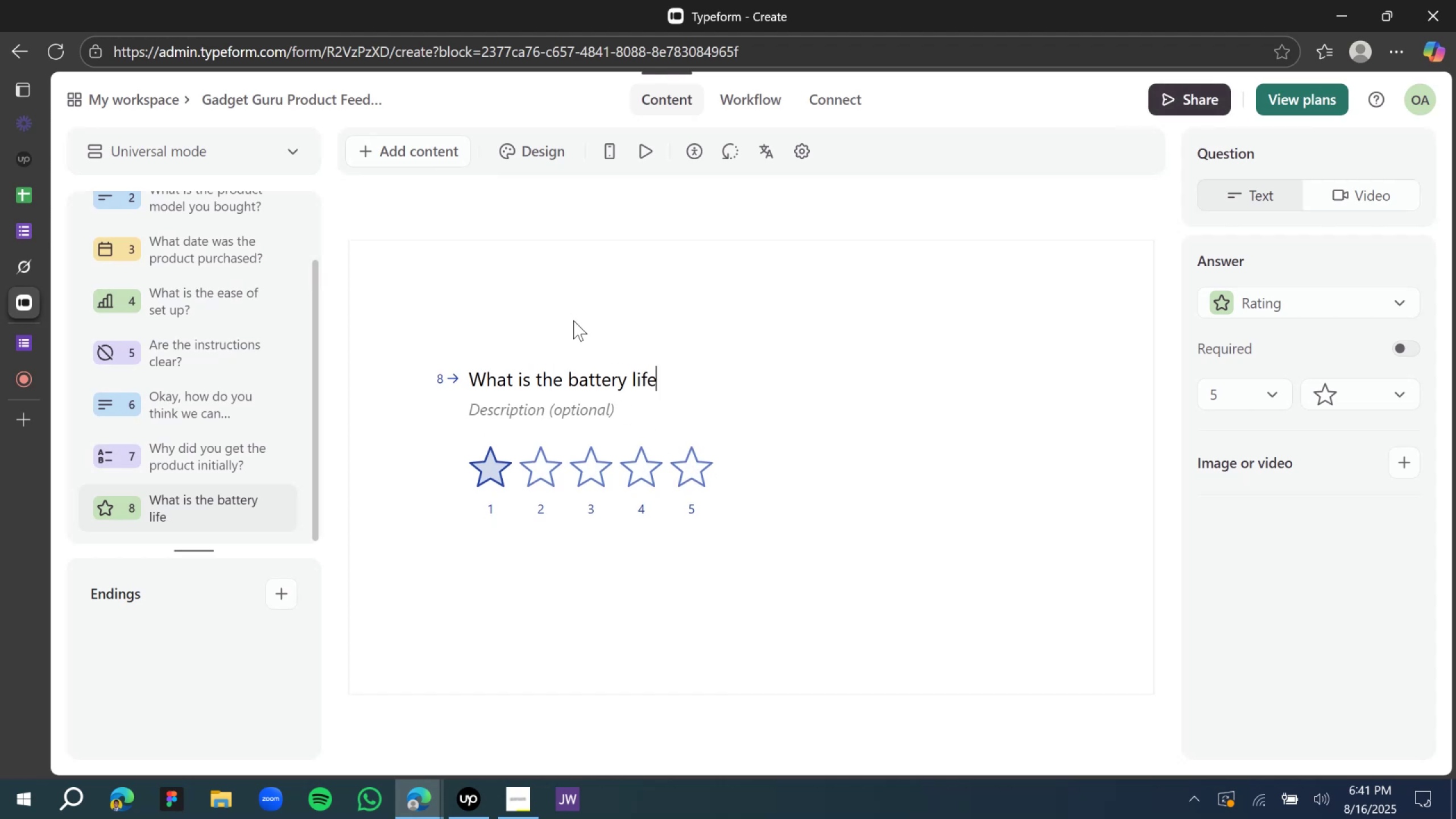 
wait(5.07)
 